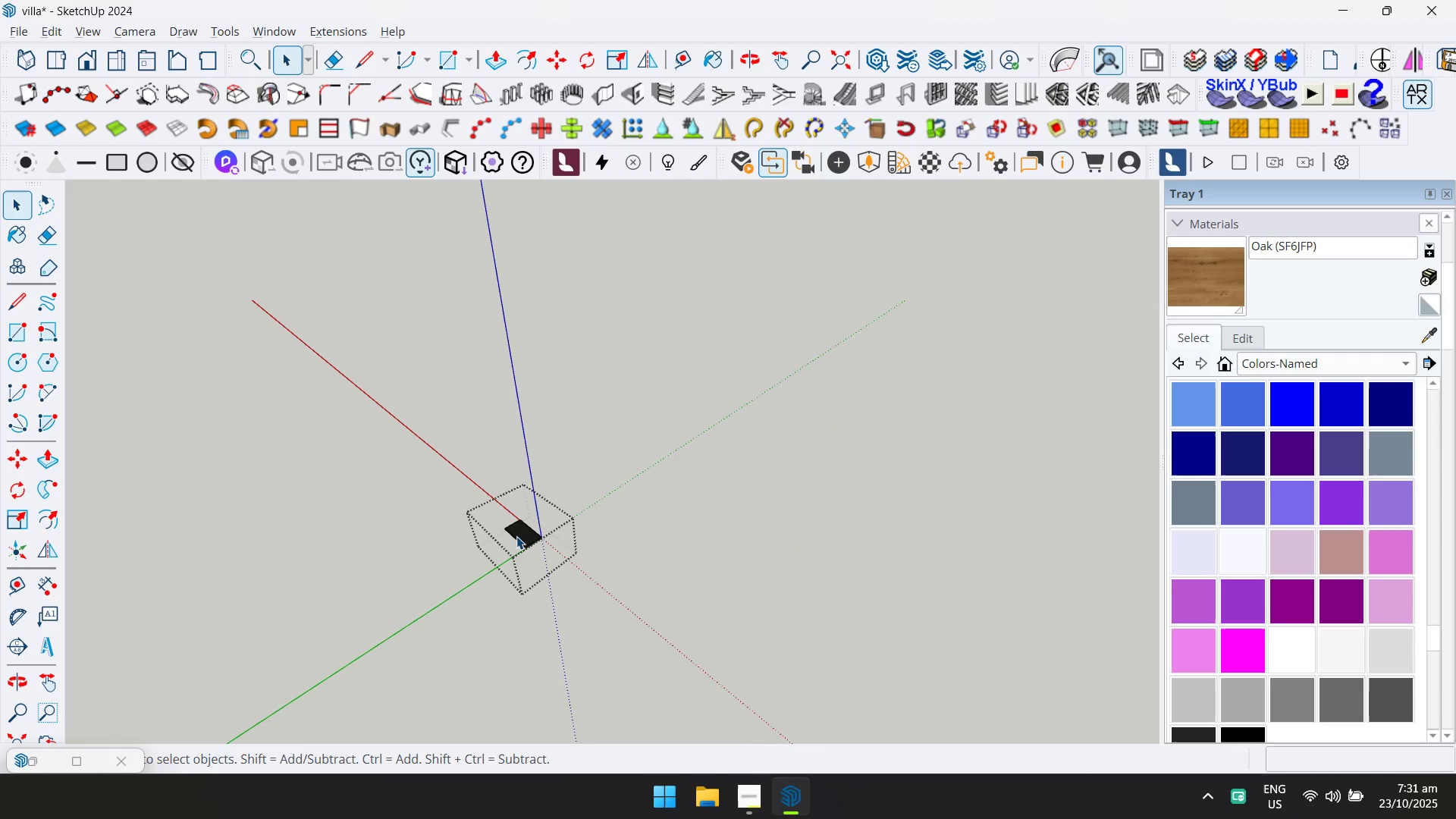 
key(Control+ControlLeft)
 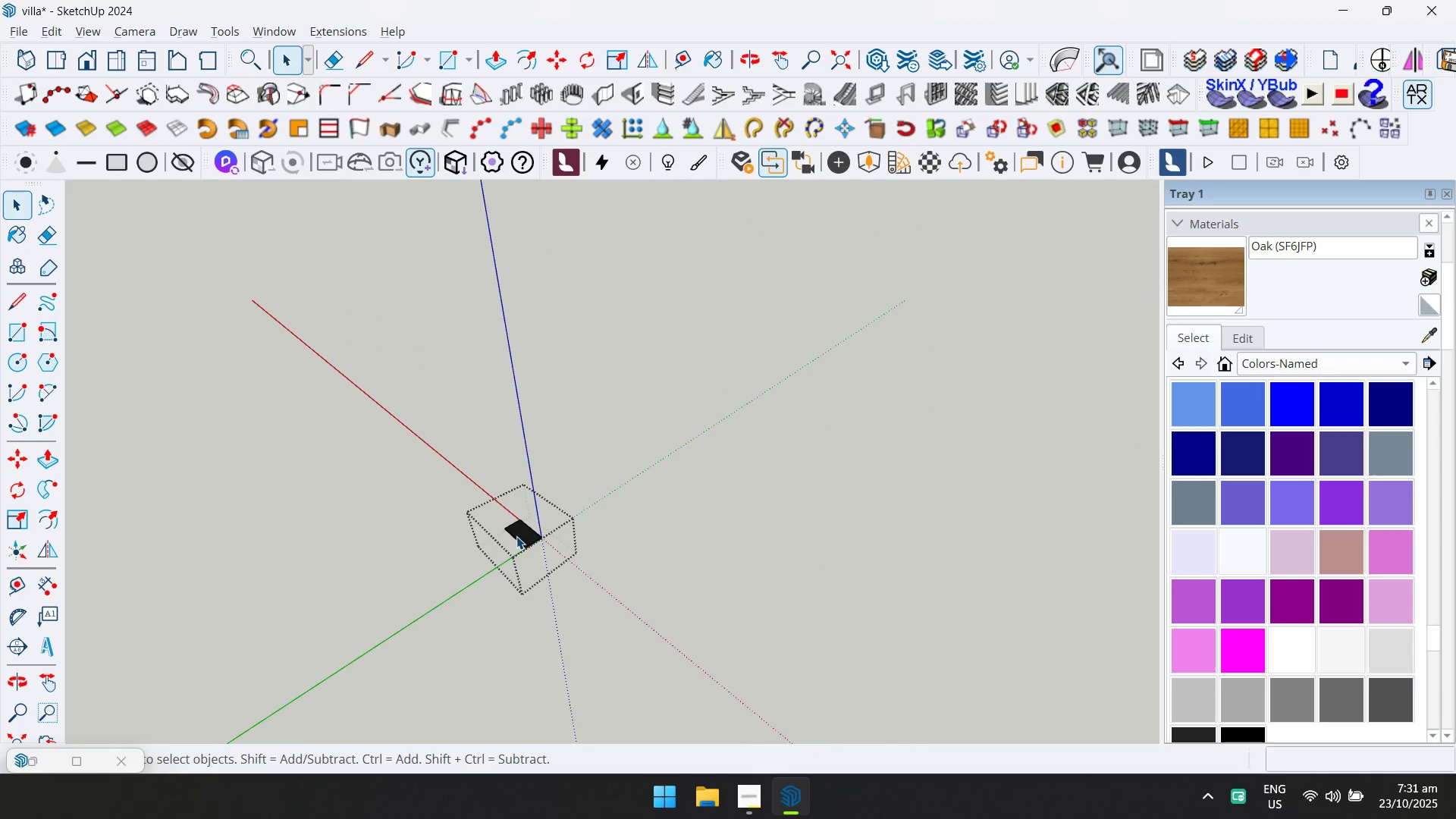 
key(Control+A)
 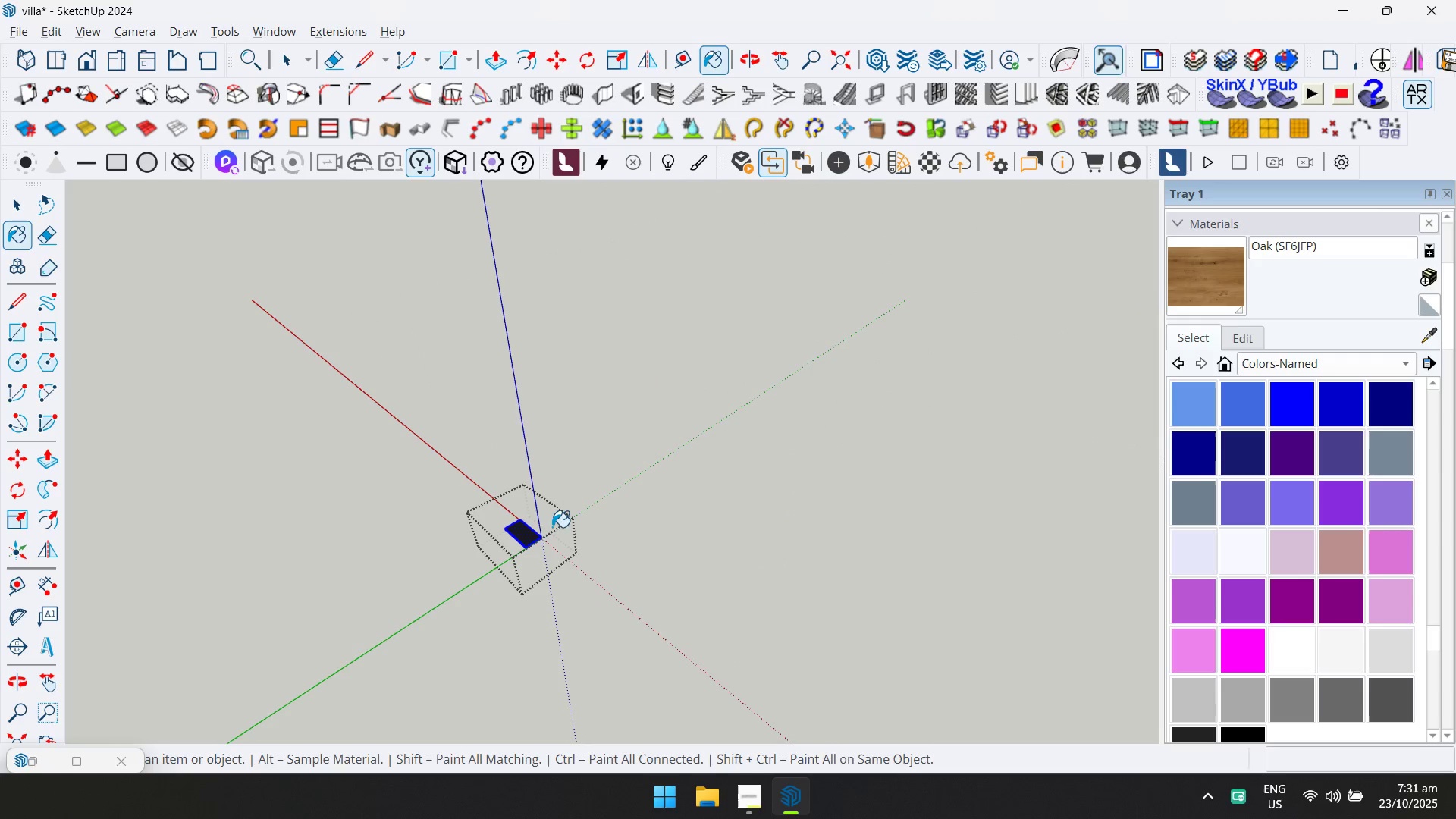 
left_click([526, 536])
 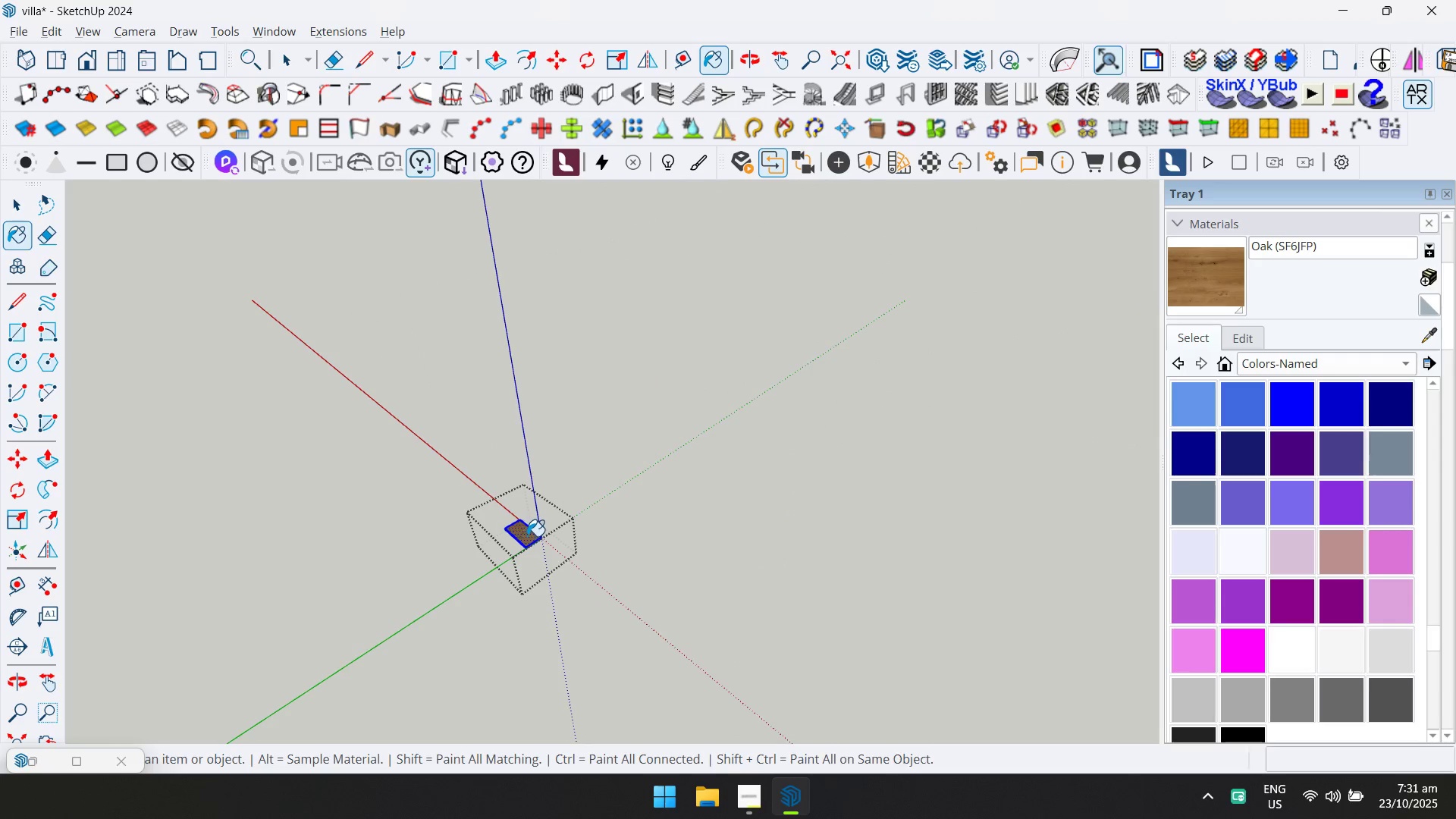 
key(Escape)
 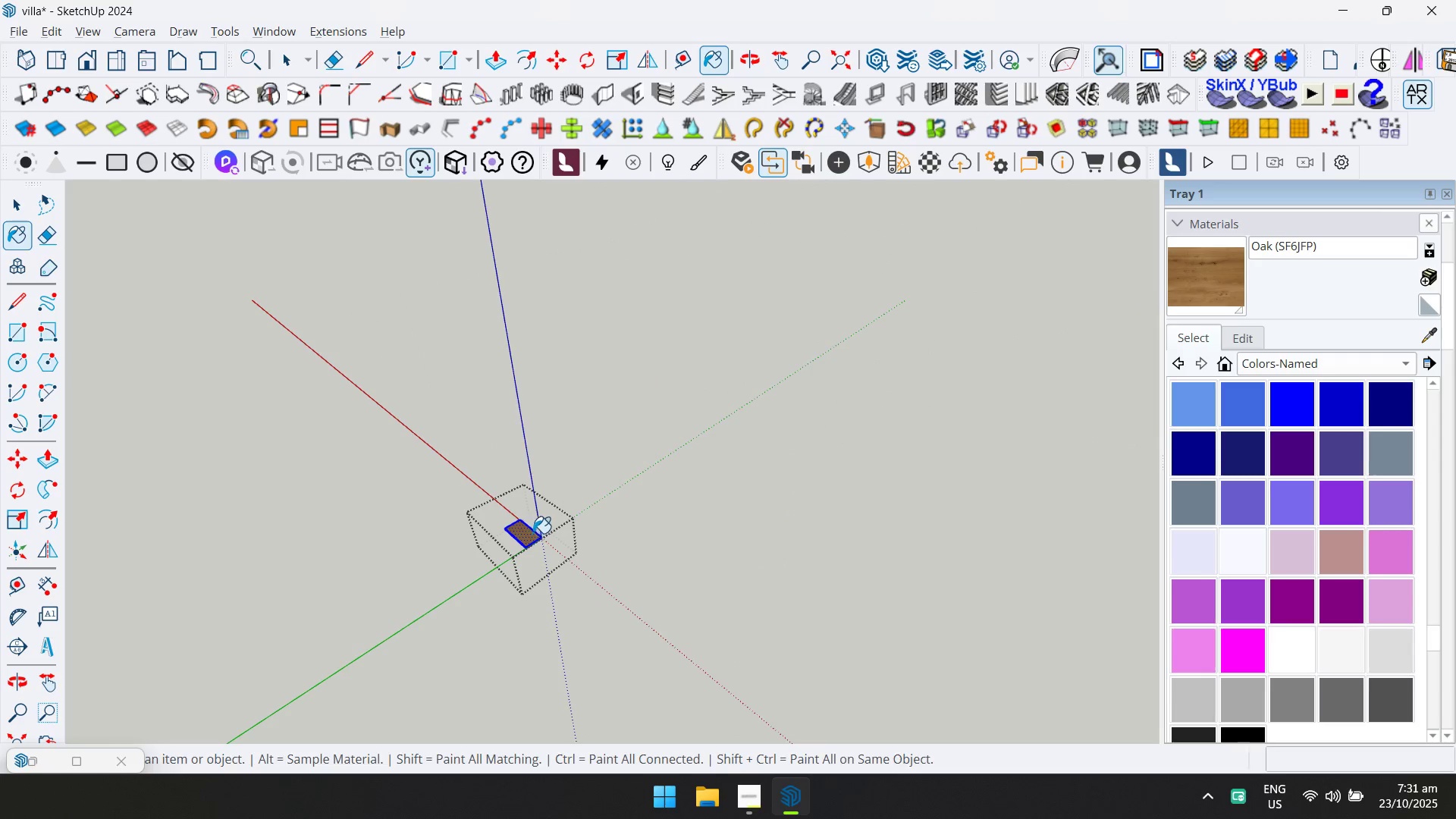 
key(Space)
 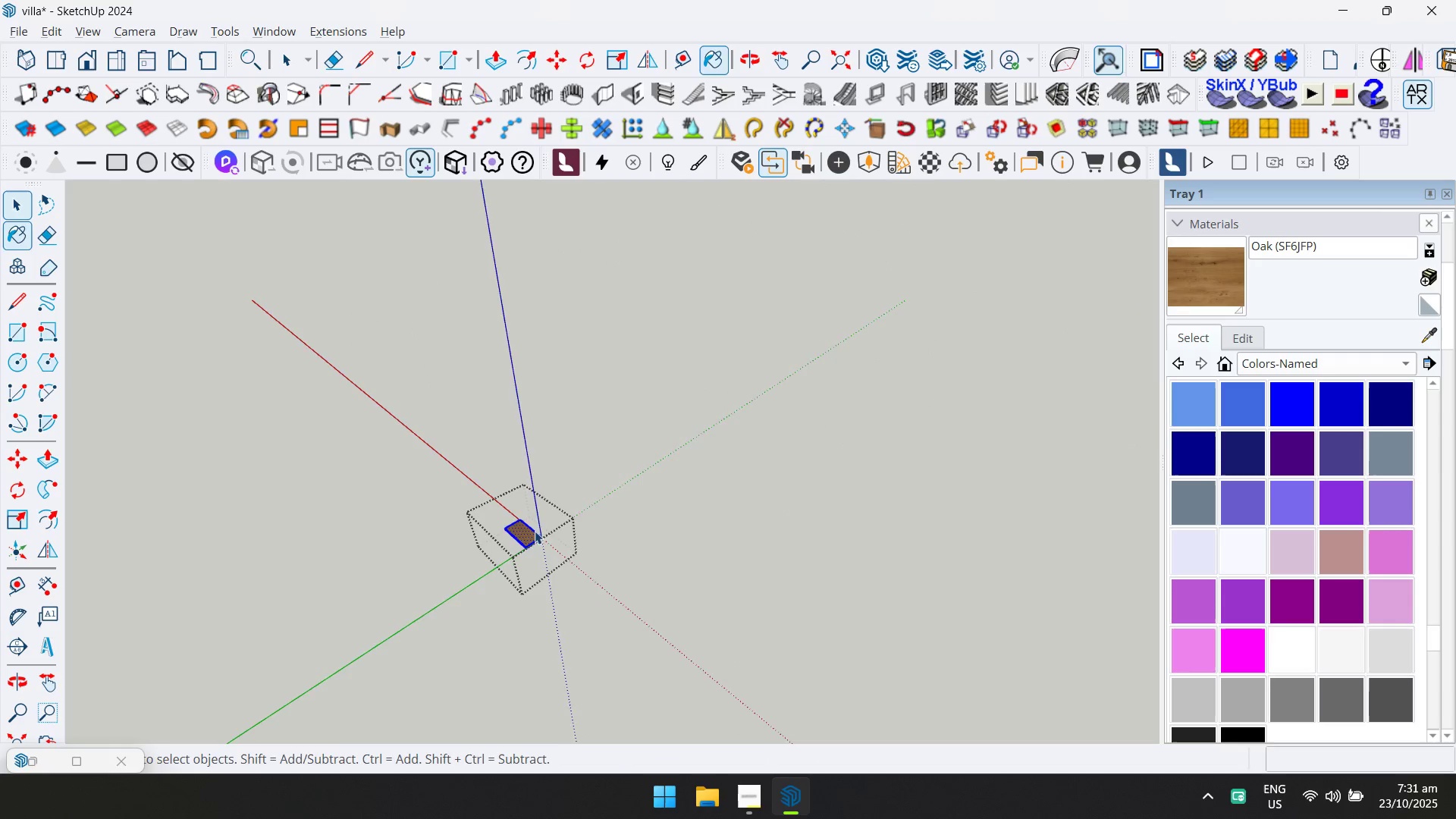 
key(Escape)
 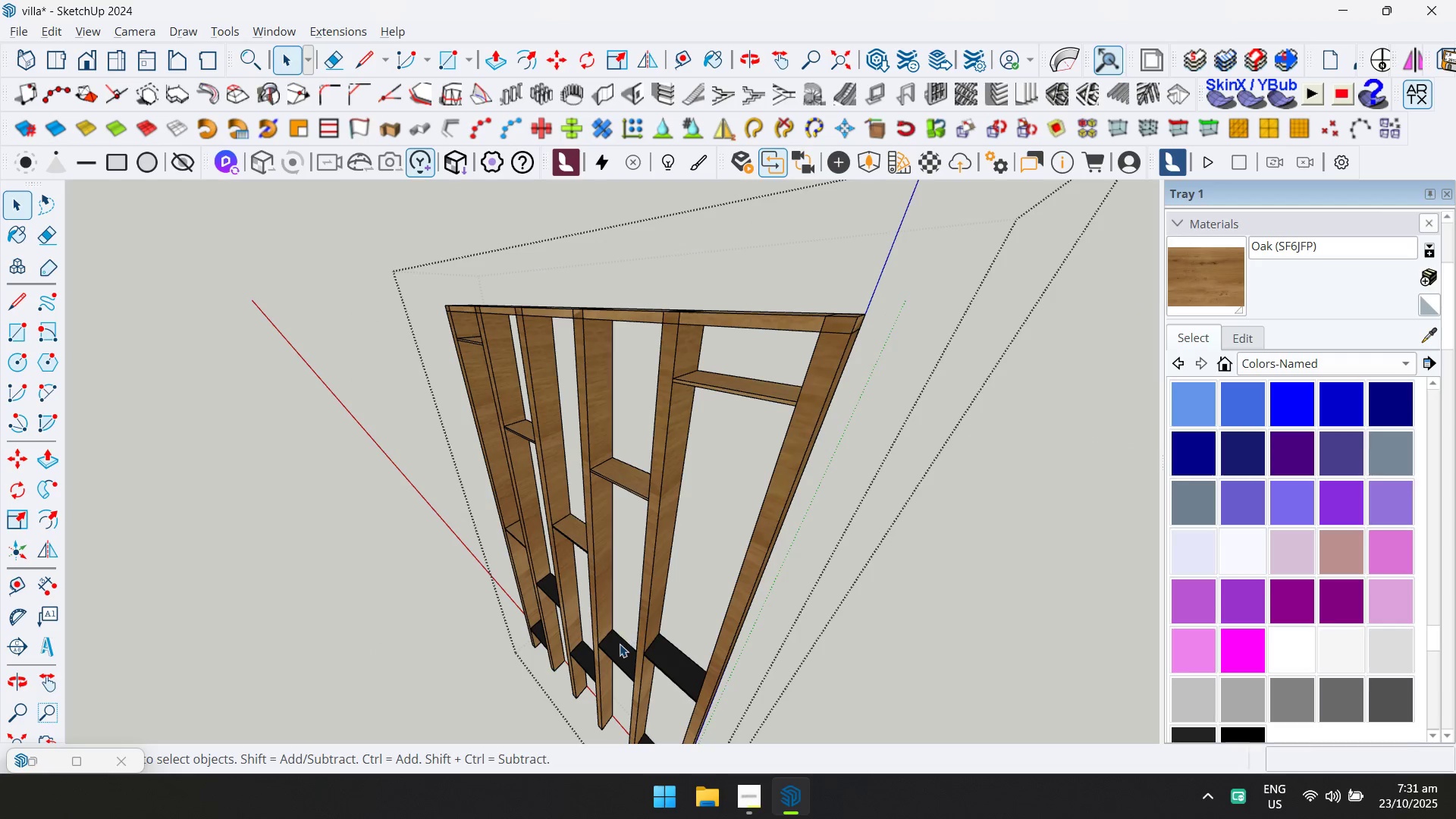 
double_click([620, 644])
 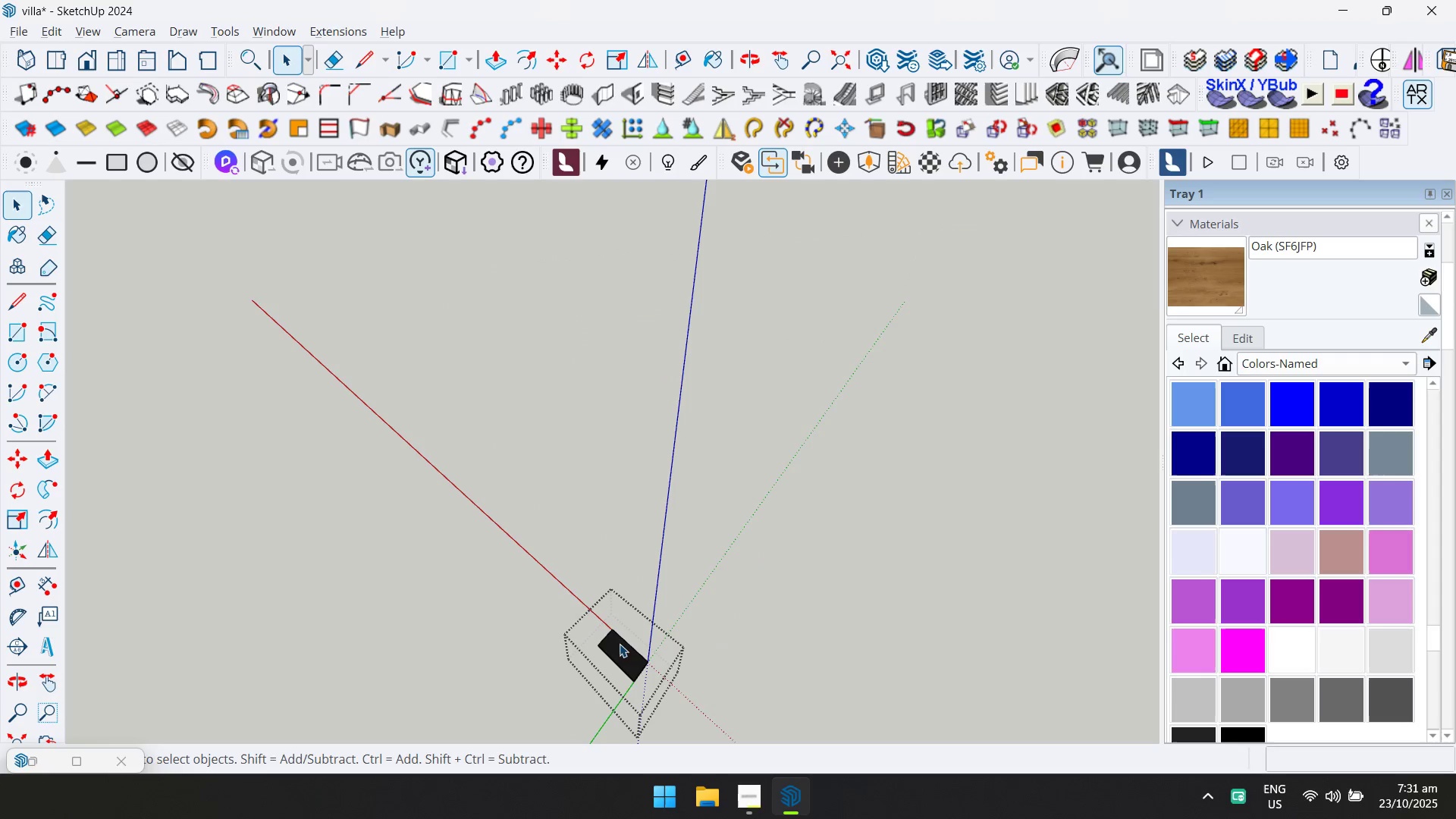 
key(Control+ControlLeft)
 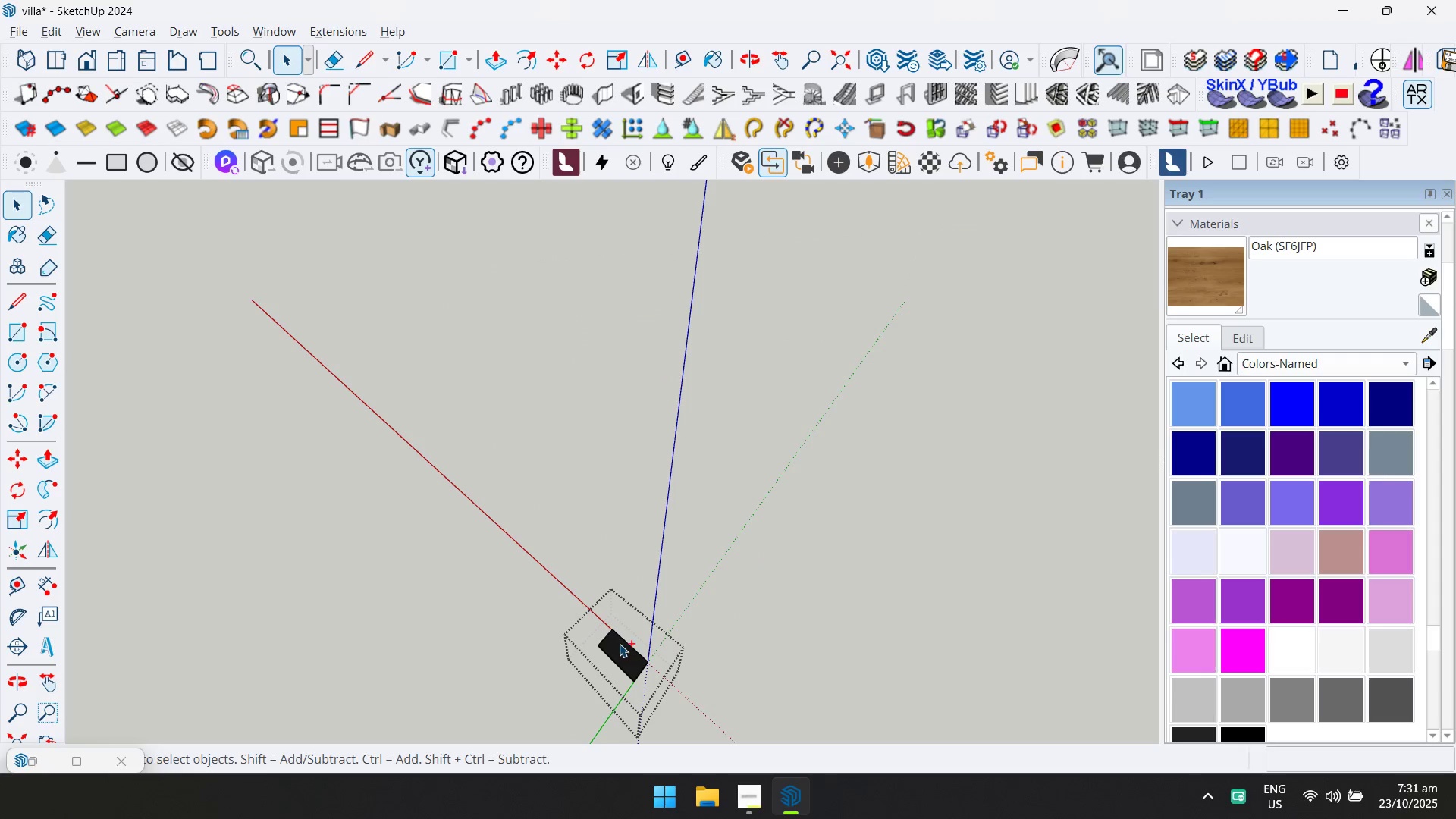 
key(Control+A)
 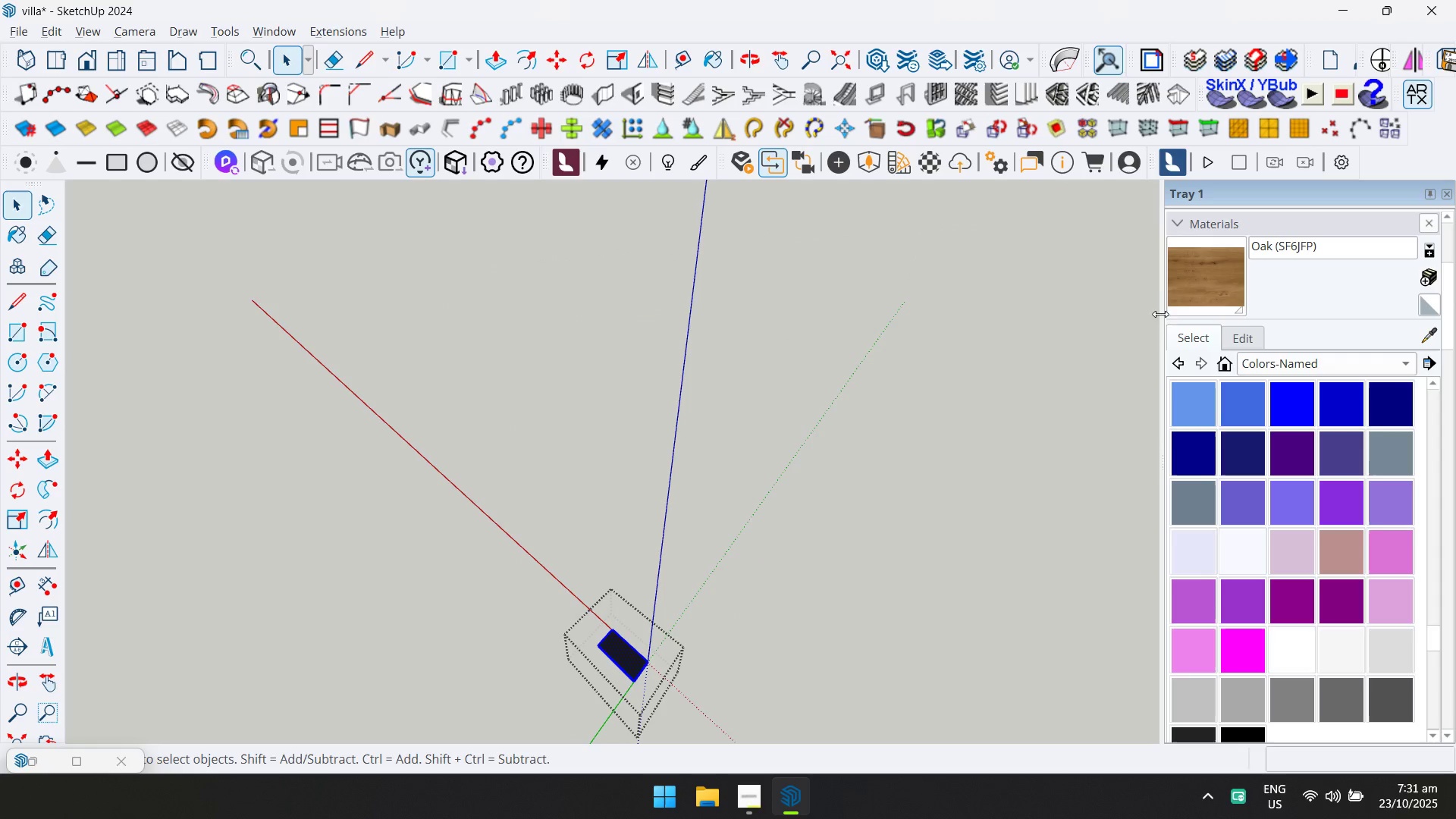 
left_click([1177, 278])
 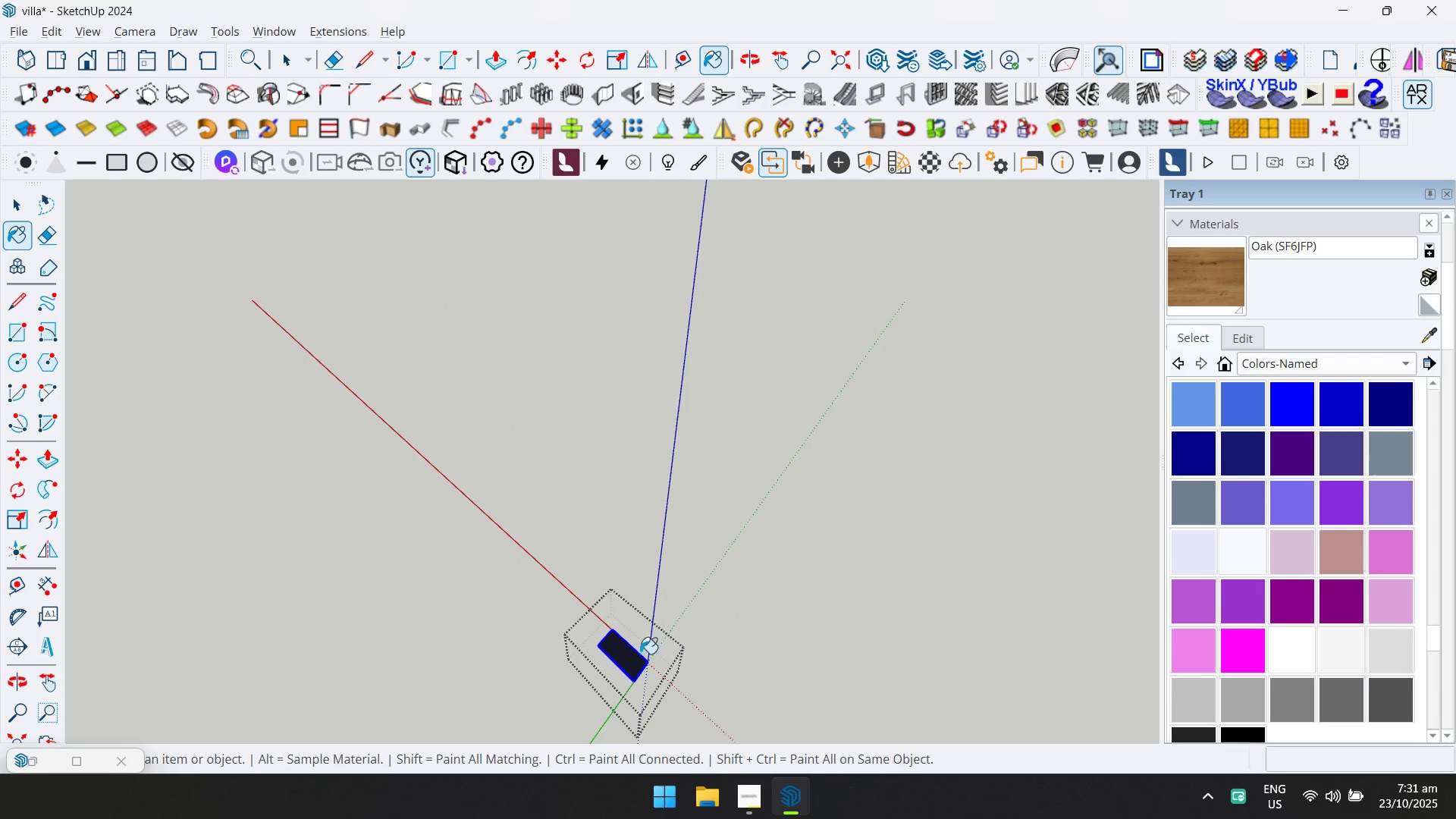 
left_click([631, 653])
 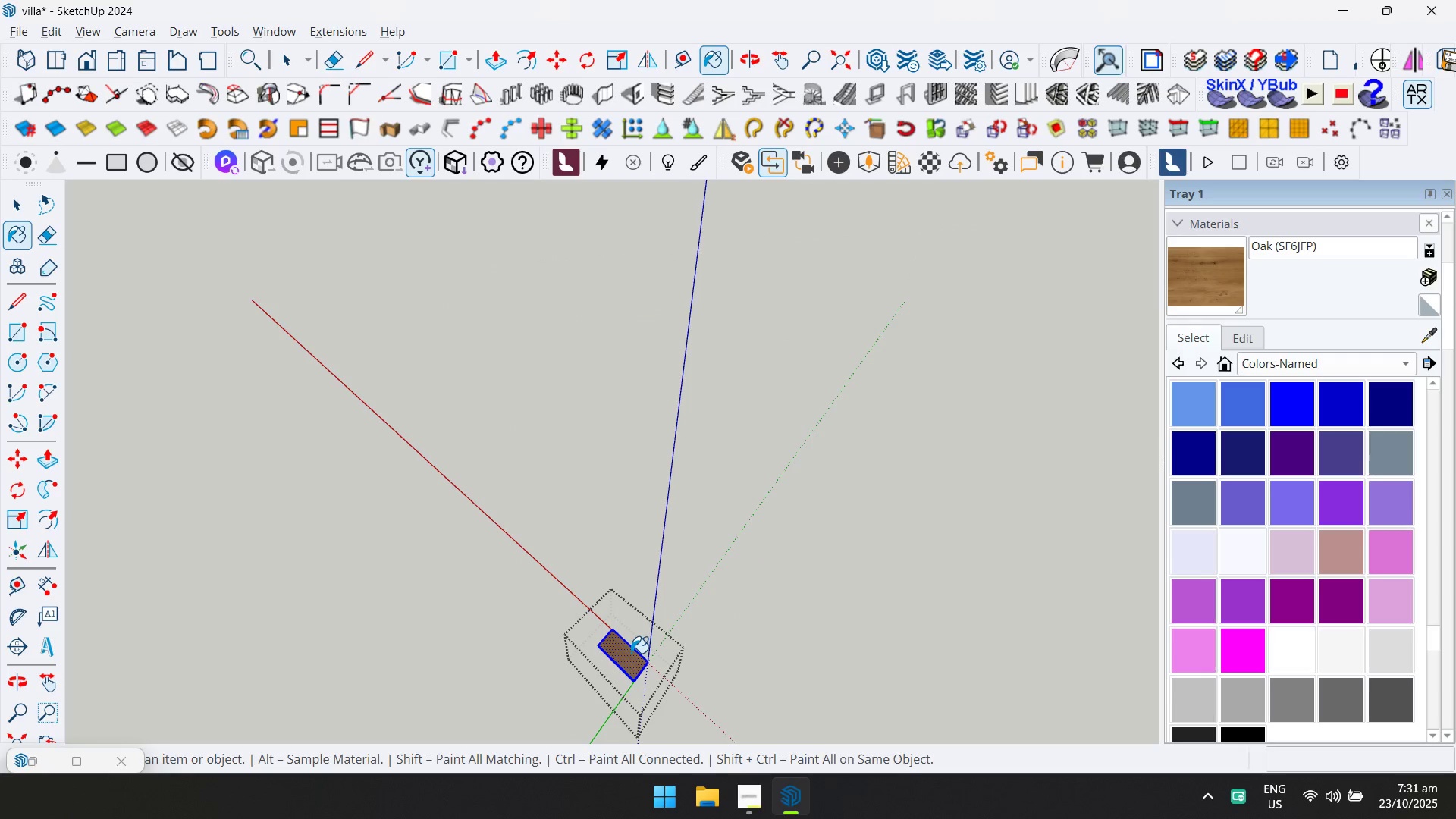 
key(Escape)
 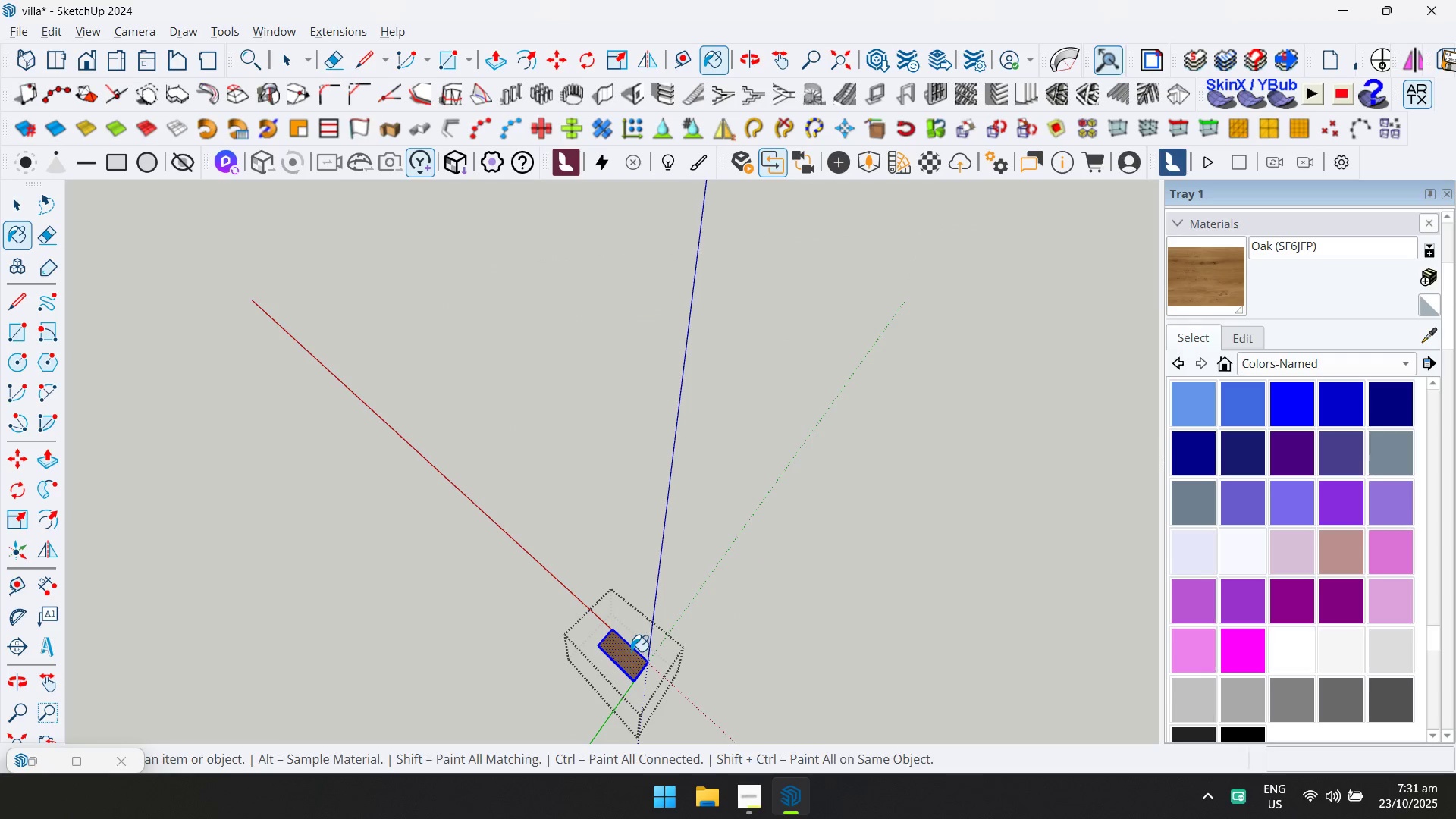 
key(Space)
 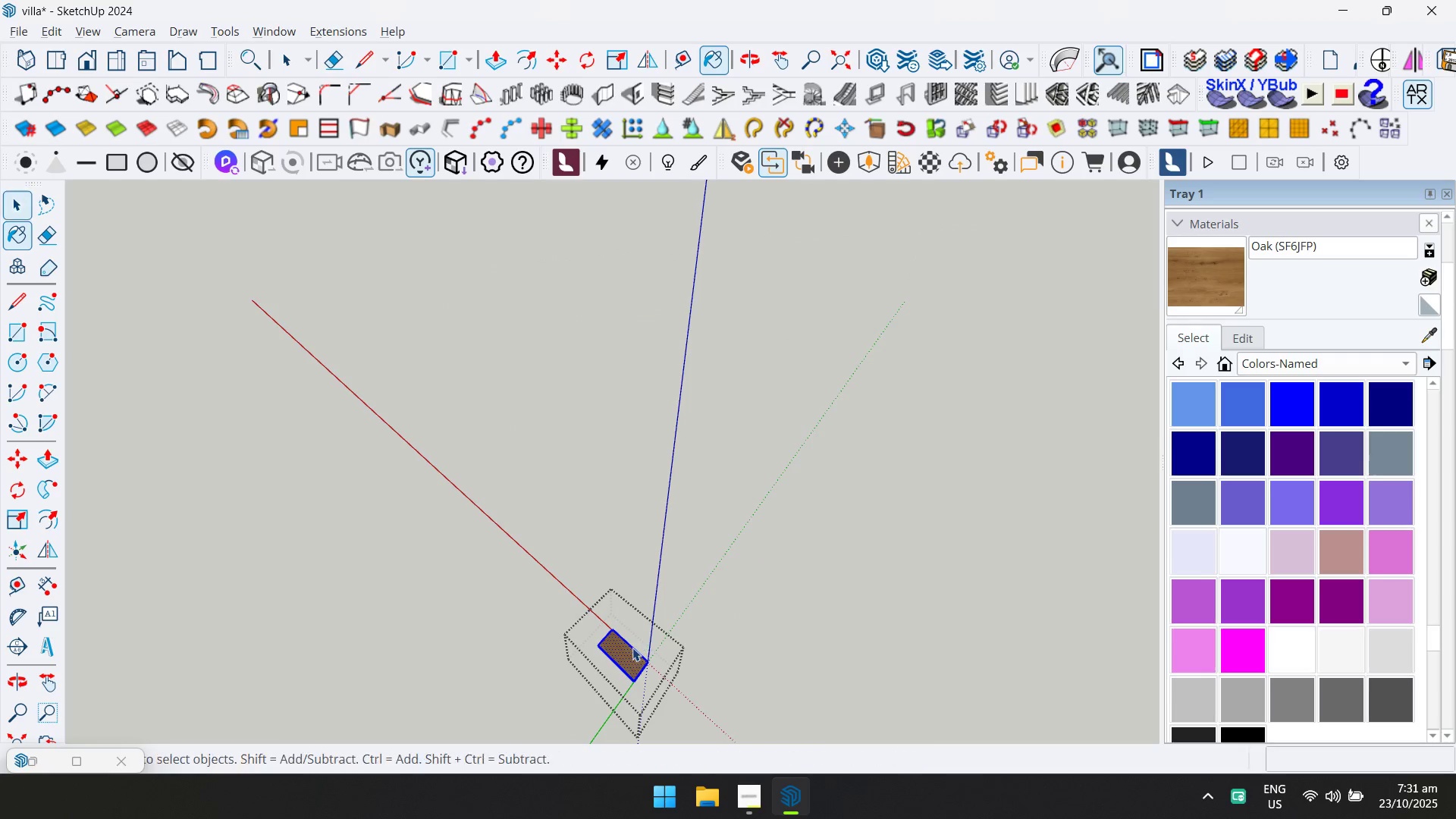 
key(Escape)
 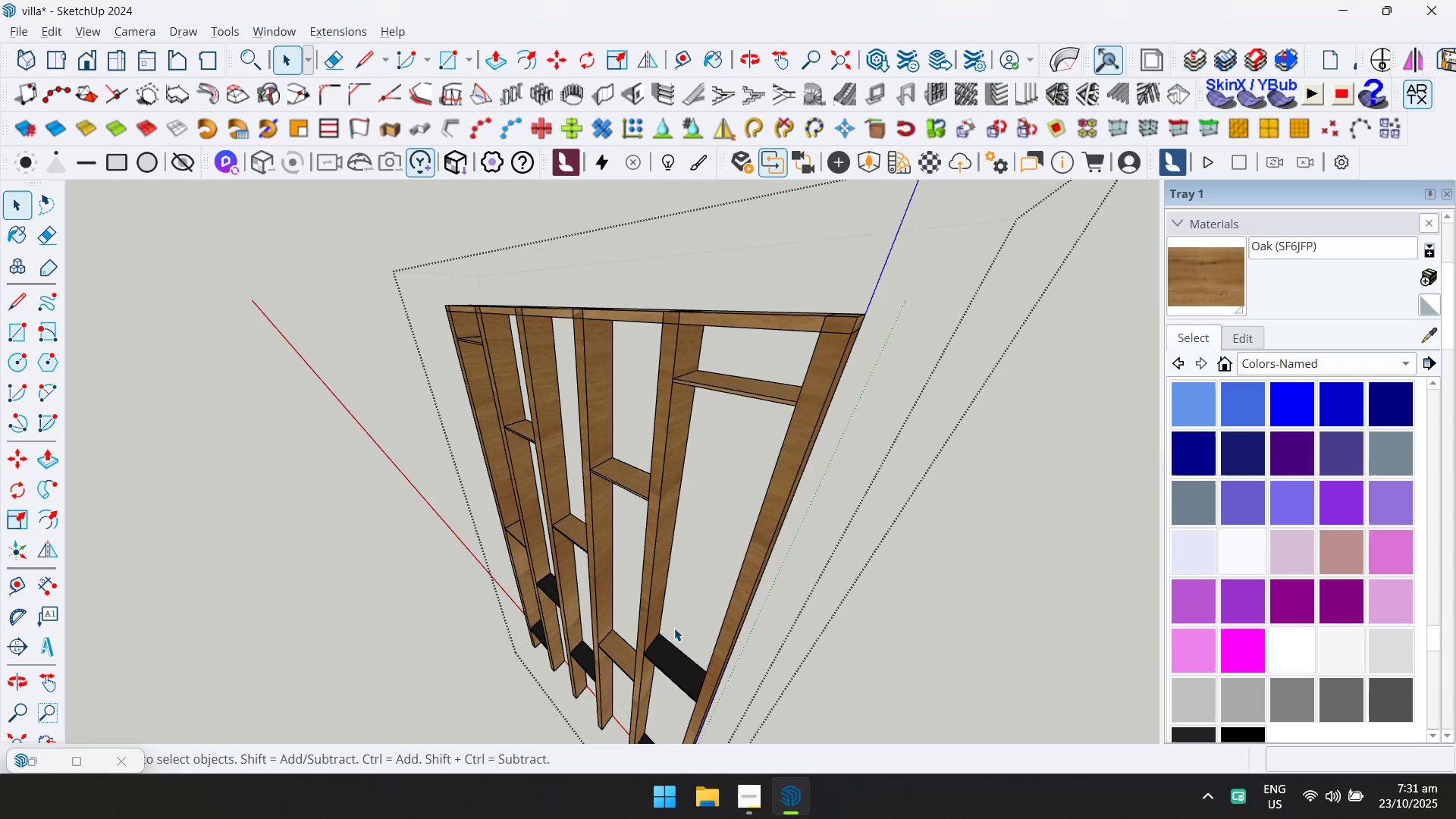 
double_click([689, 679])
 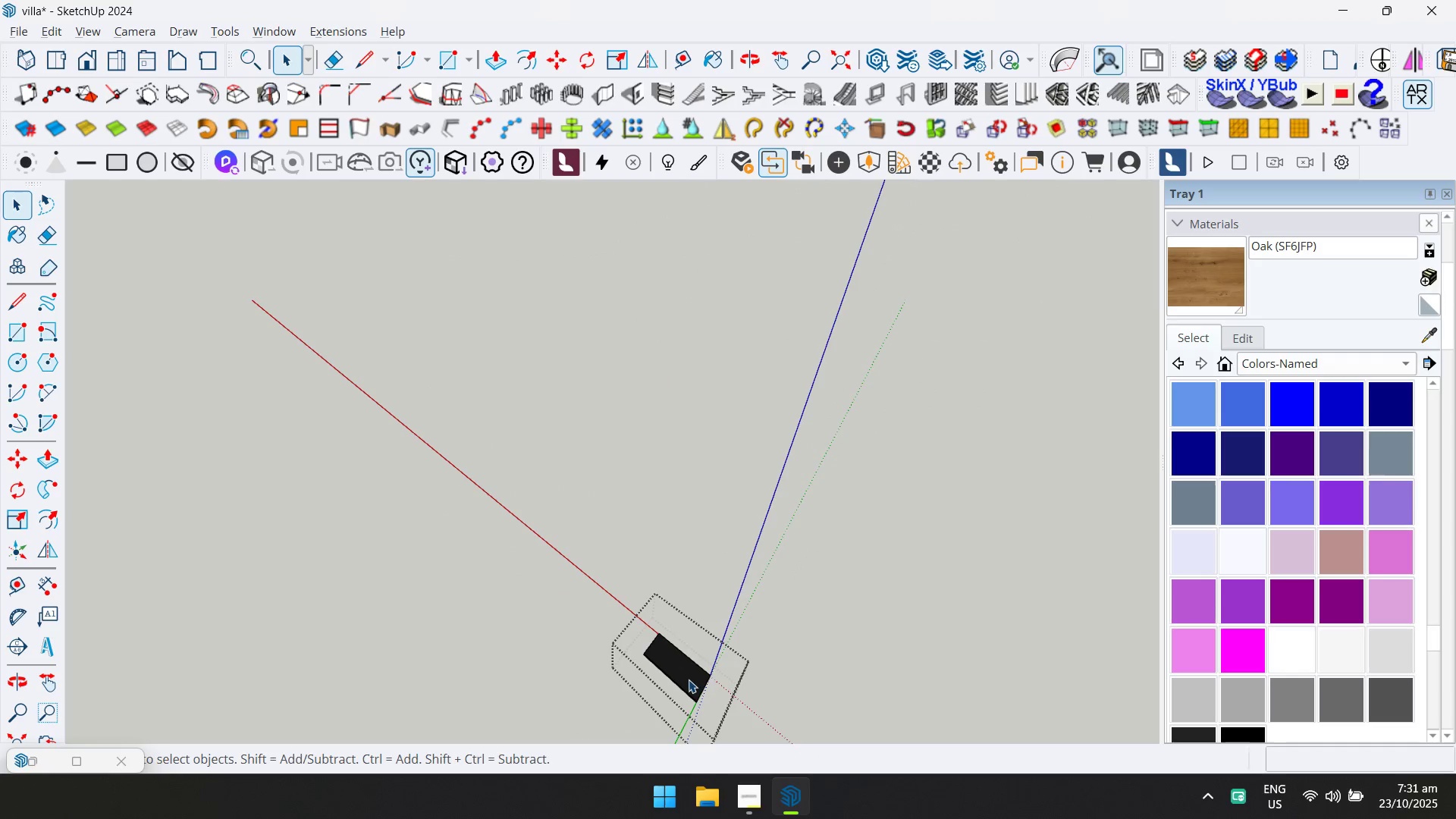 
key(Control+ControlLeft)
 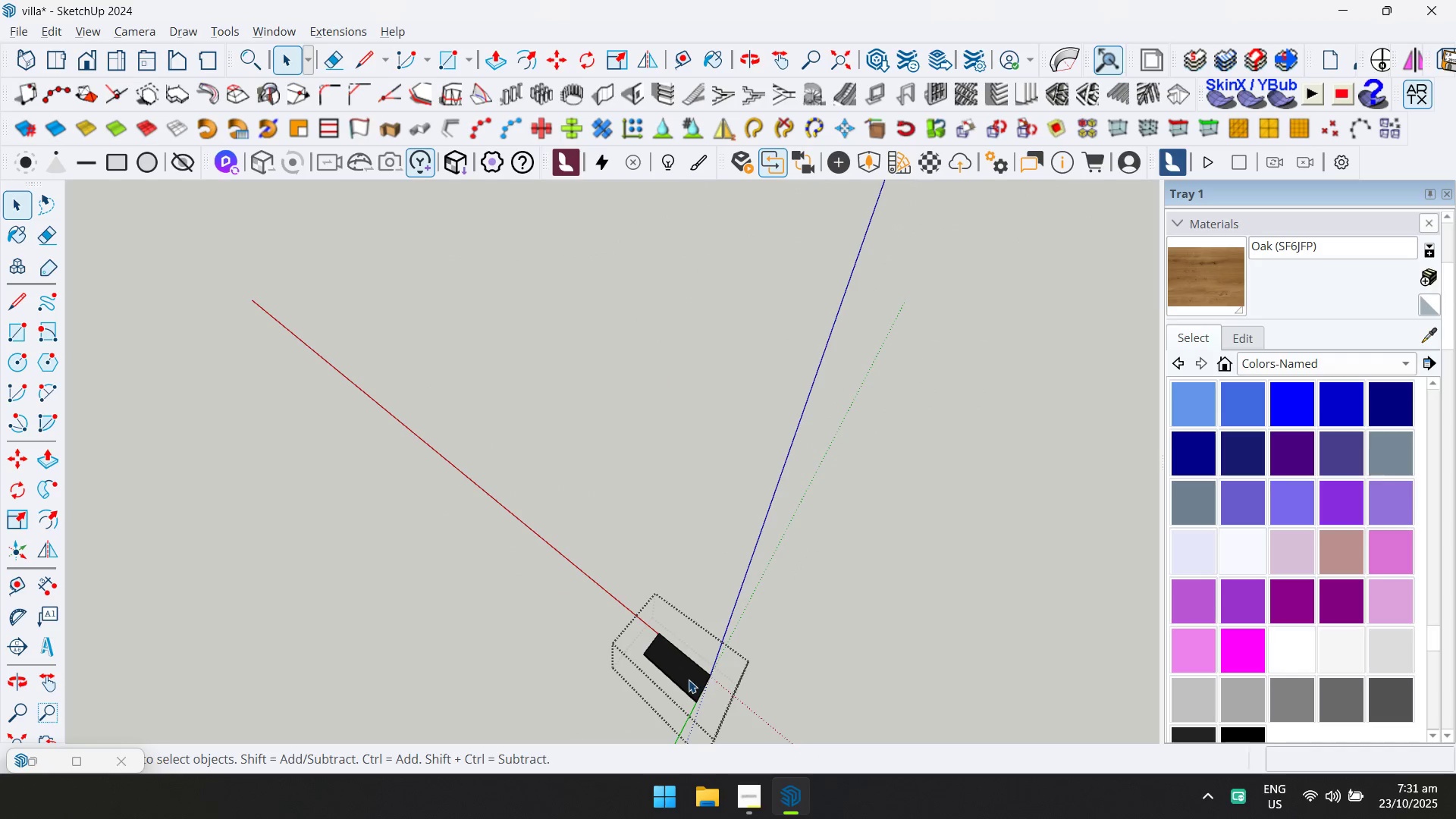 
key(Control+A)
 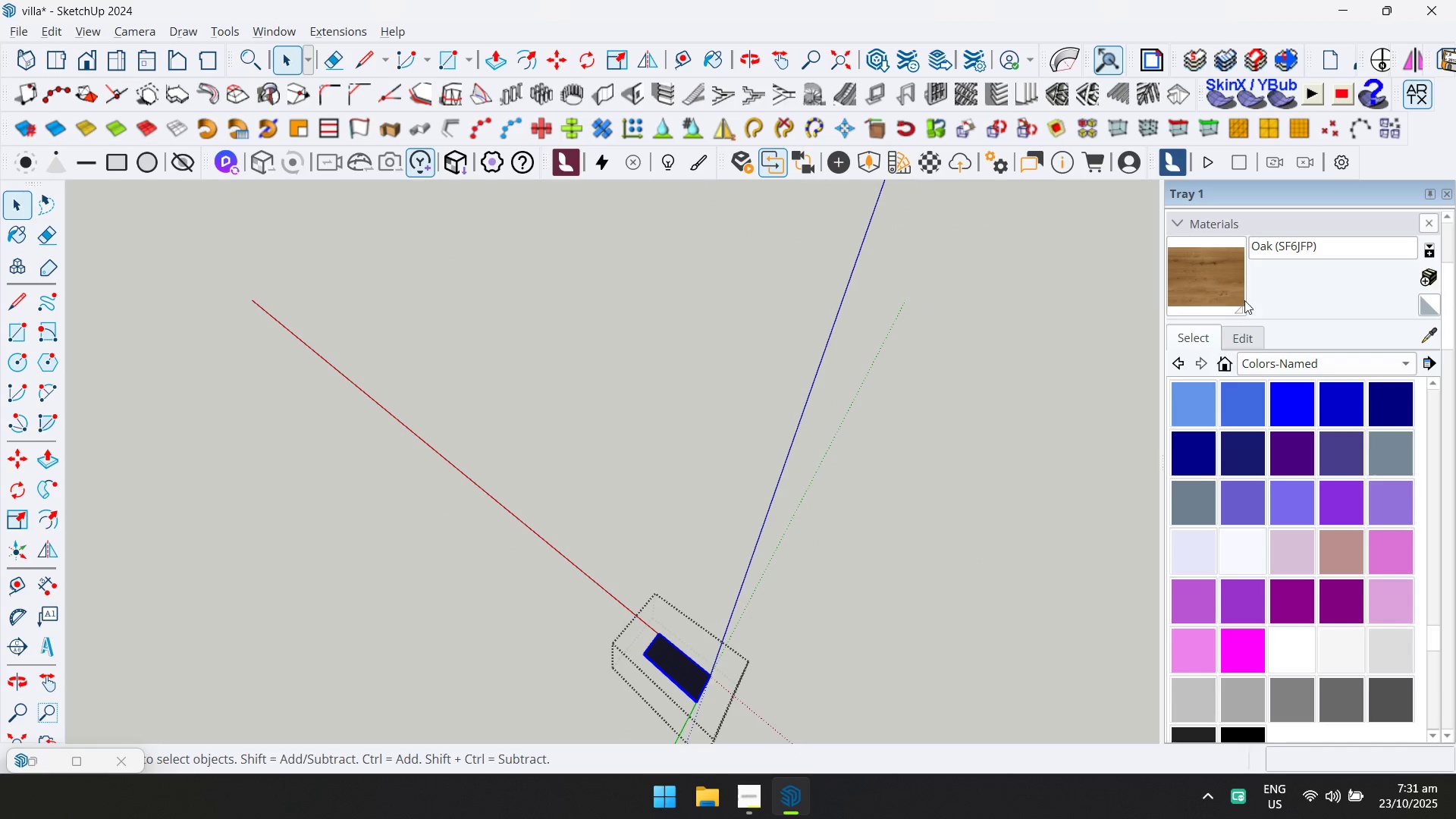 
left_click_drag(start_coordinate=[1245, 244], to_coordinate=[1218, 258])
 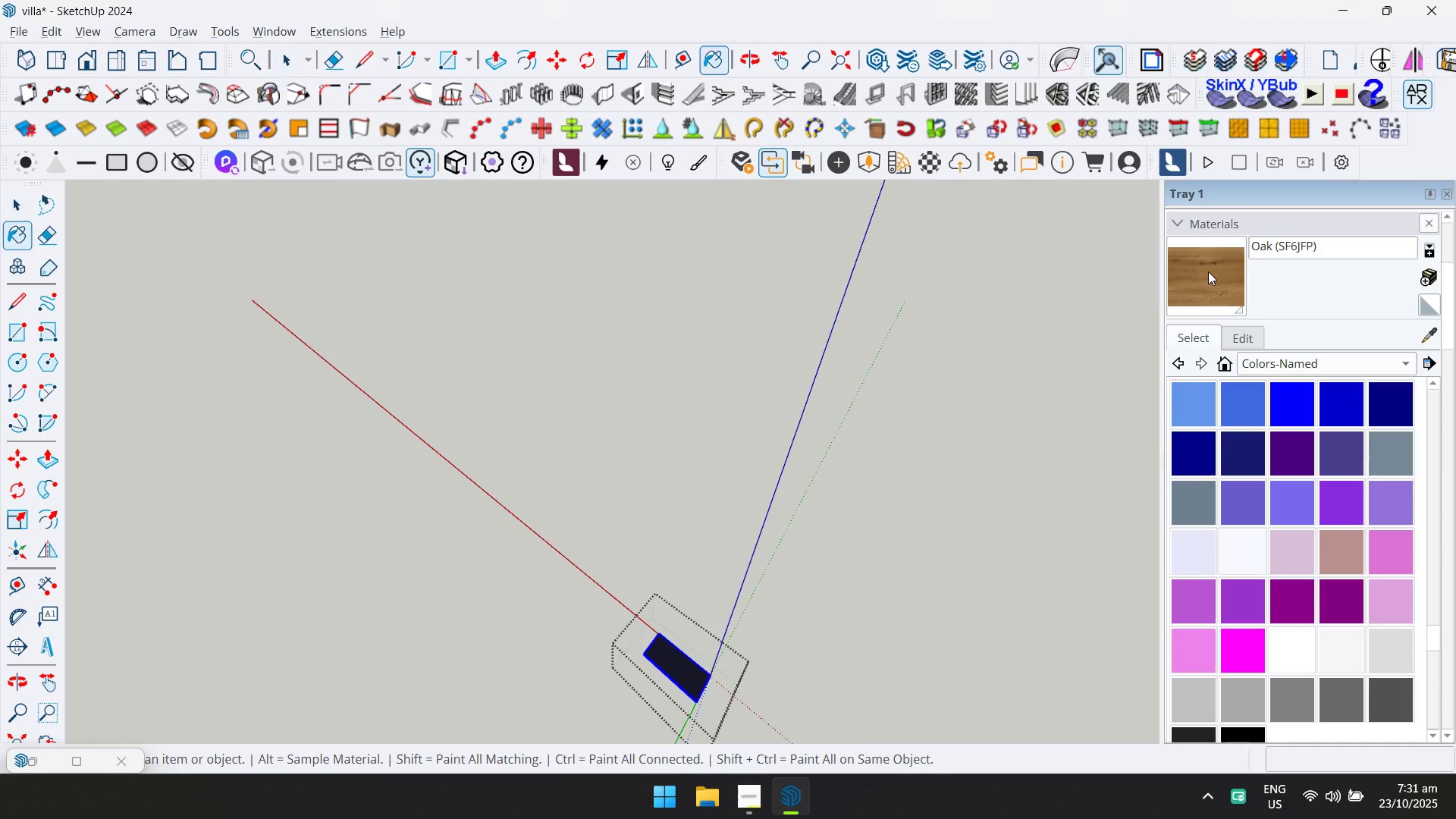 
double_click([1208, 271])
 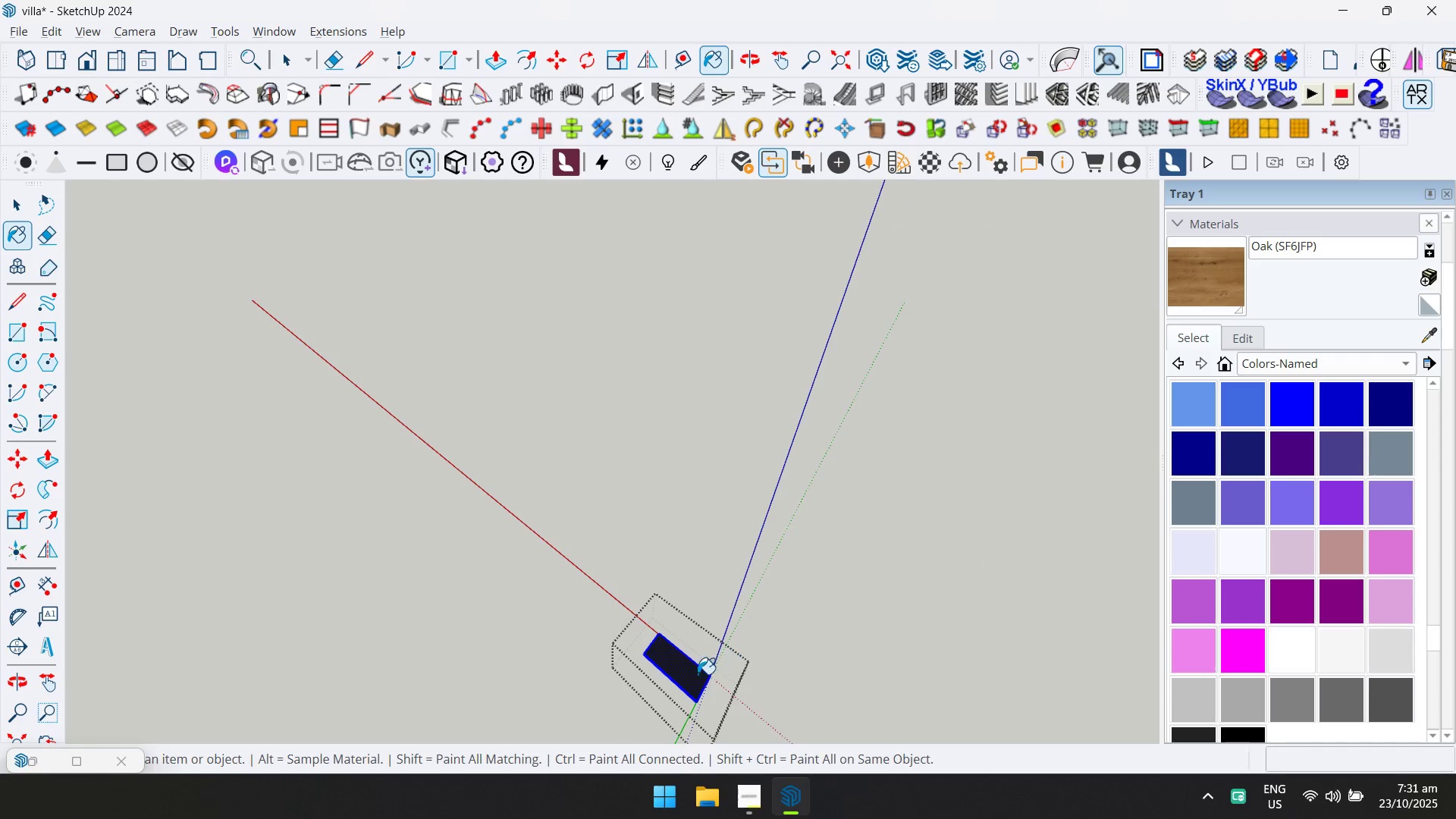 
key(Escape)
 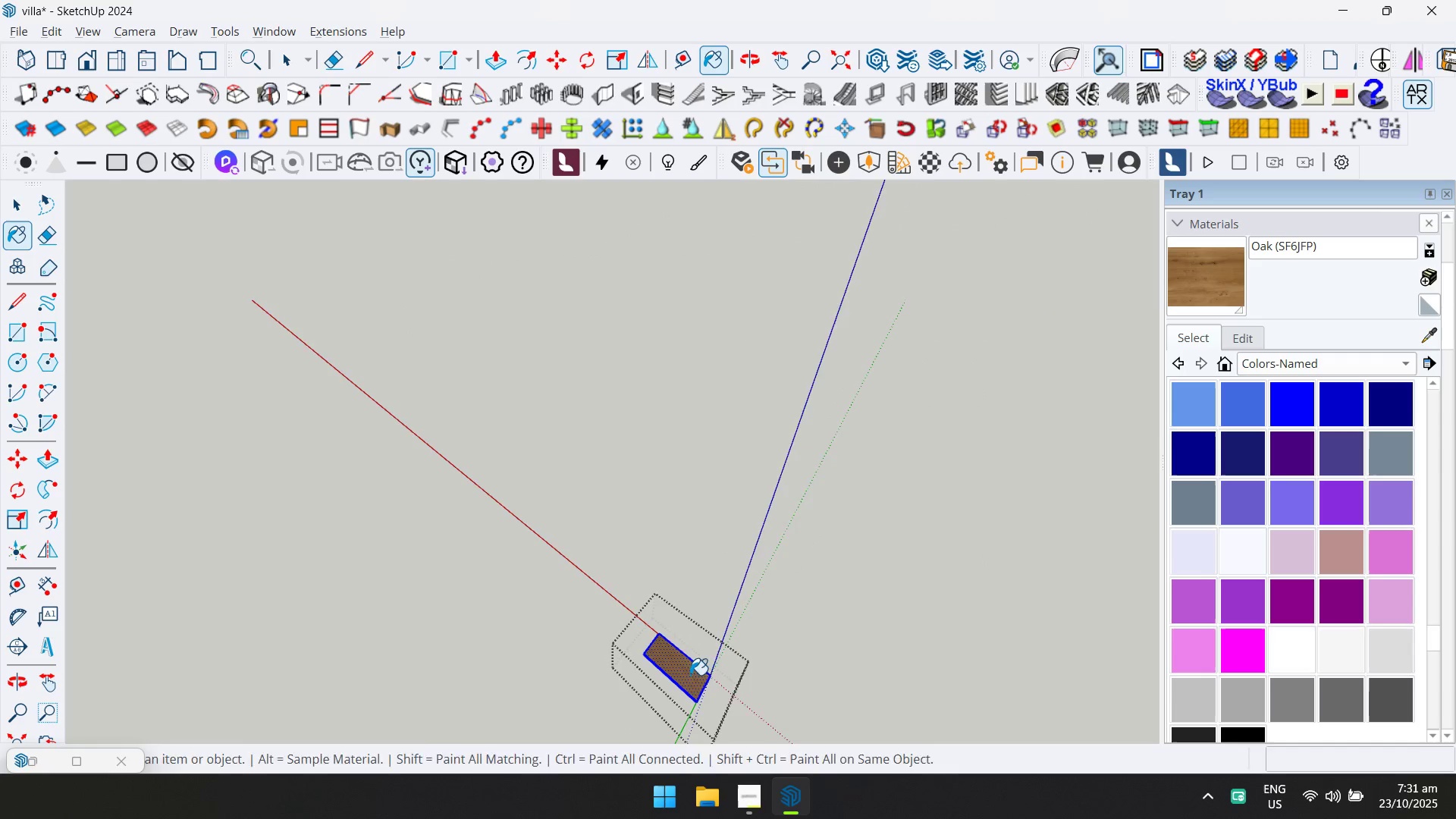 
key(Space)
 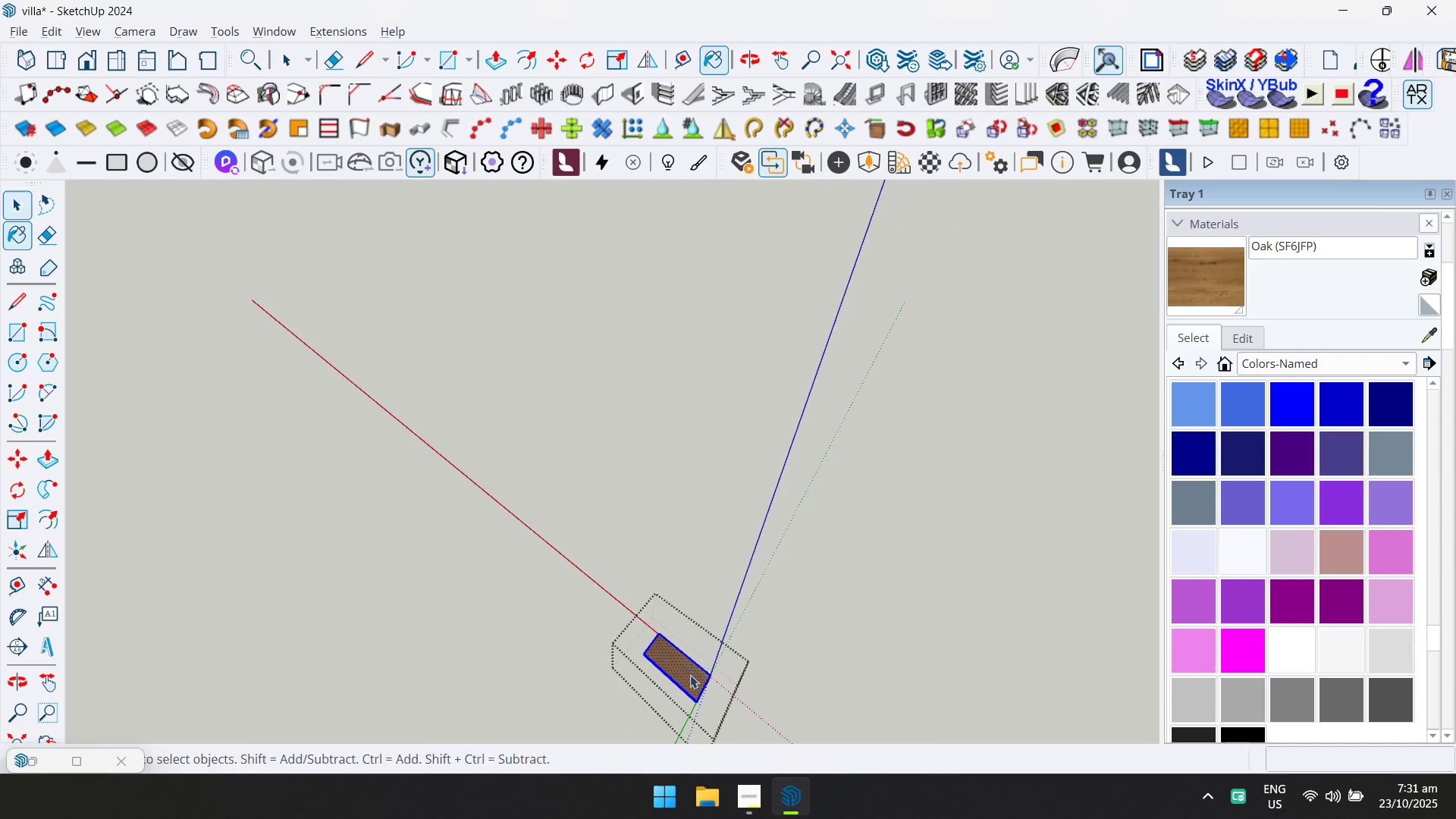 
key(Escape)
 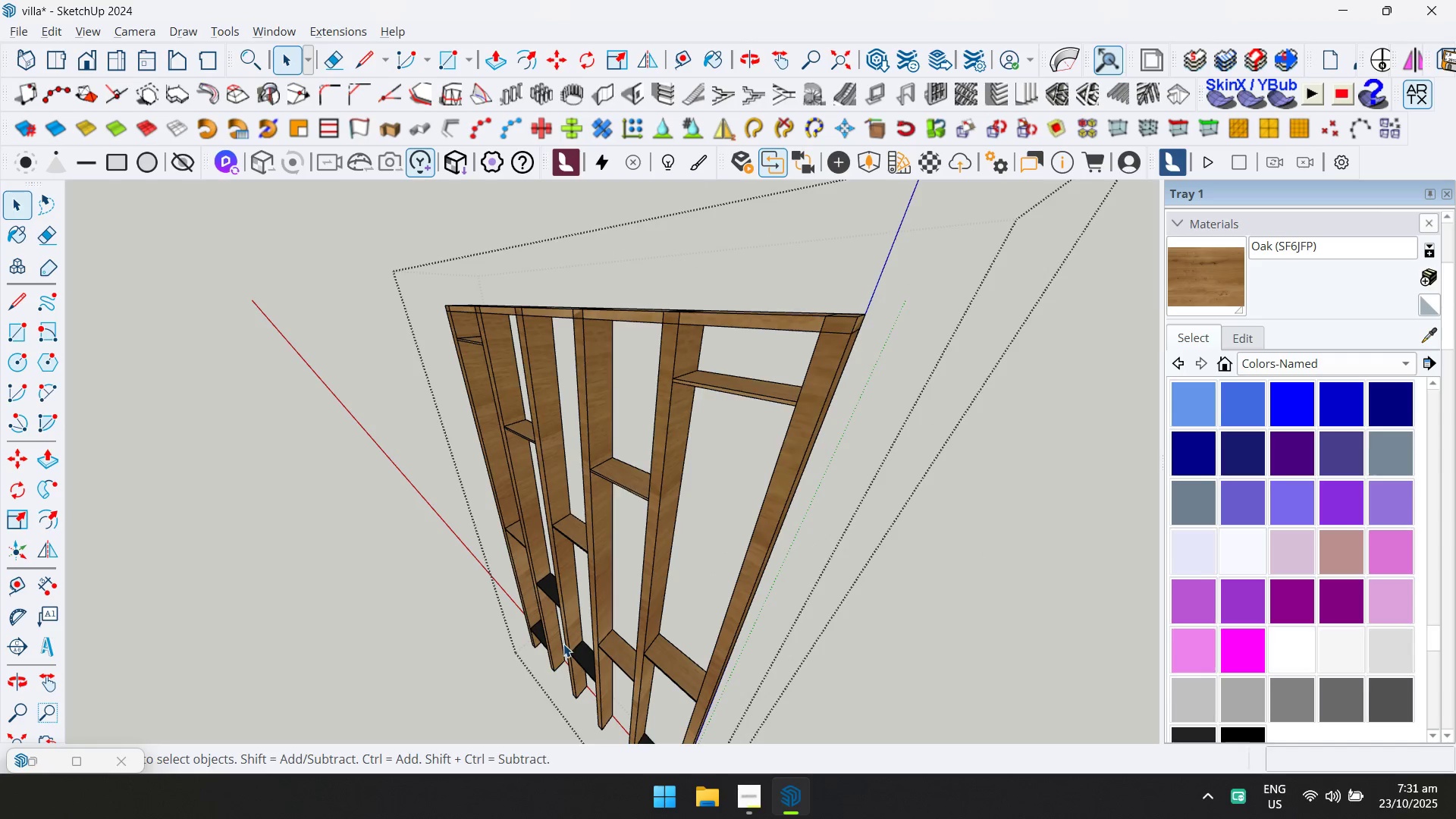 
scroll: coordinate [548, 553], scroll_direction: up, amount: 3.0
 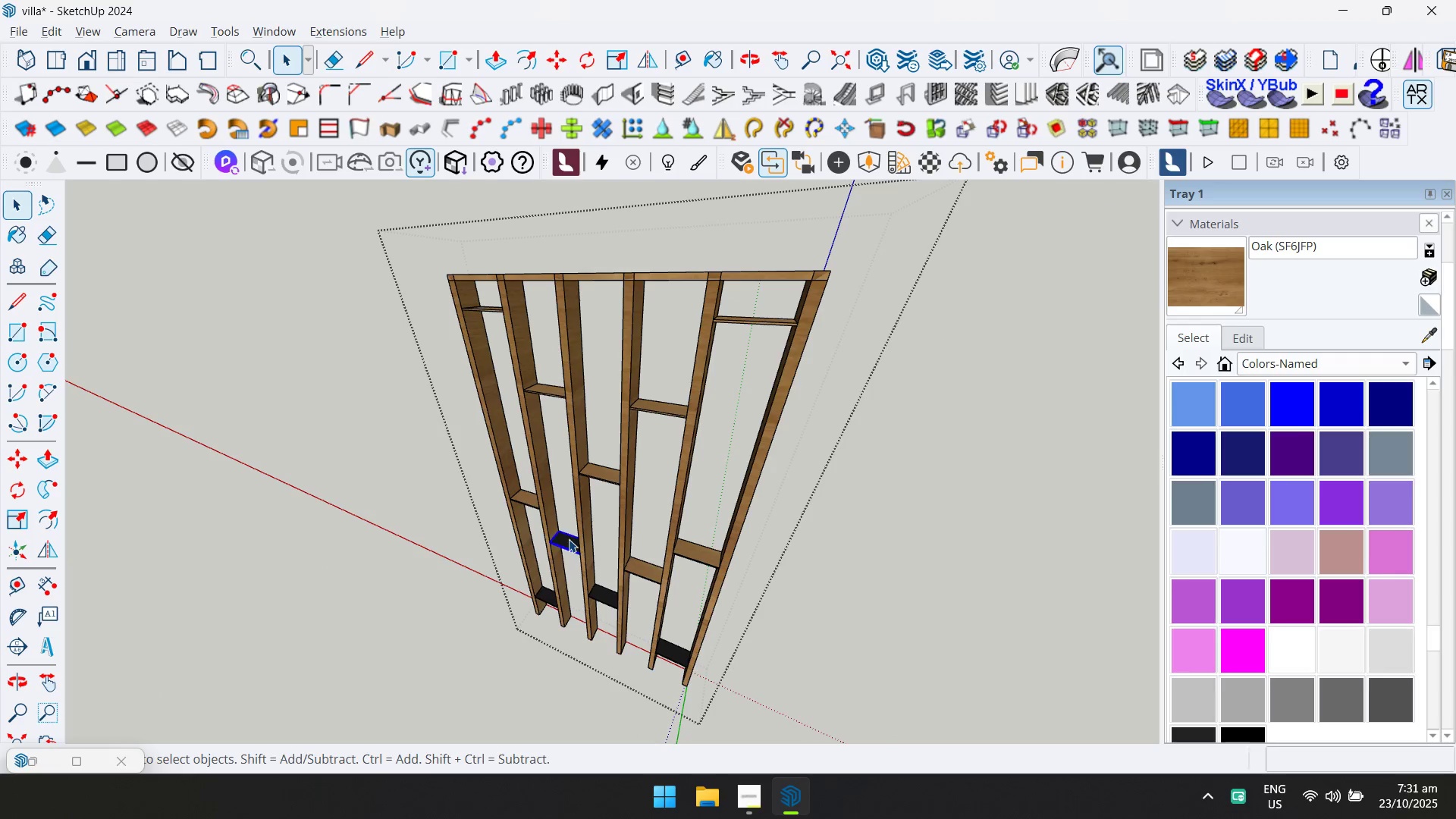 
double_click([569, 539])
 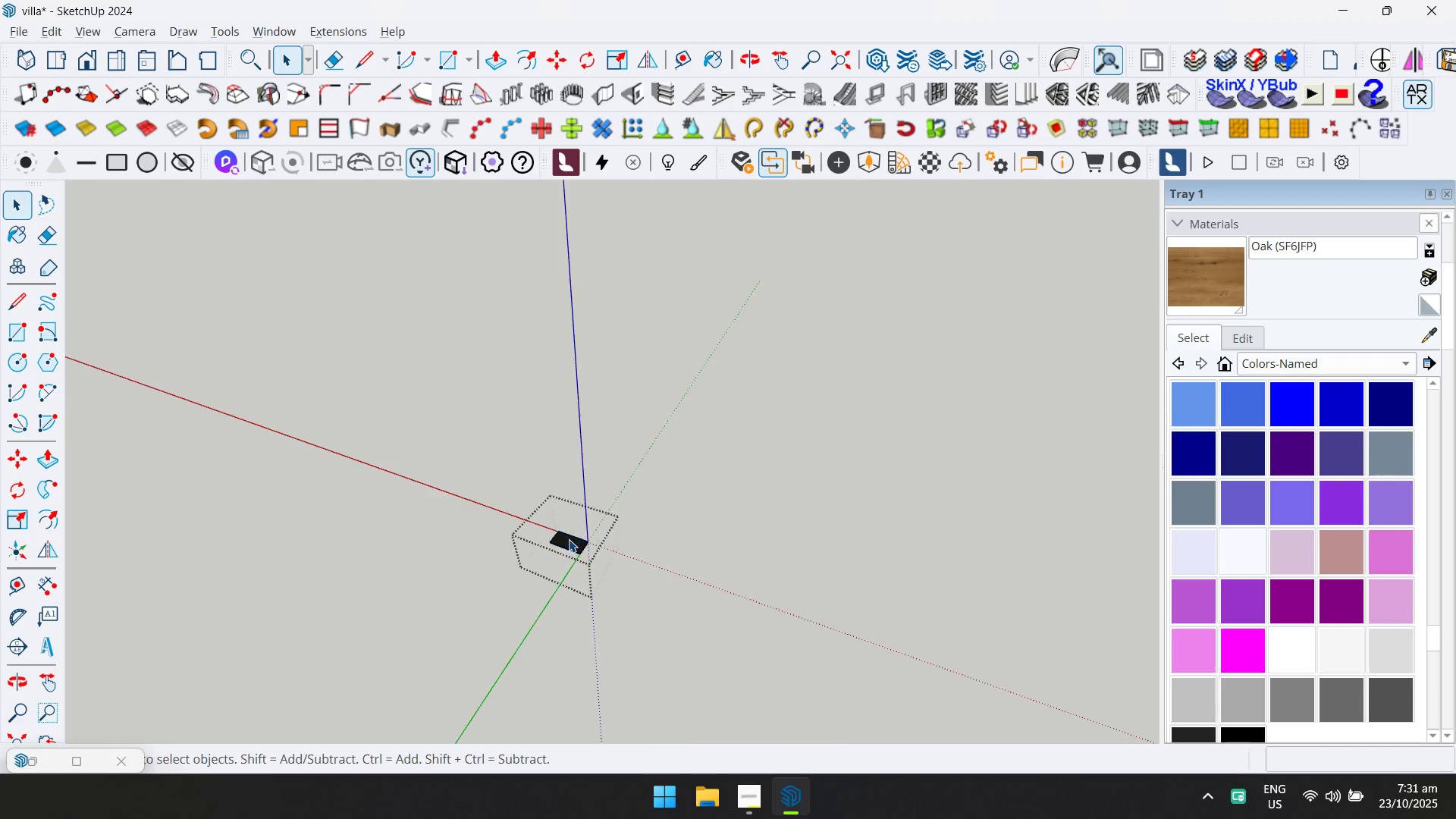 
key(Control+ControlLeft)
 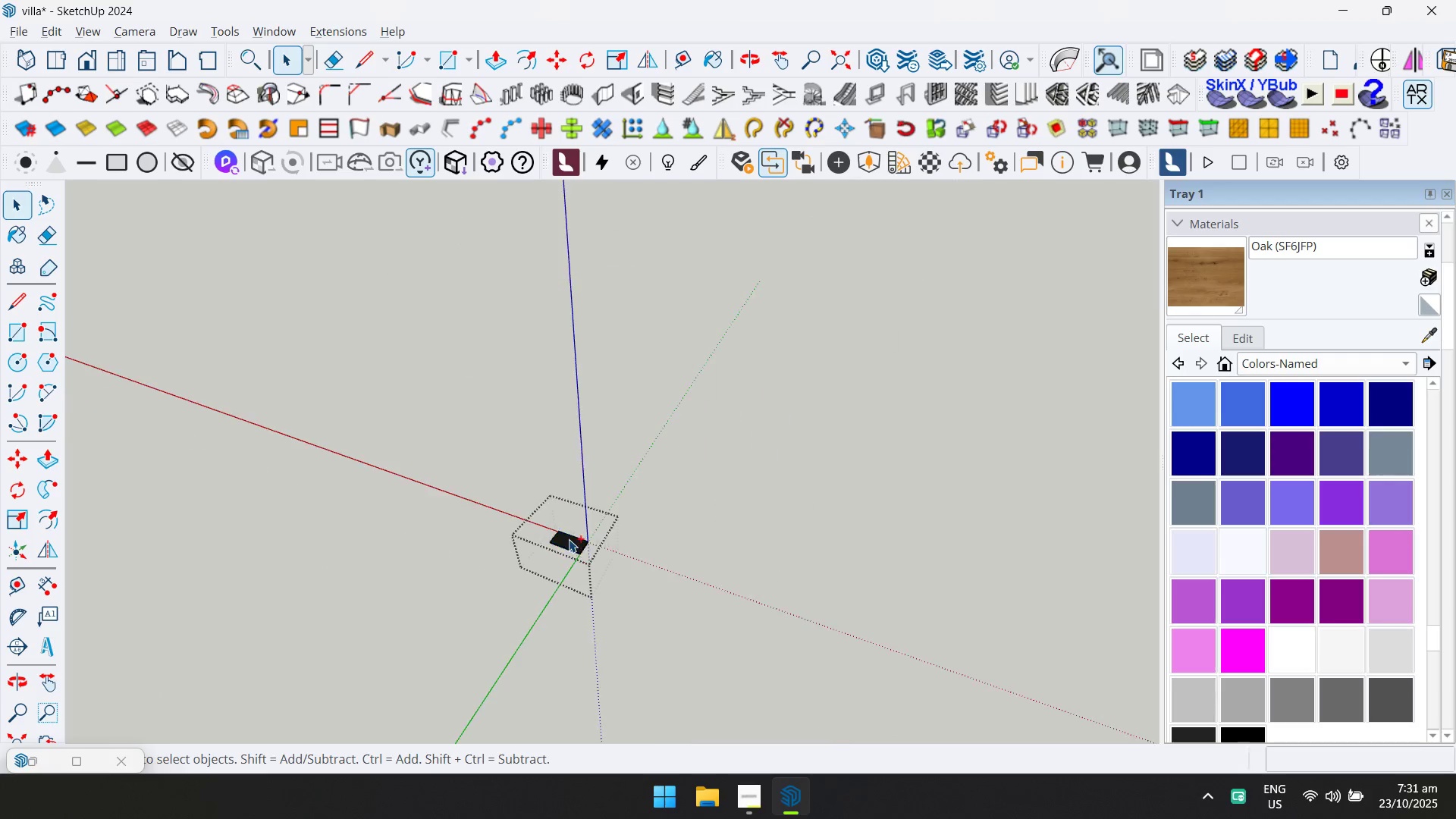 
key(Control+A)
 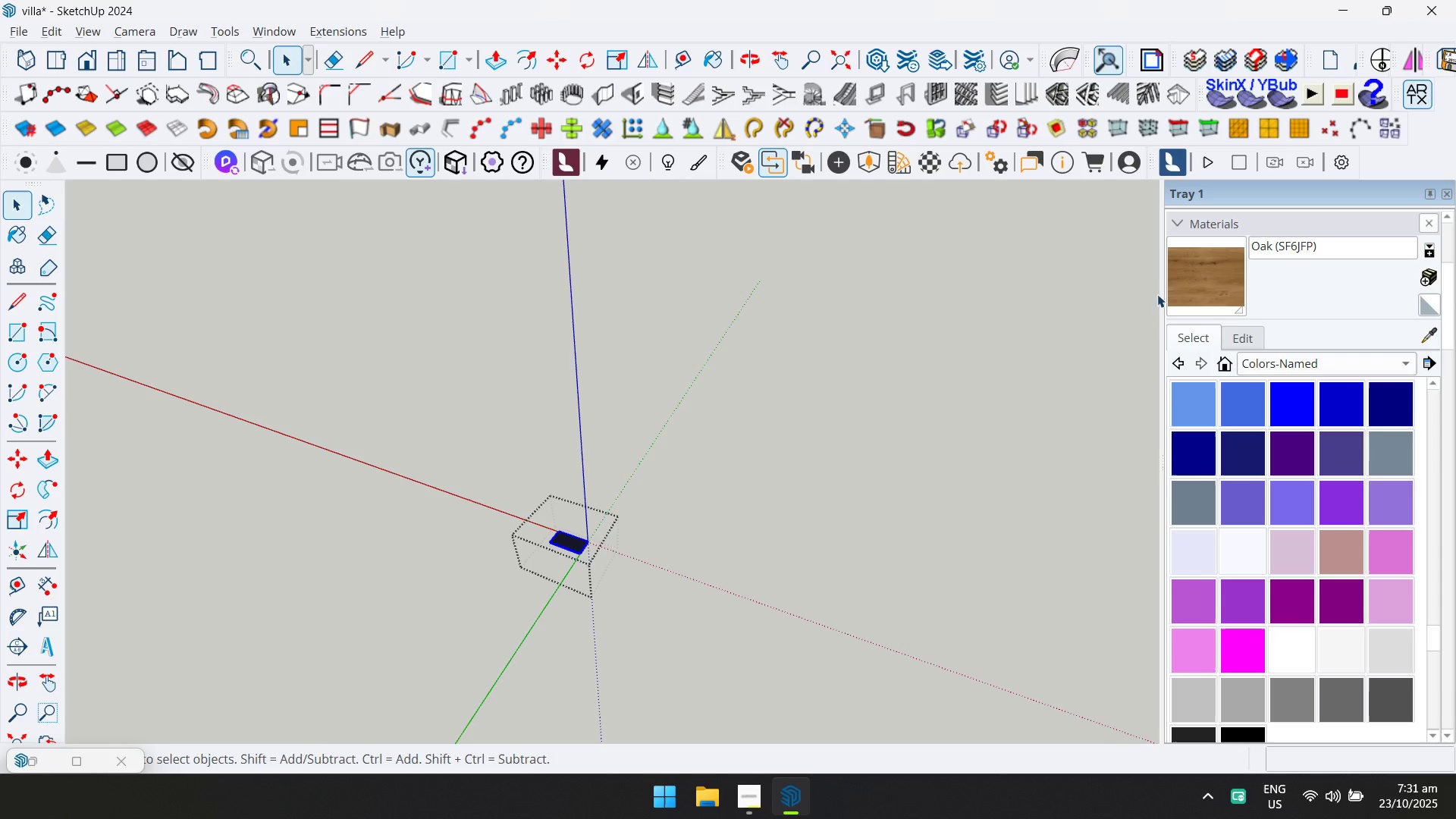 
left_click([1171, 278])
 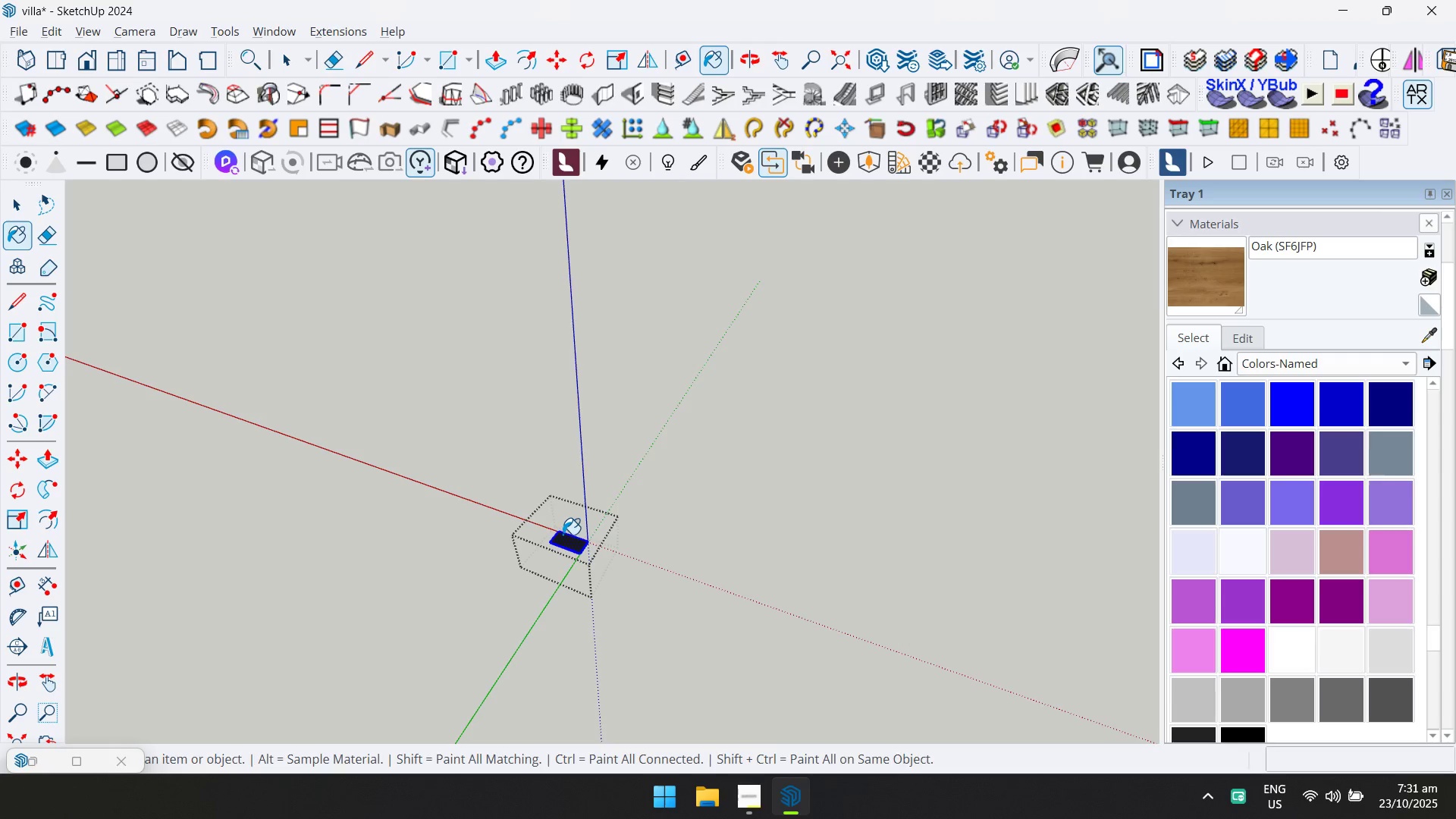 
left_click([565, 539])
 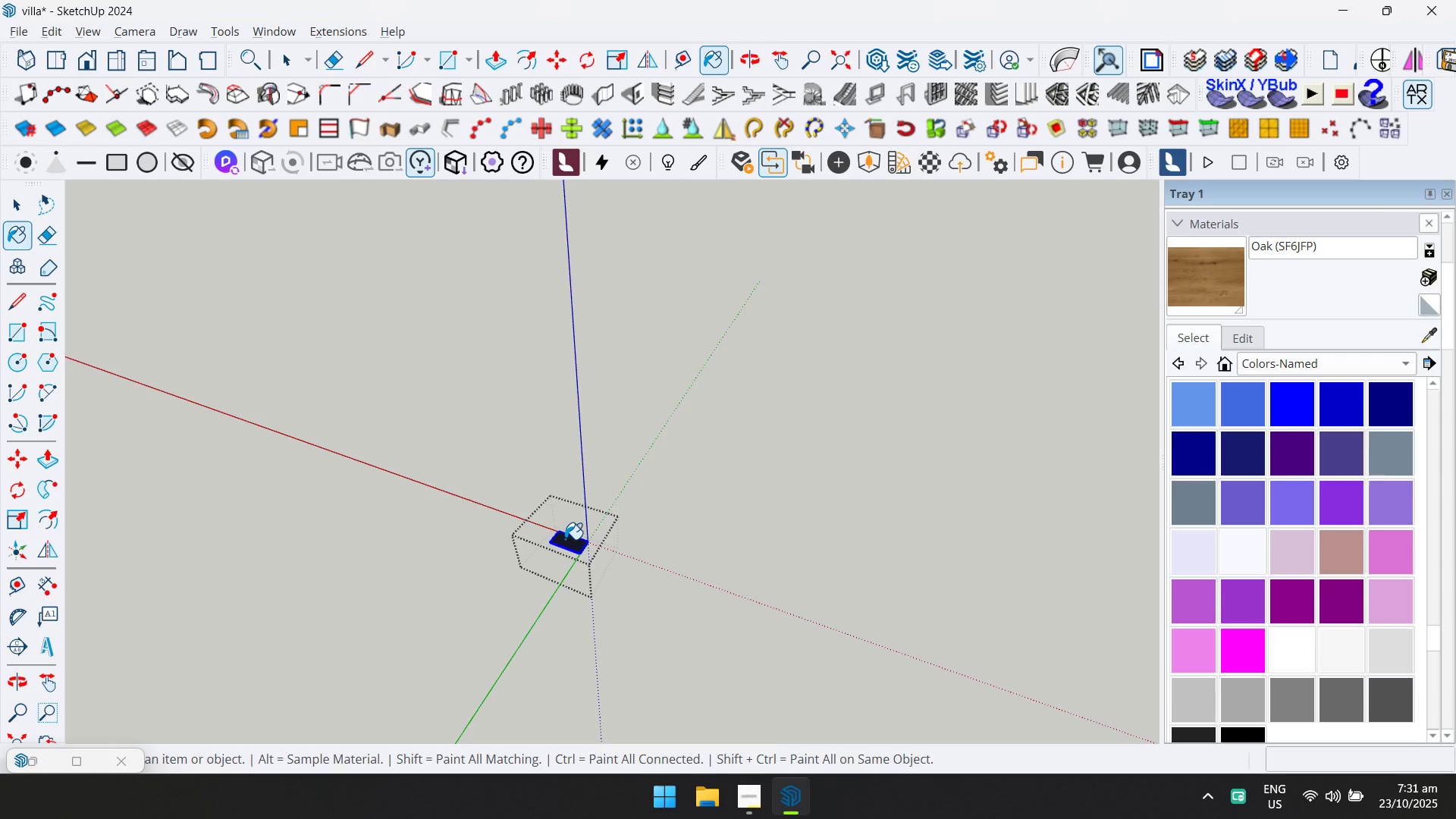 
key(Escape)
 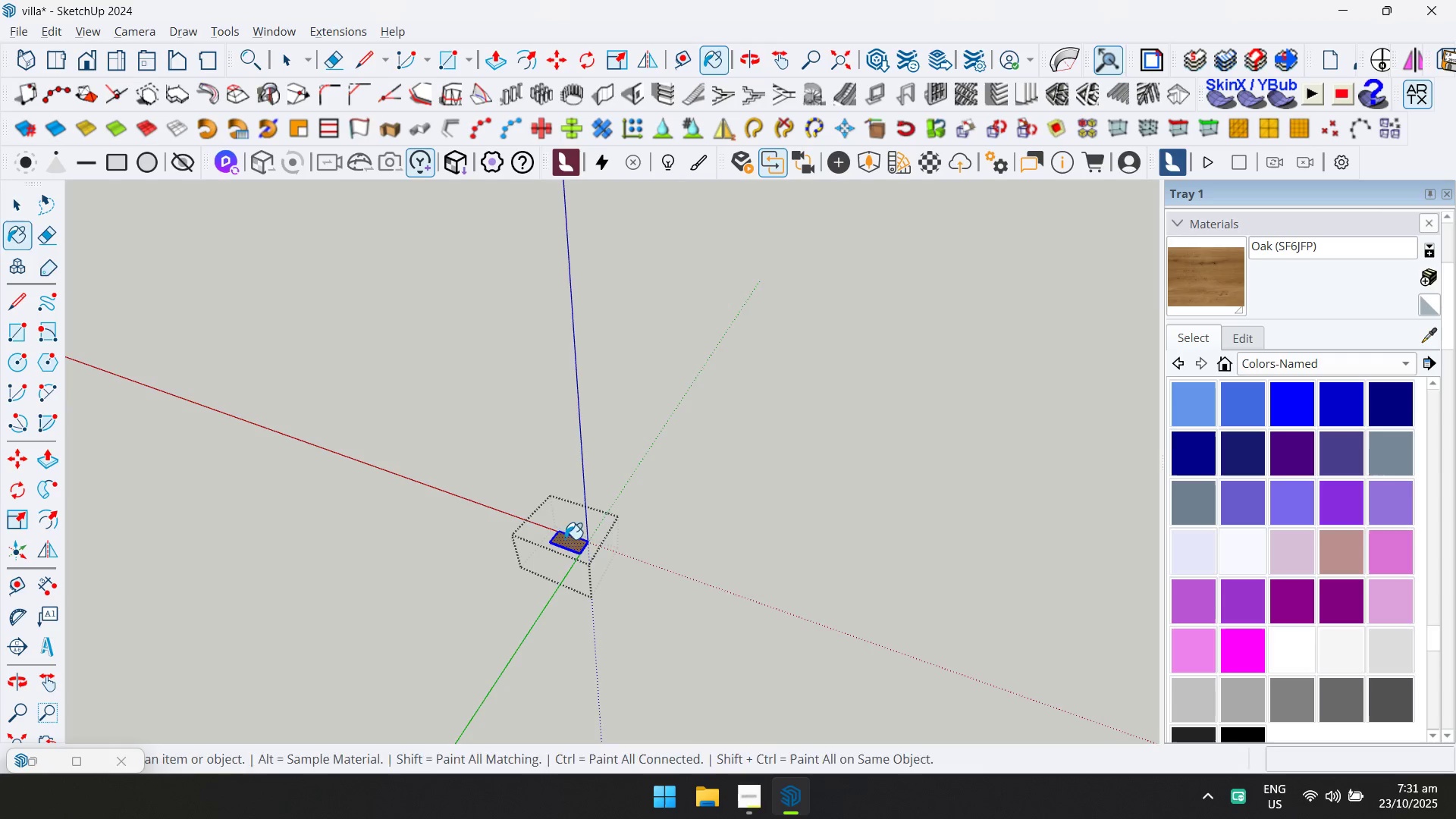 
key(Space)
 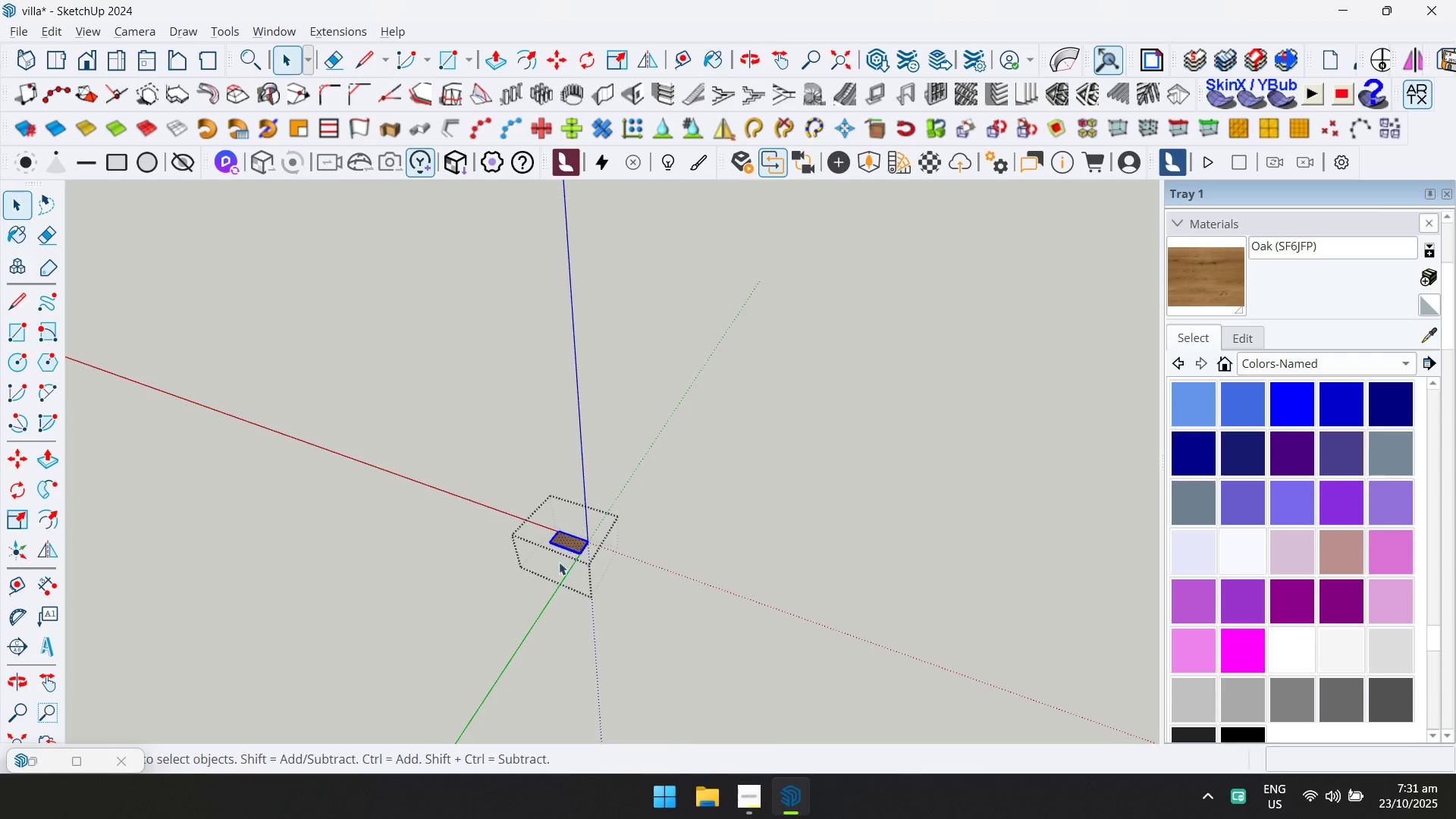 
key(Escape)
 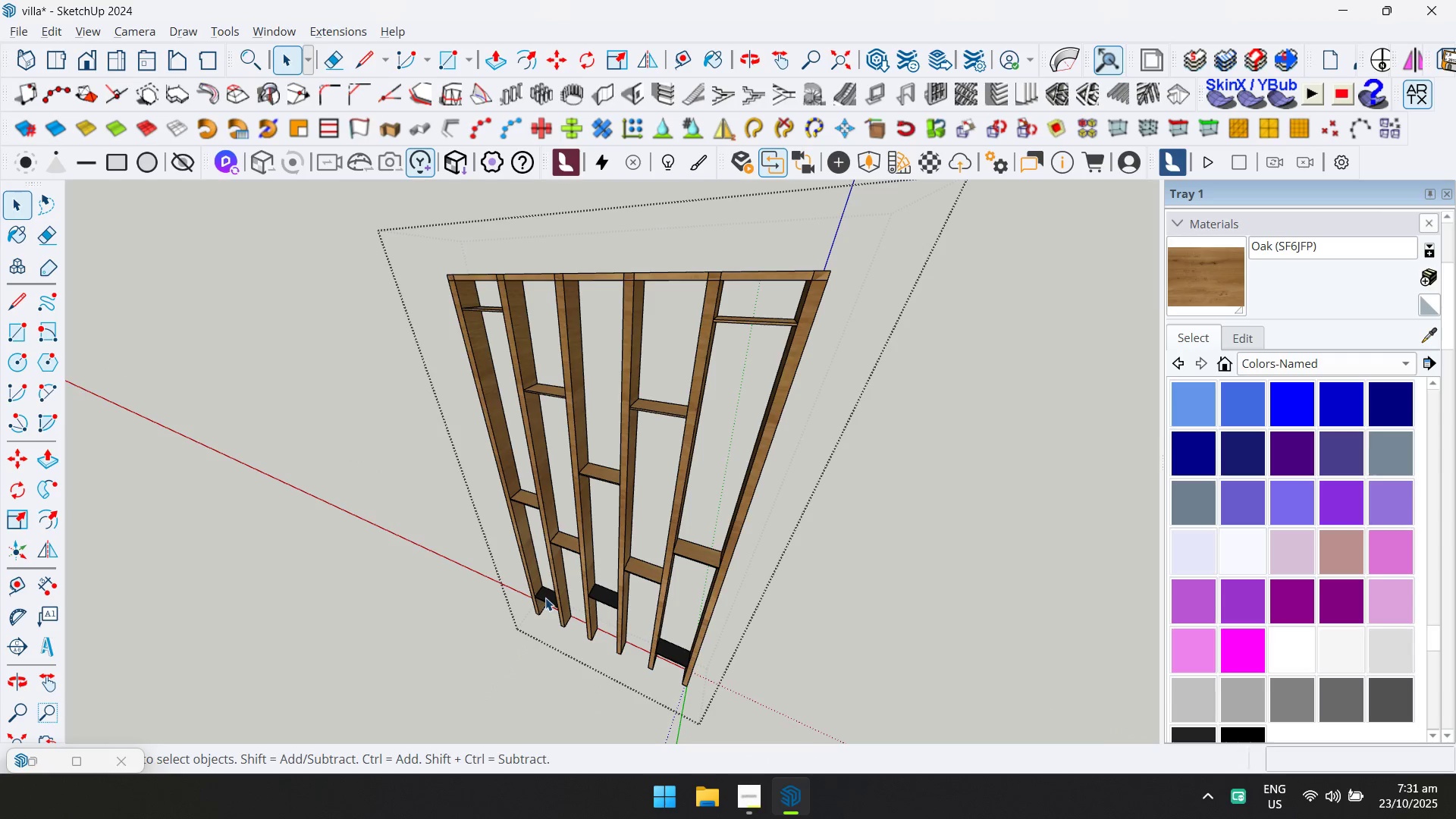 
left_click([545, 598])
 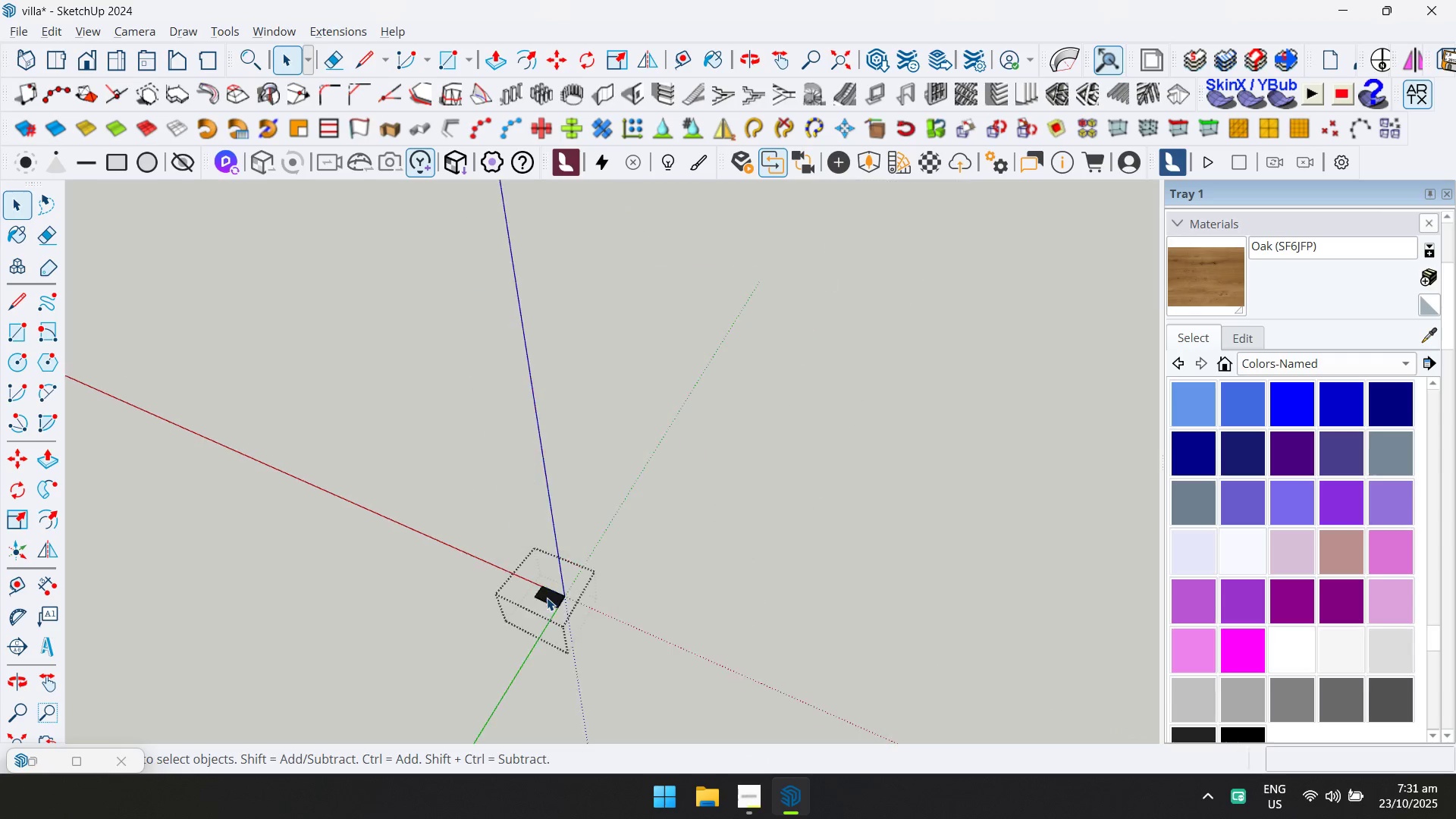 
key(Control+ControlLeft)
 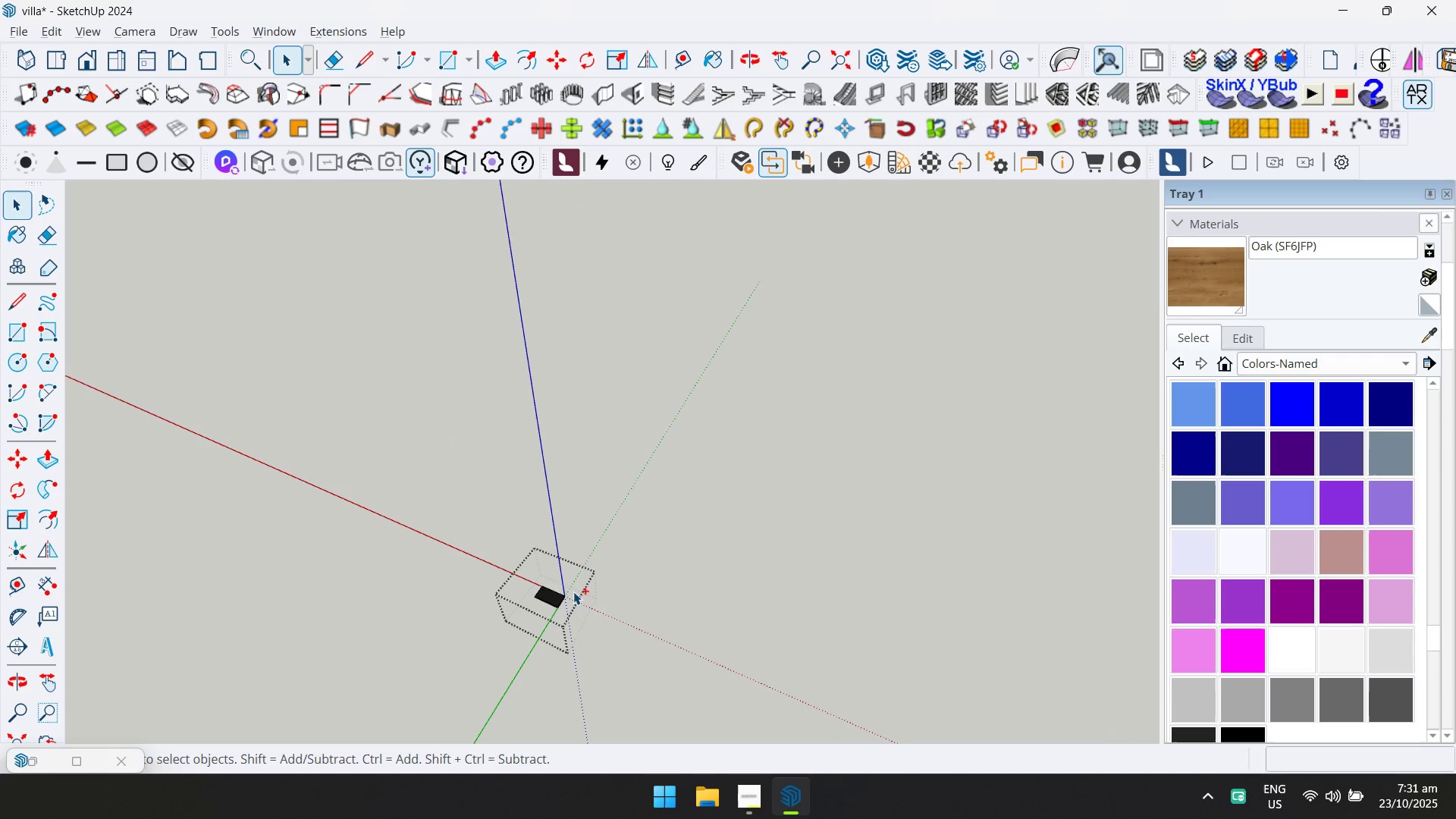 
key(Control+A)
 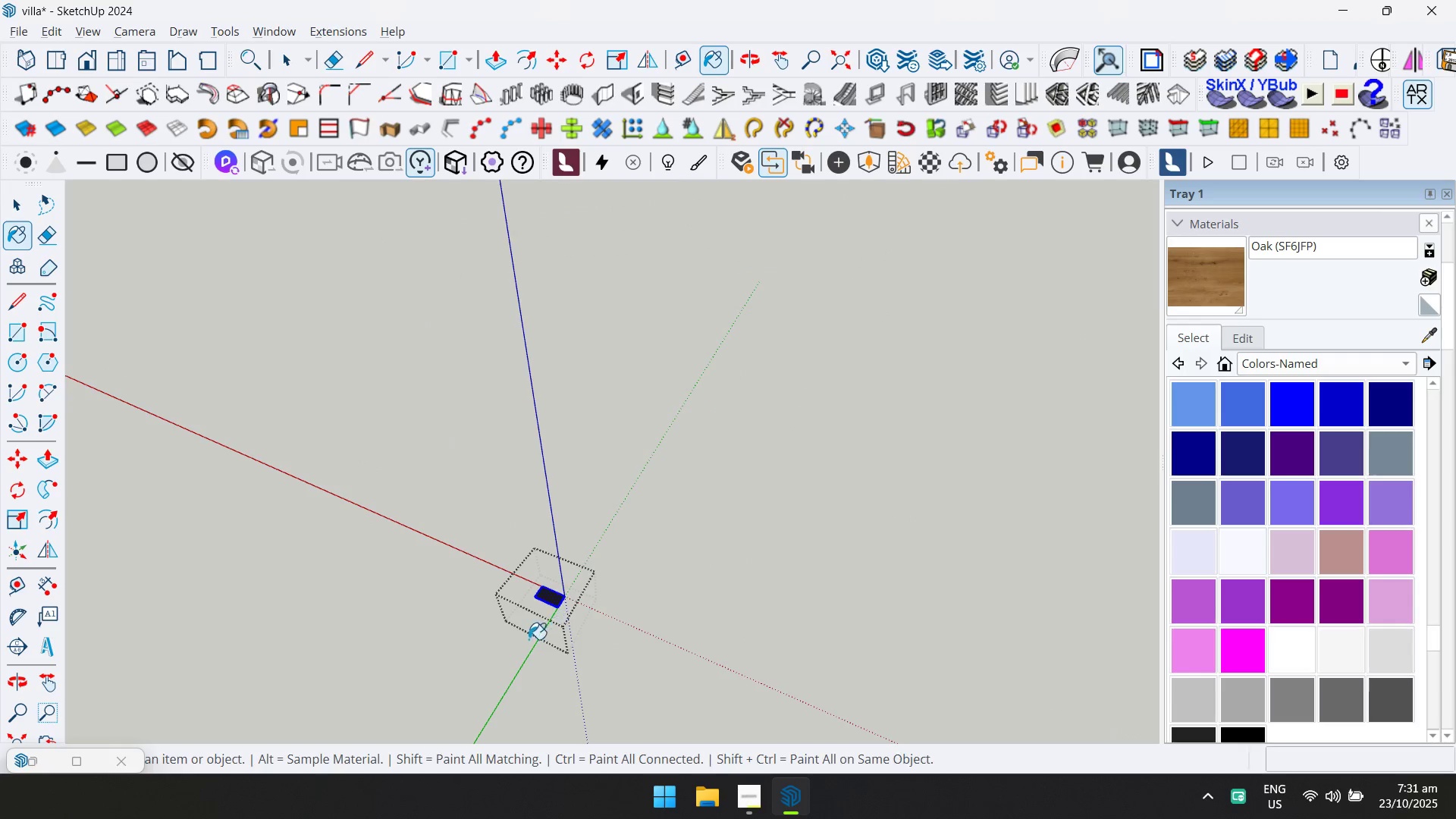 
left_click([547, 595])
 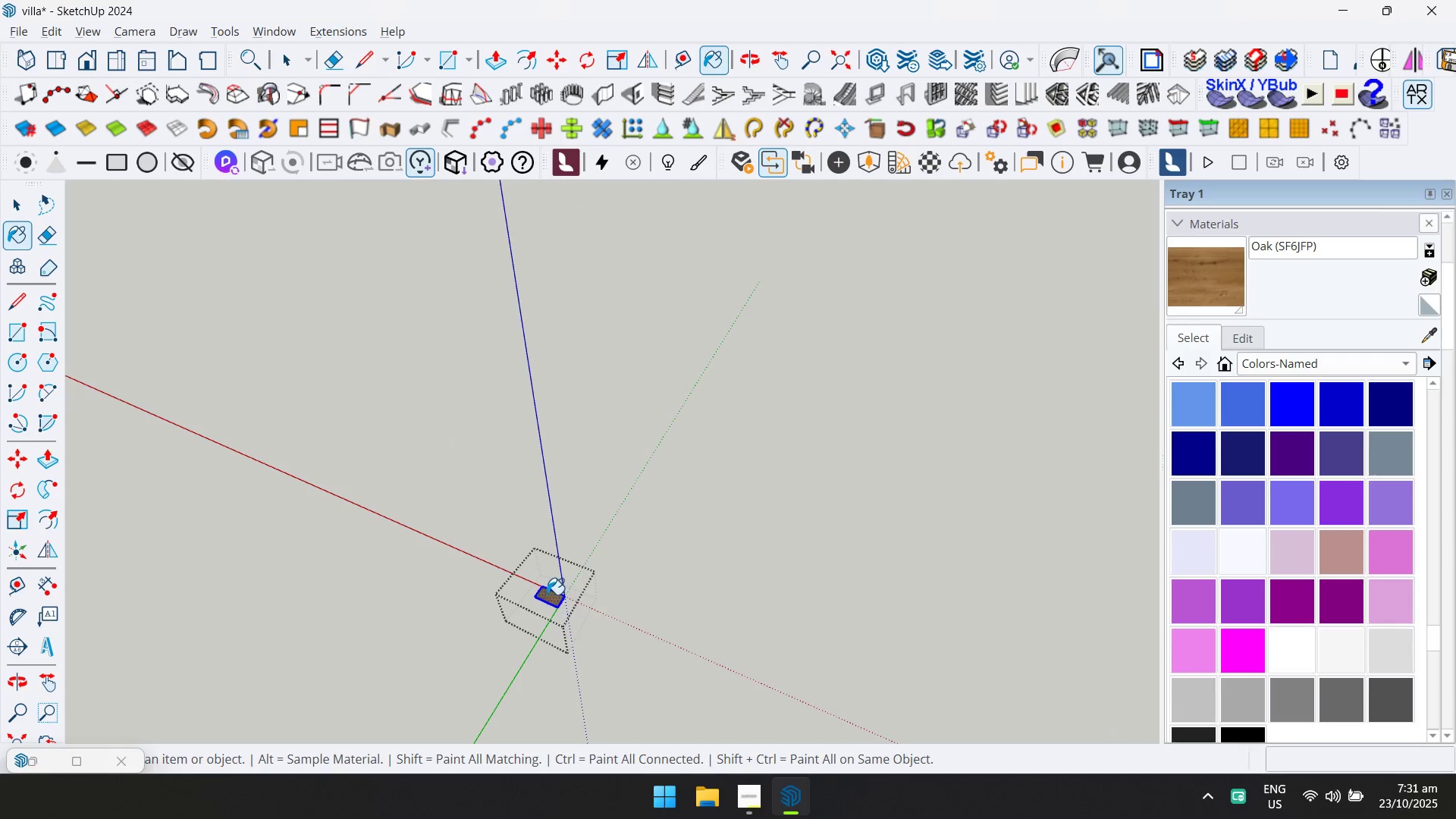 
key(Escape)
 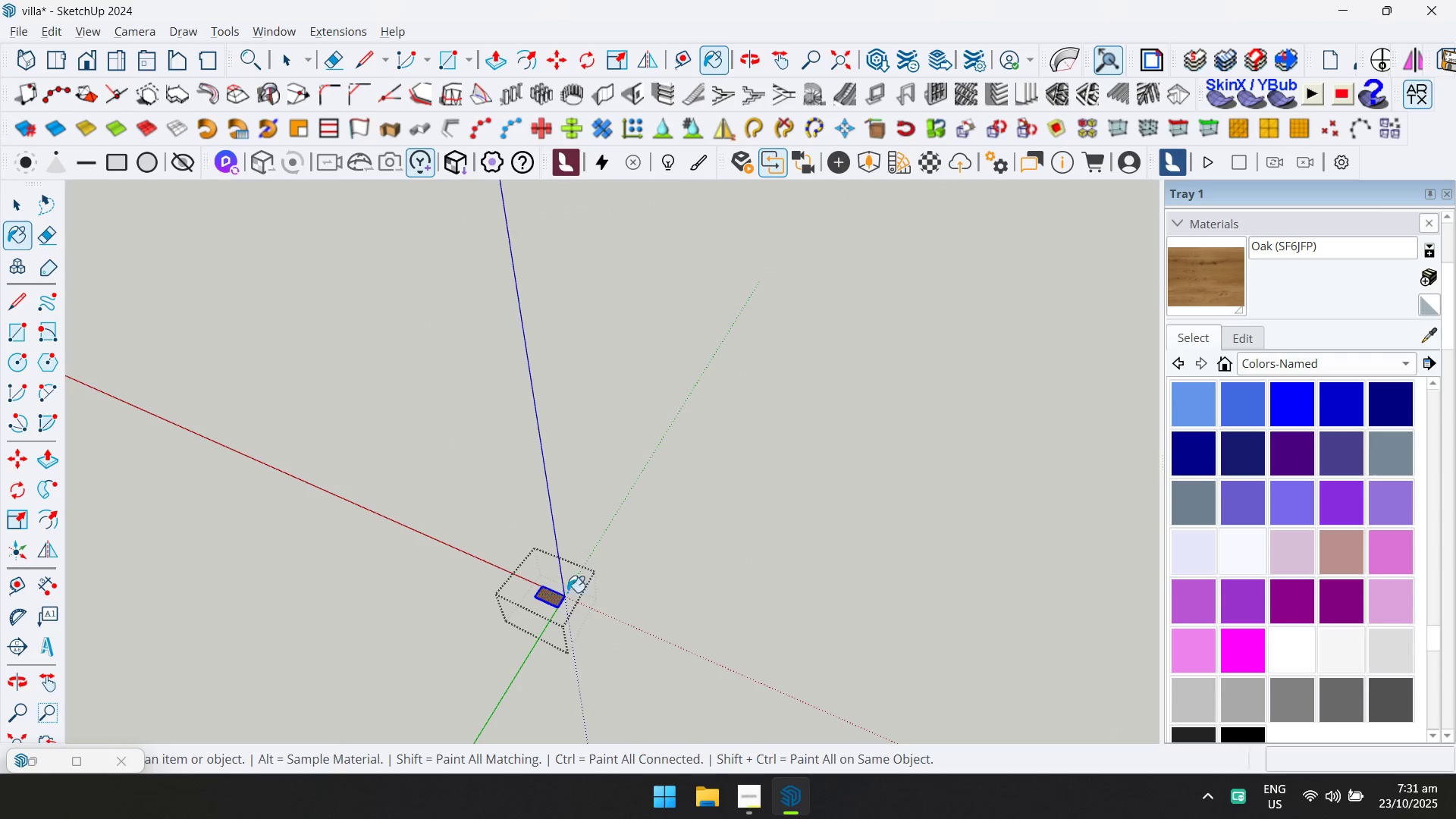 
key(Space)
 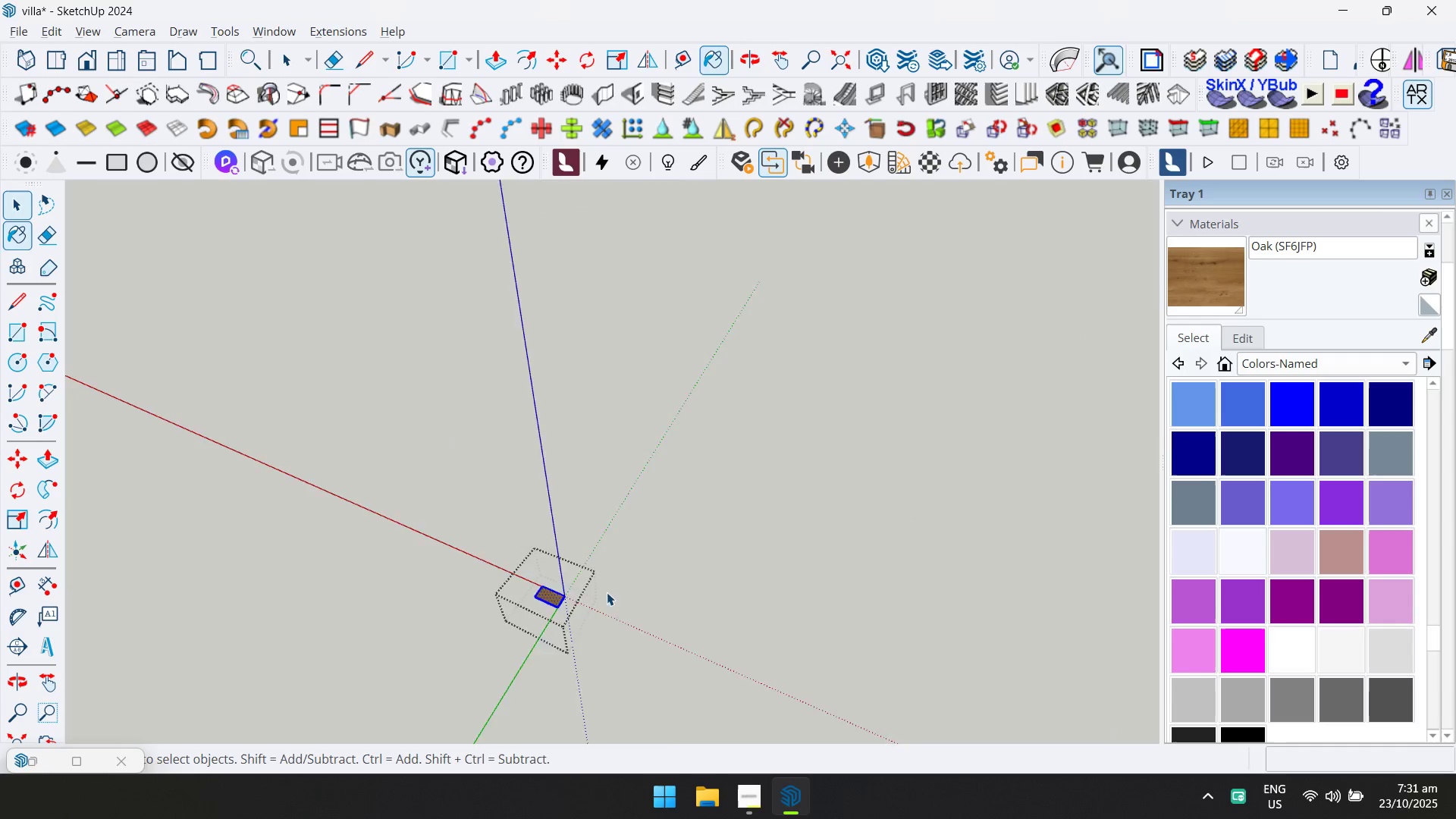 
key(Escape)
 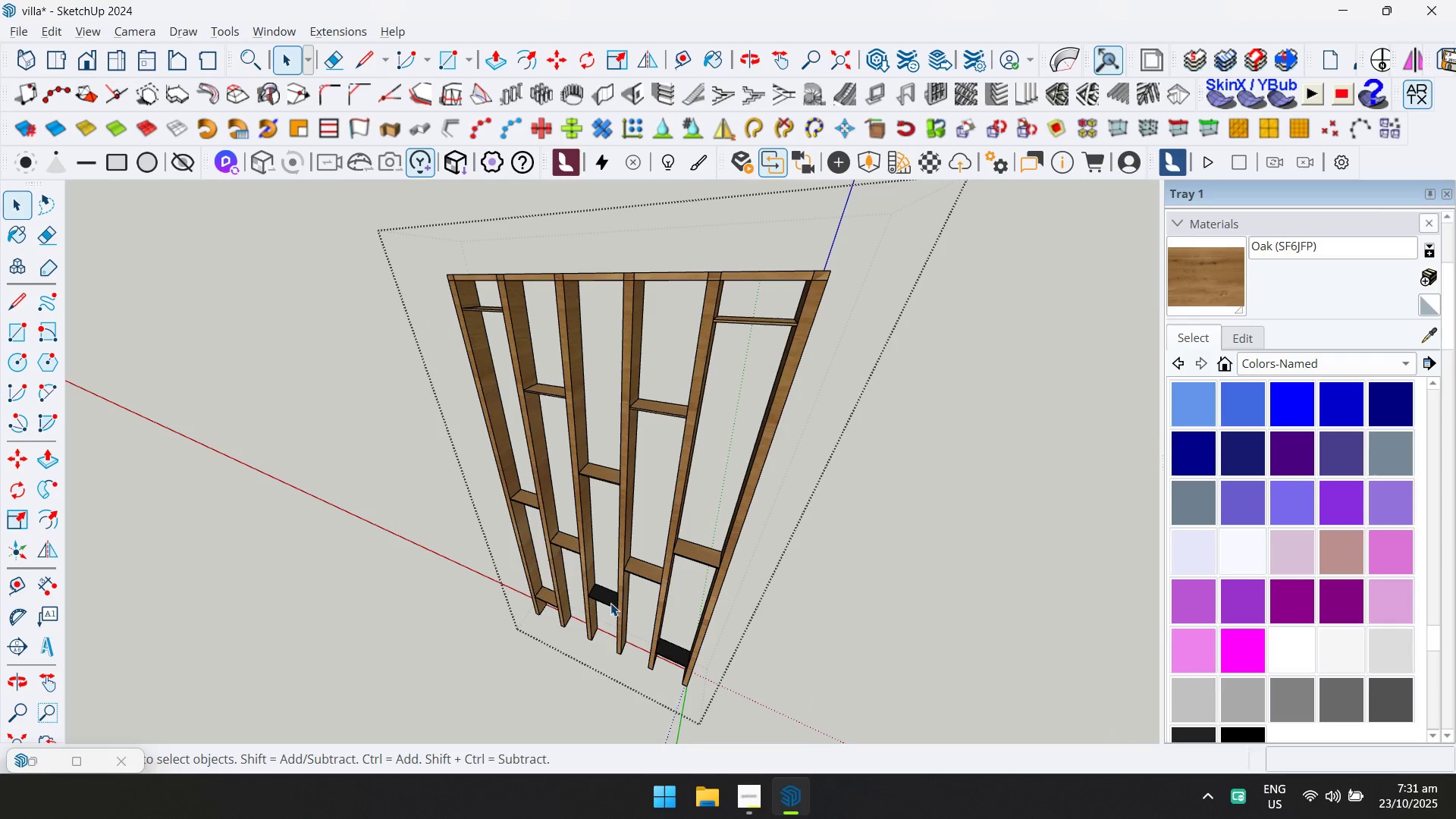 
double_click([610, 603])
 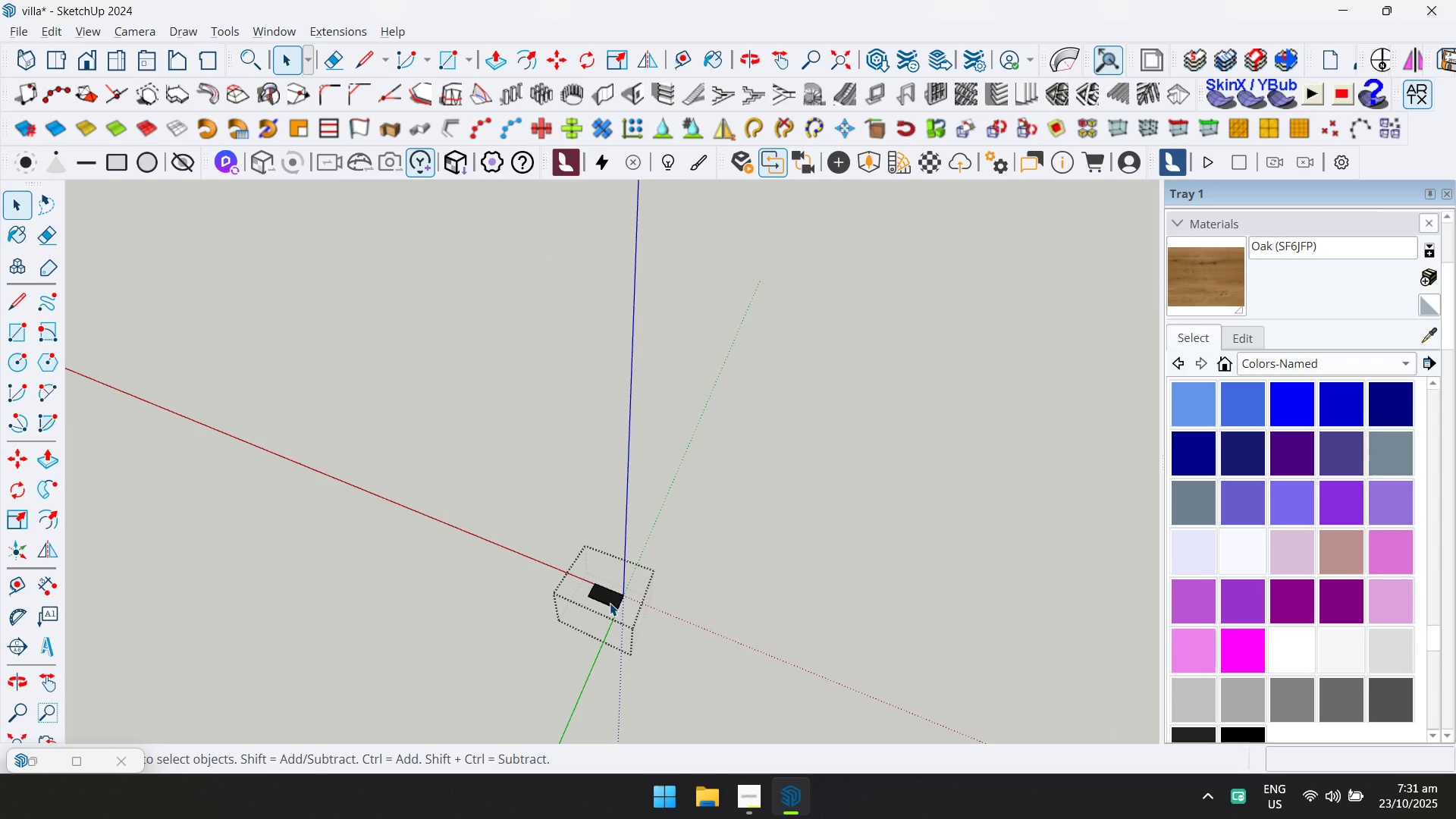 
key(Control+ControlLeft)
 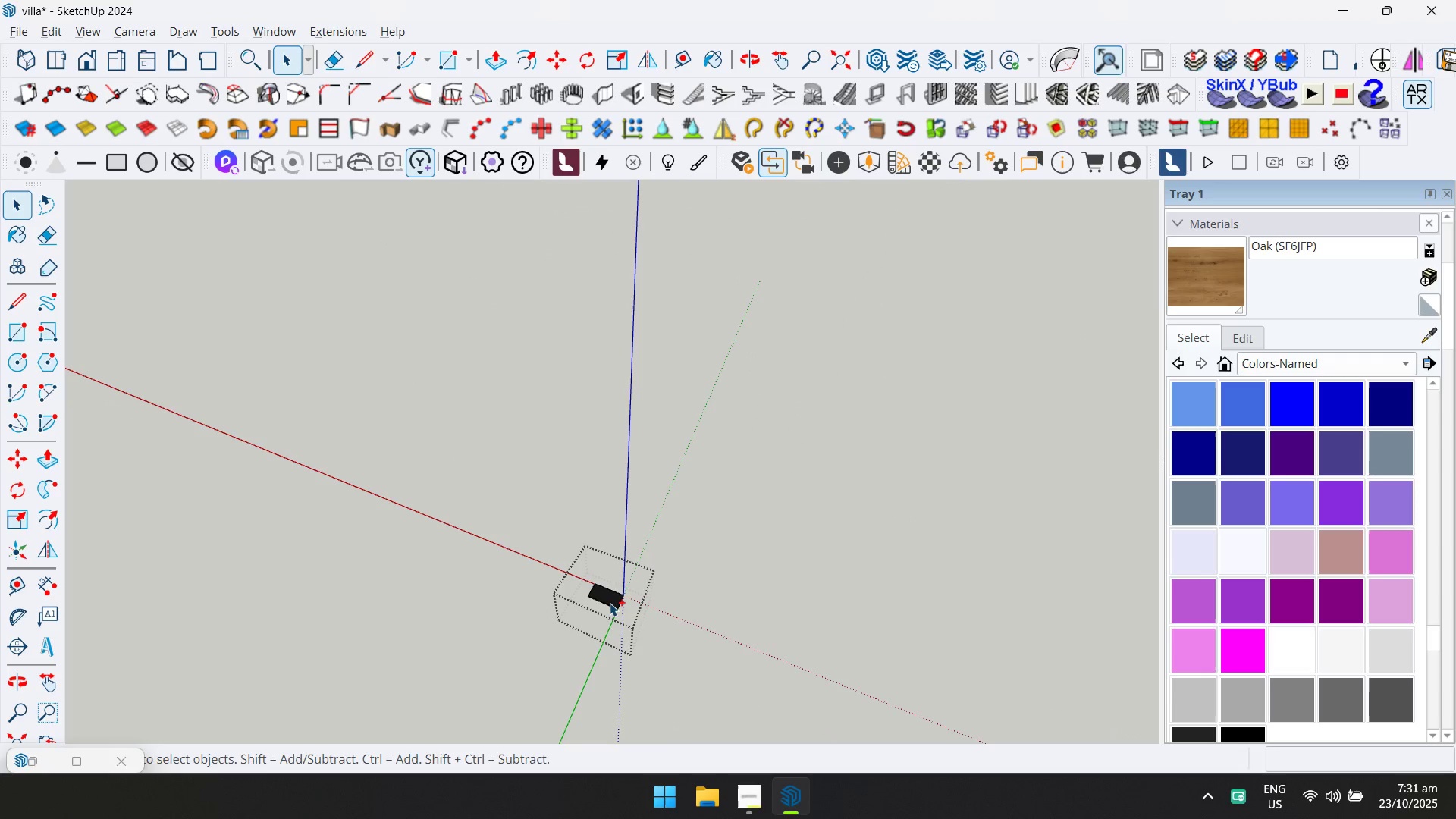 
key(Control+A)
 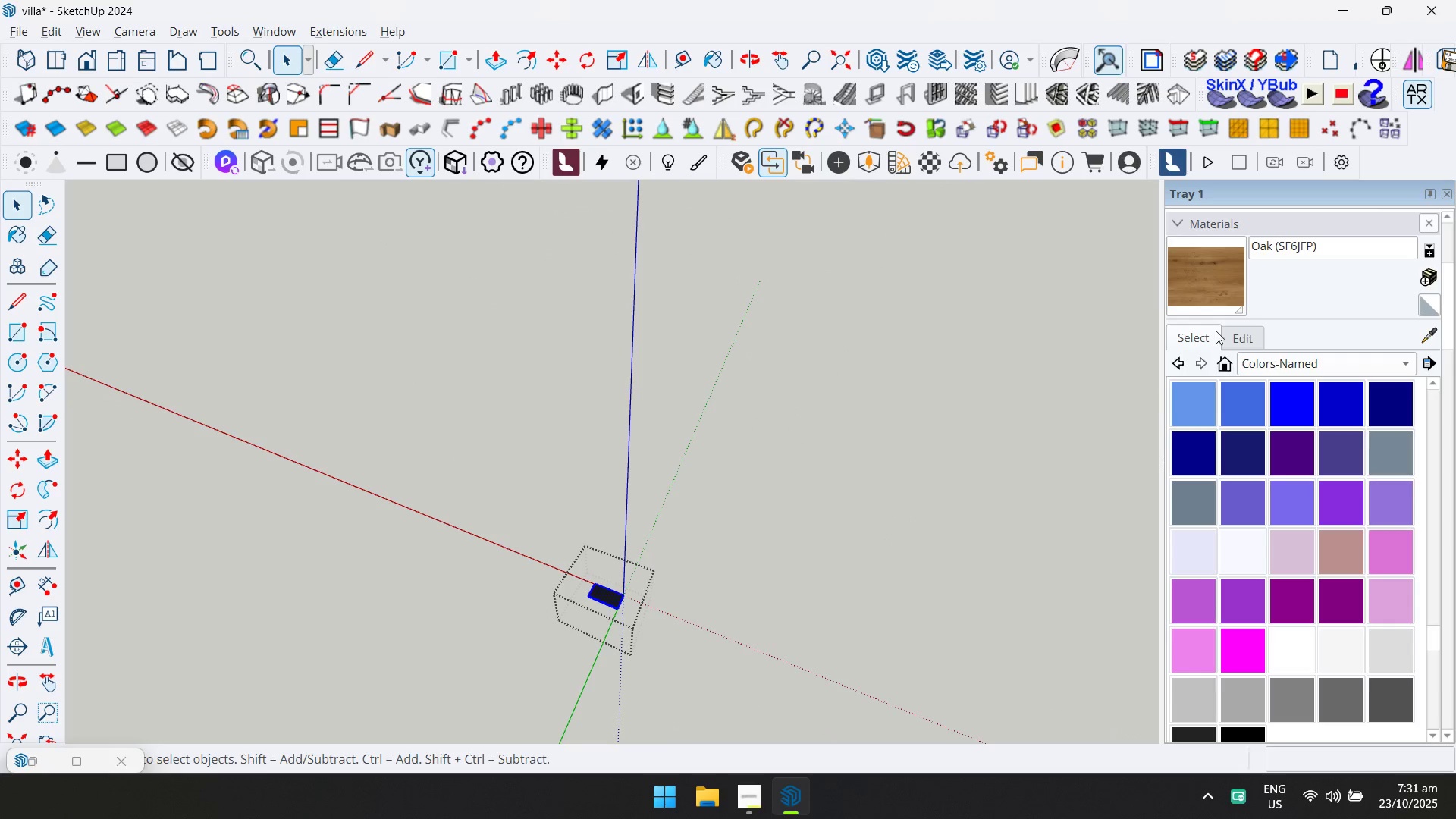 
left_click([1219, 307])
 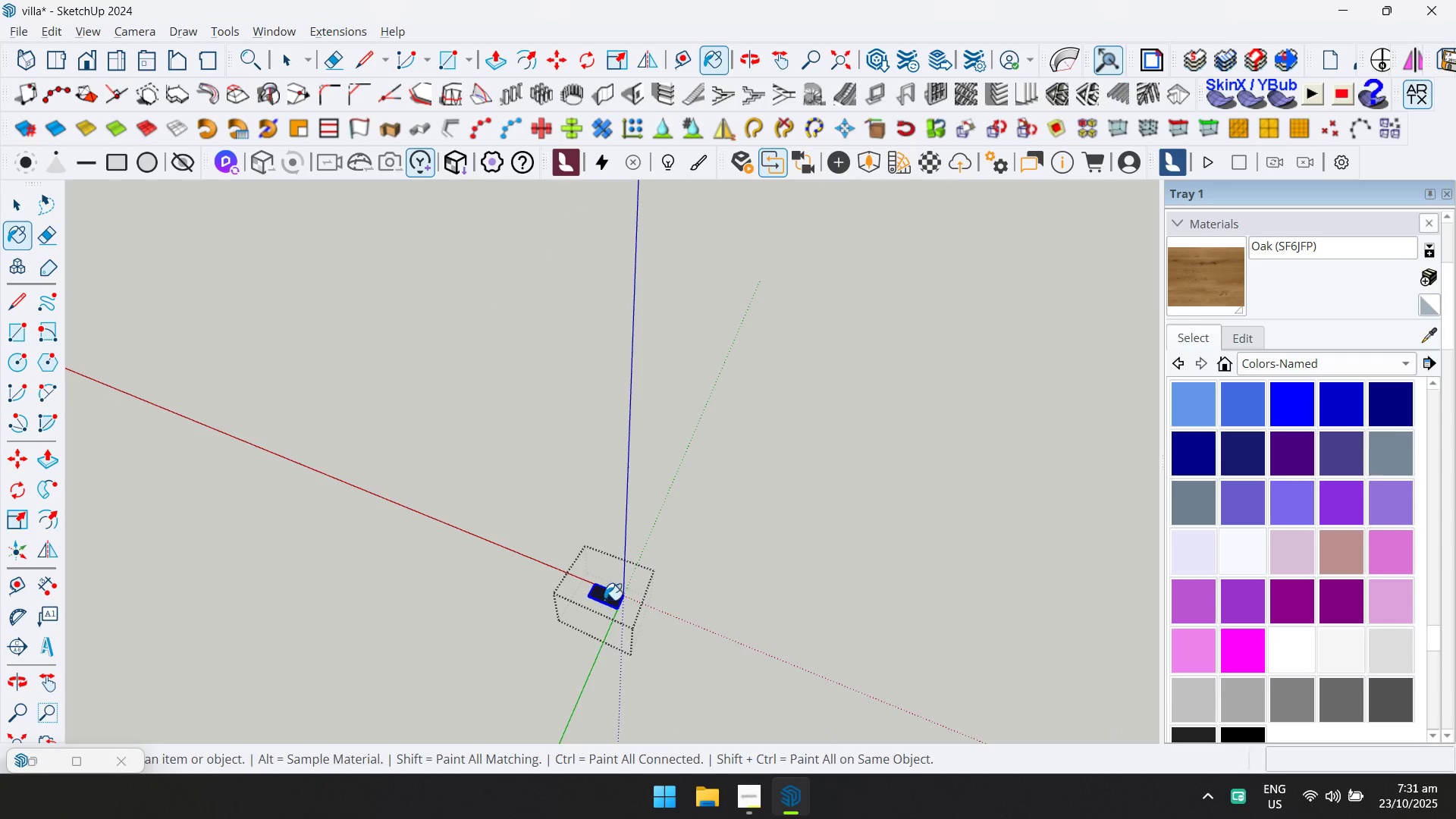 
left_click([607, 596])
 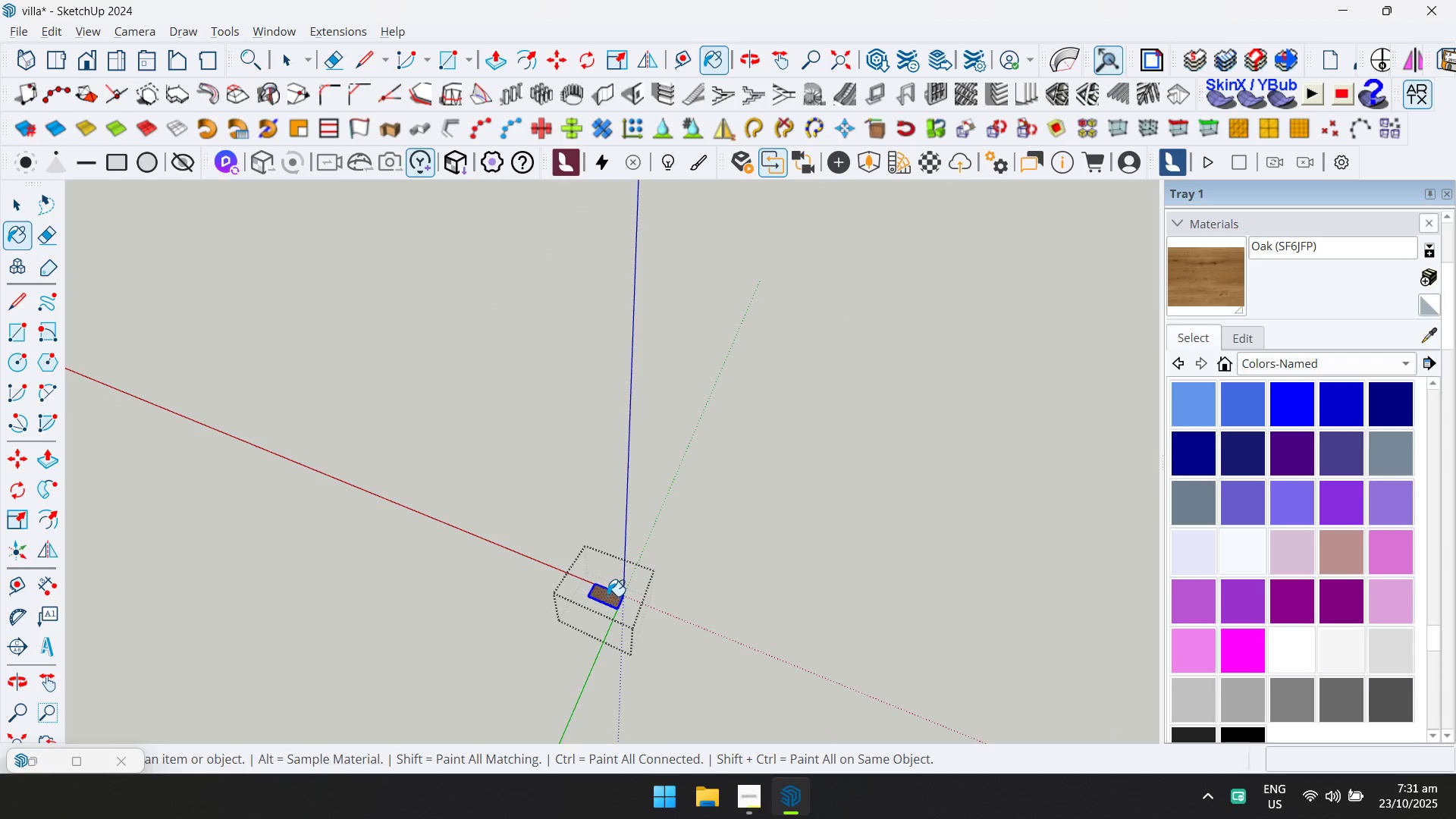 
key(Escape)
 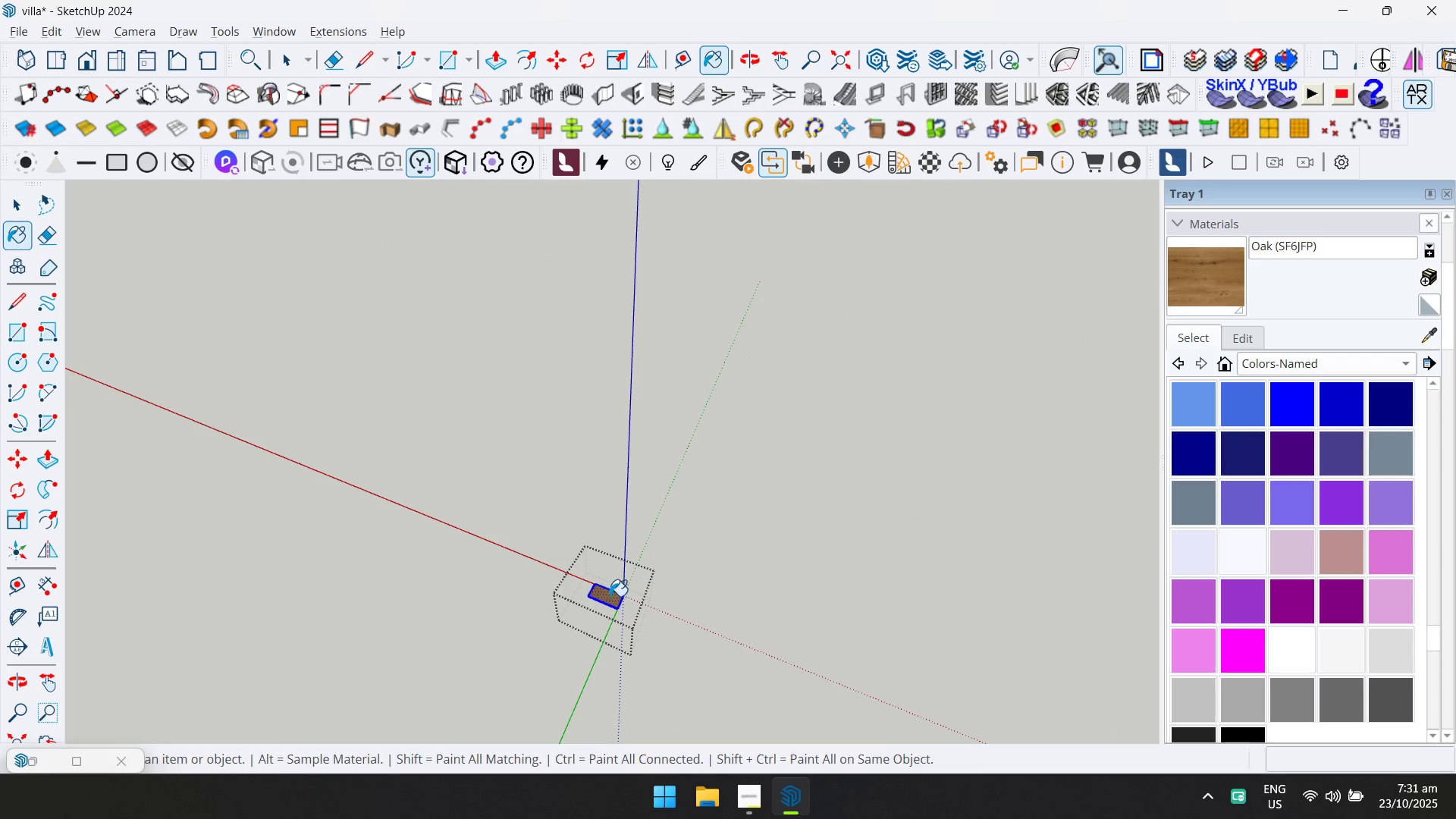 
key(Space)
 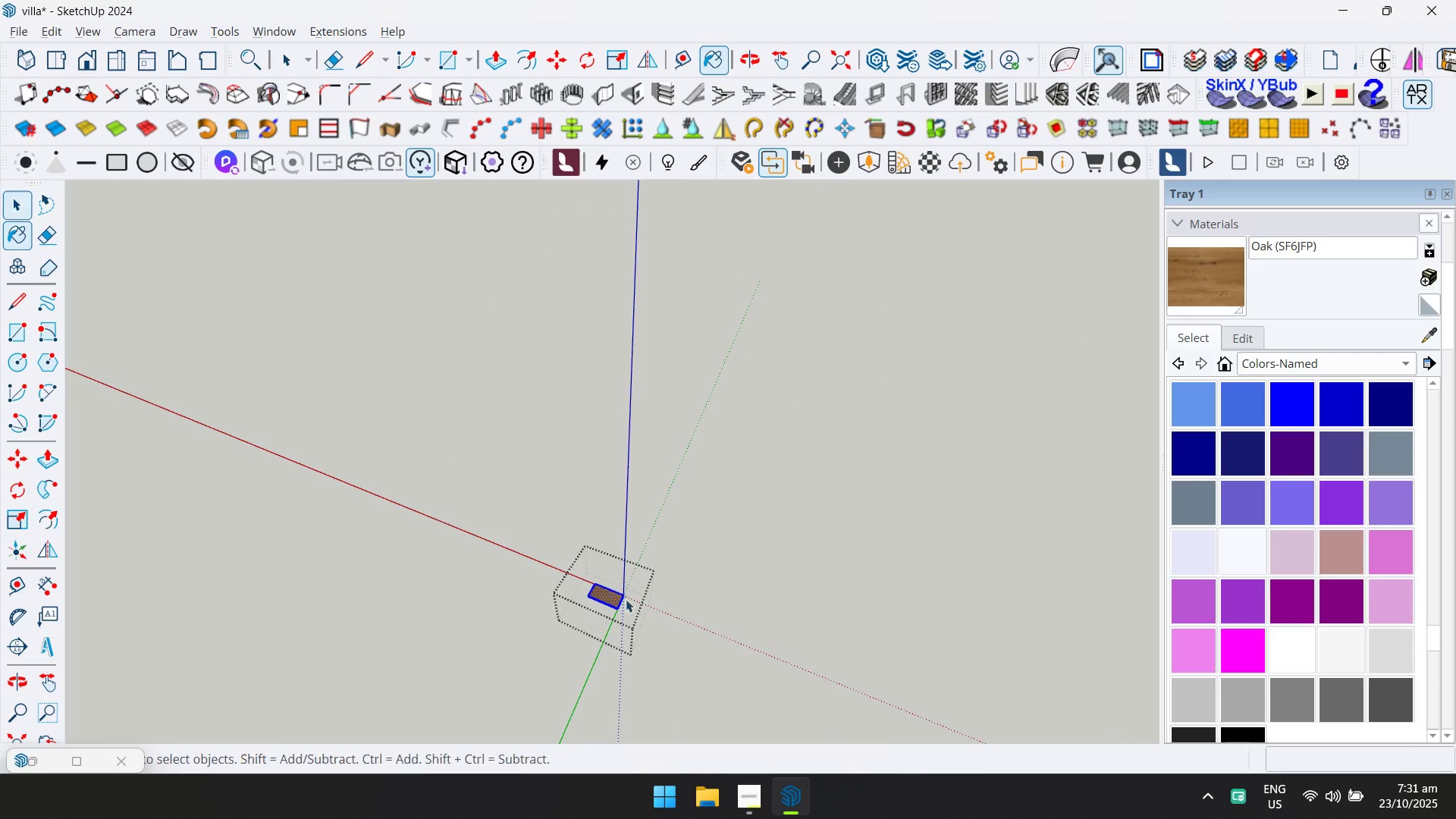 
key(Escape)
 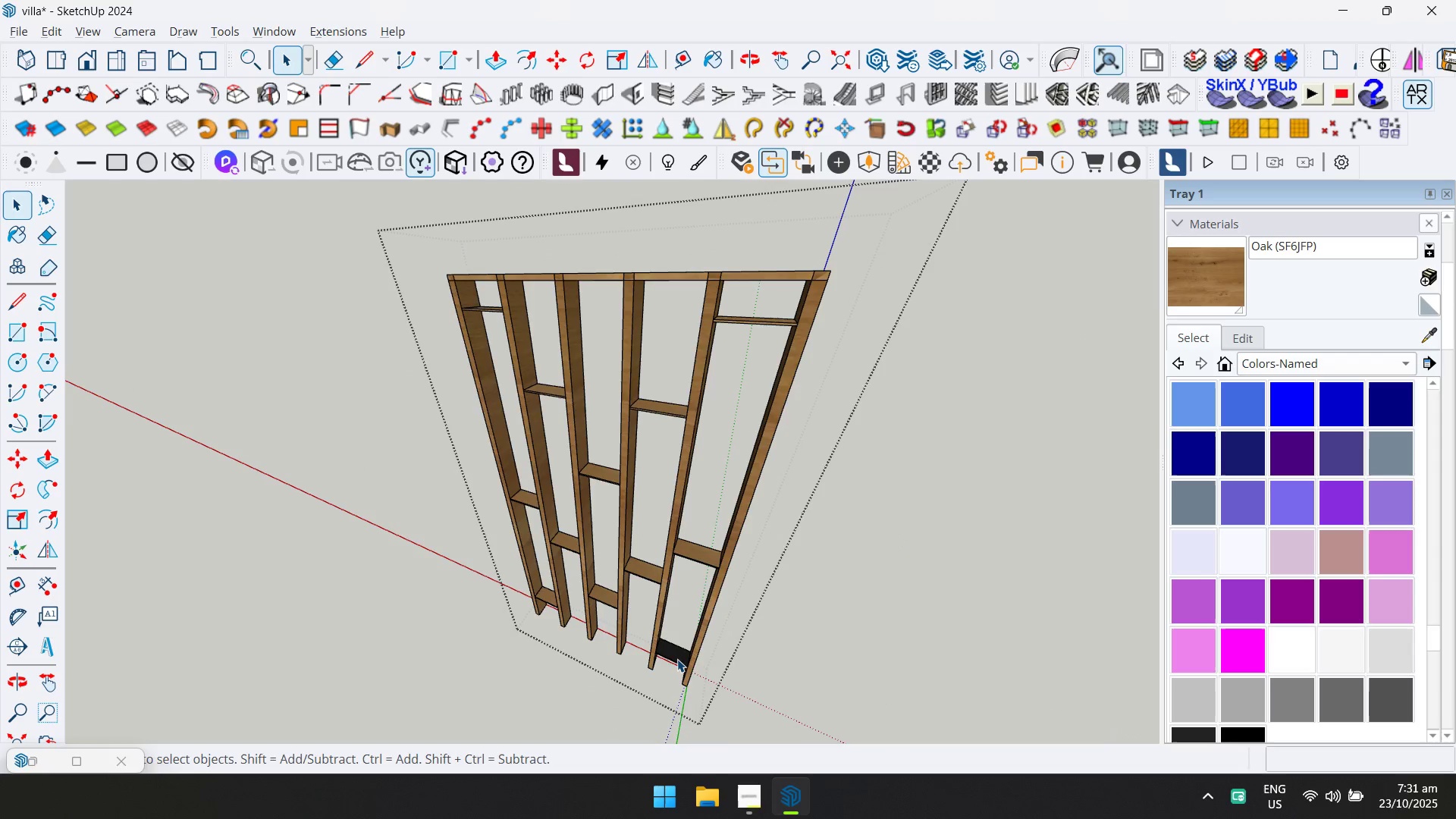 
double_click([676, 659])
 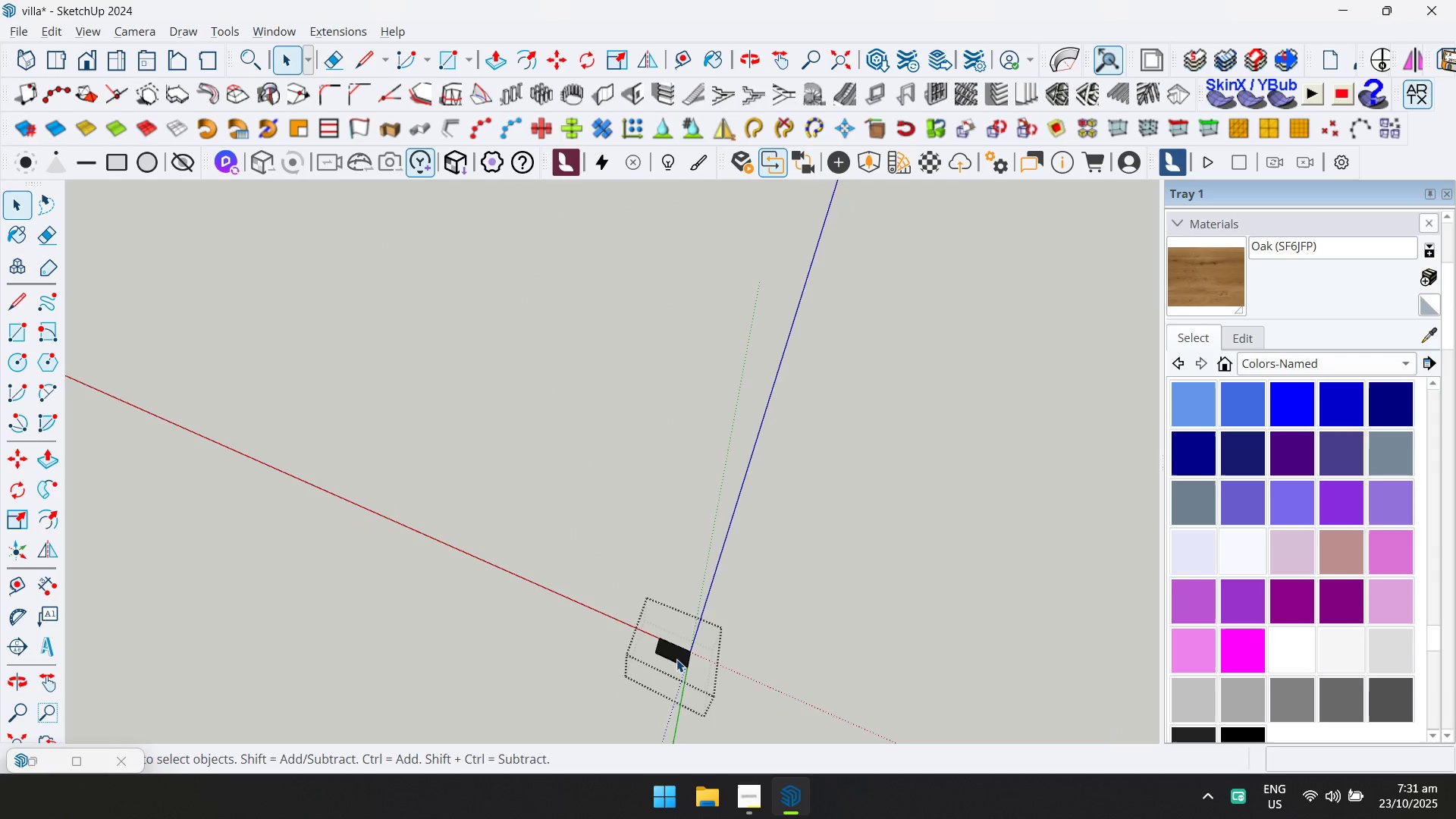 
key(Control+ControlLeft)
 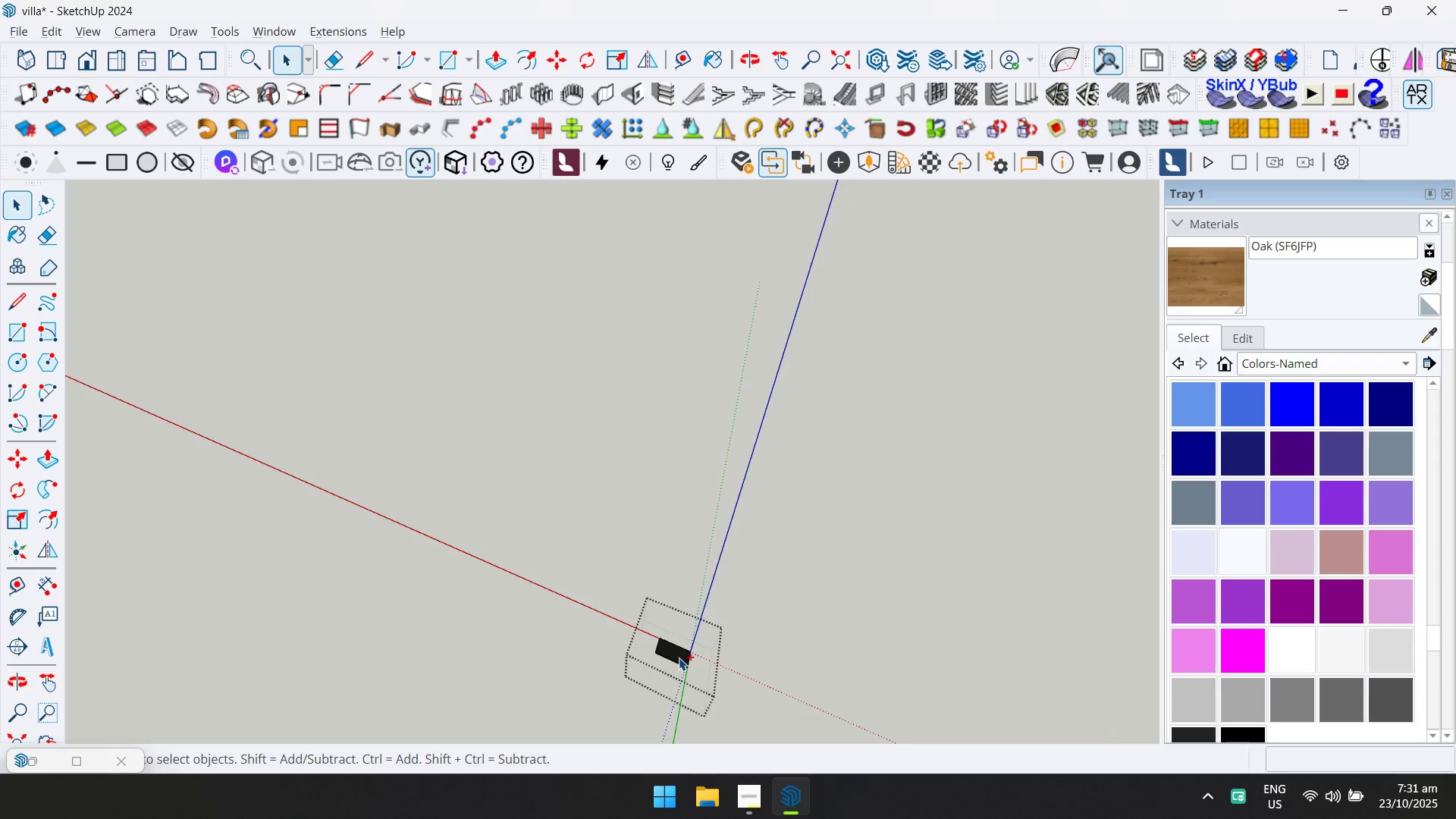 
key(Control+A)
 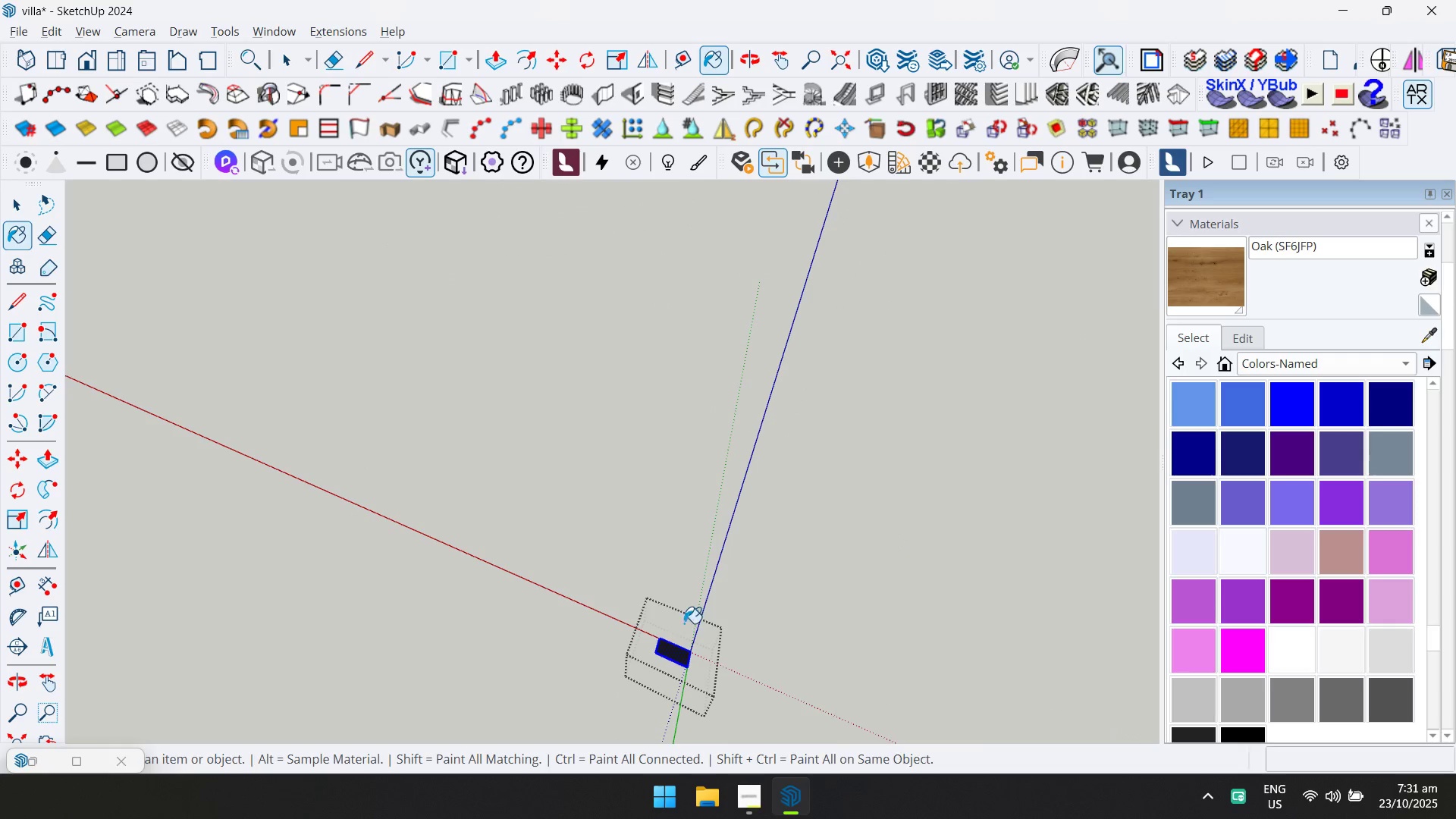 
left_click([665, 646])
 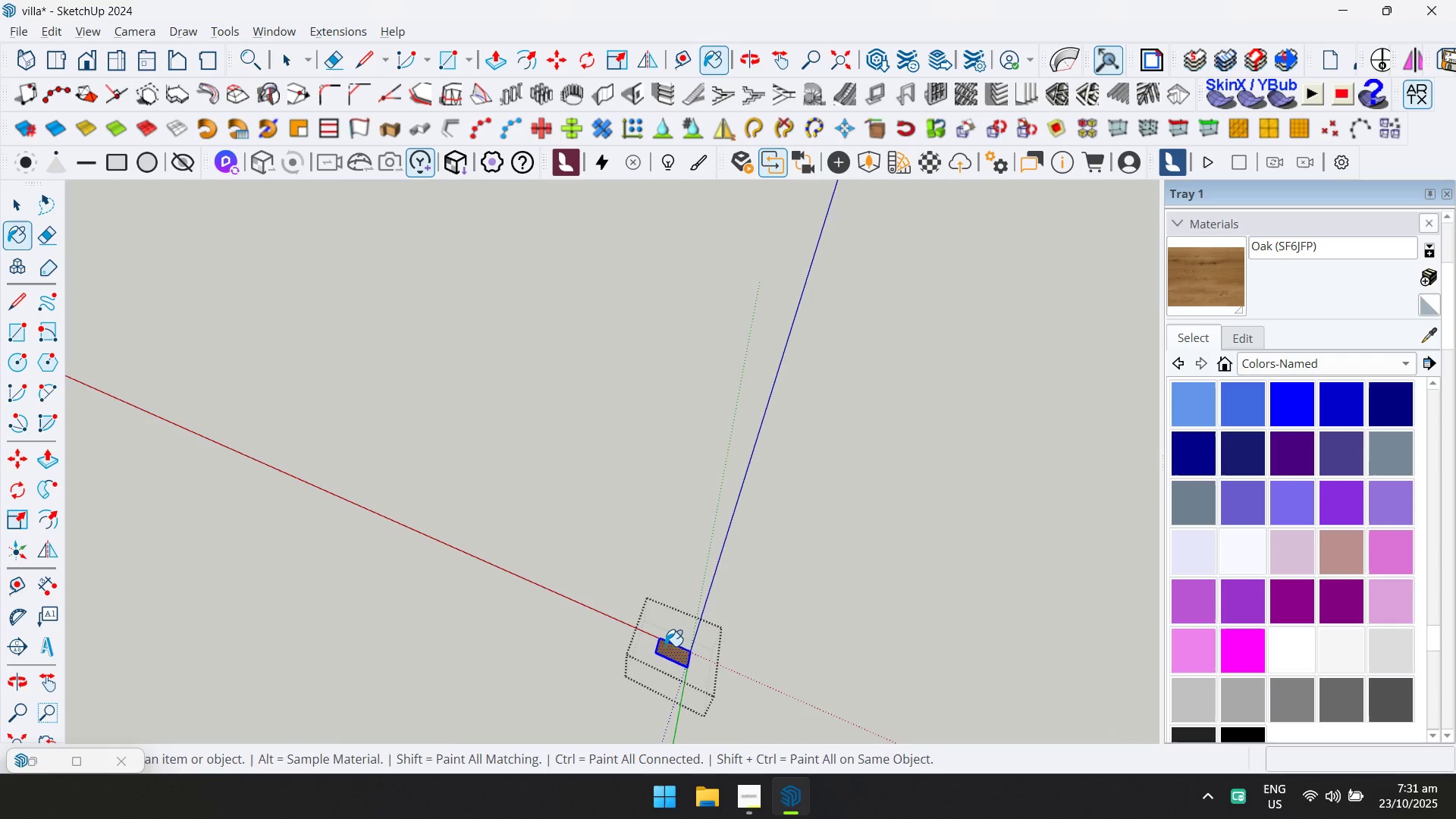 
key(Escape)
 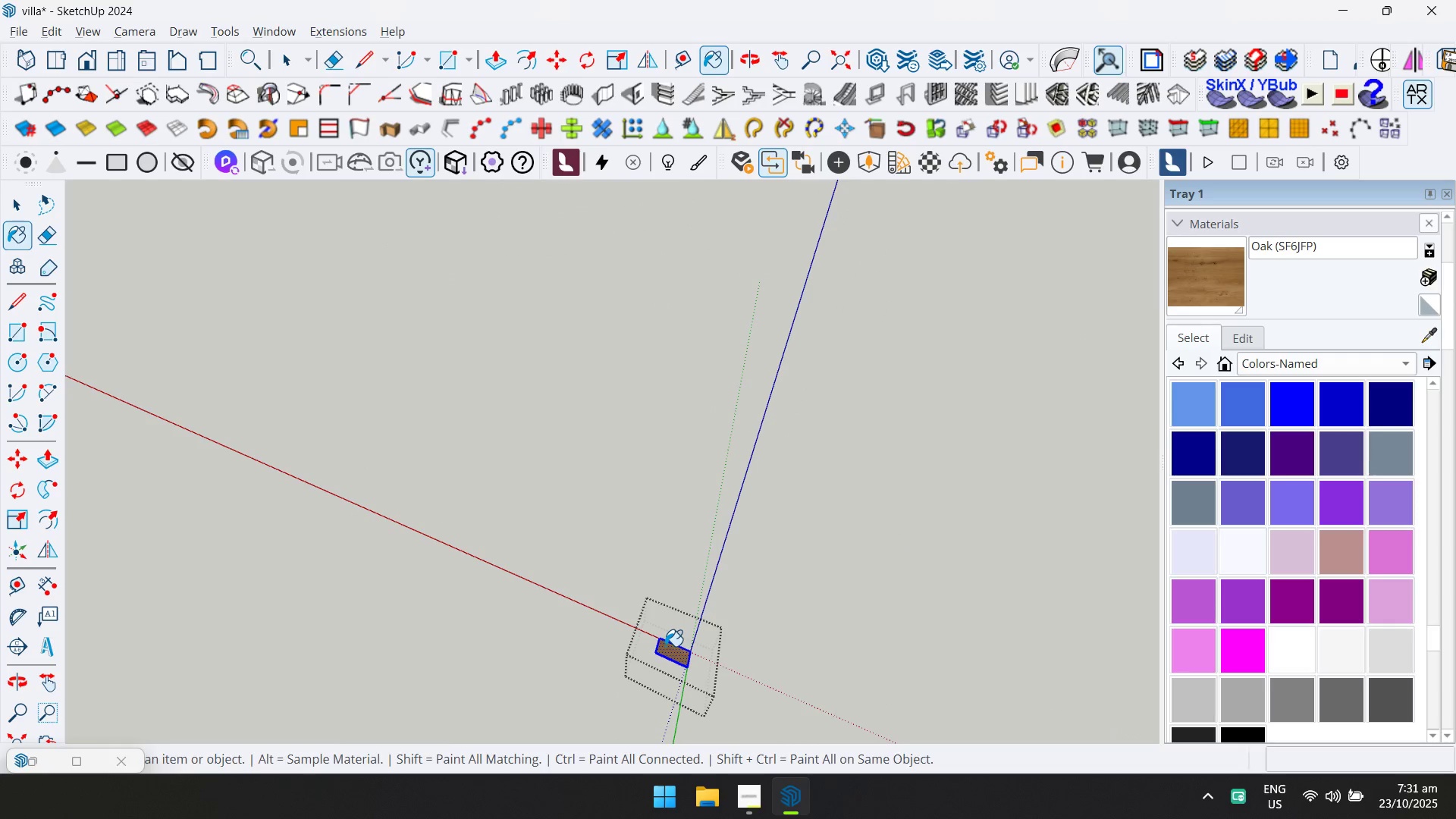 
key(Space)
 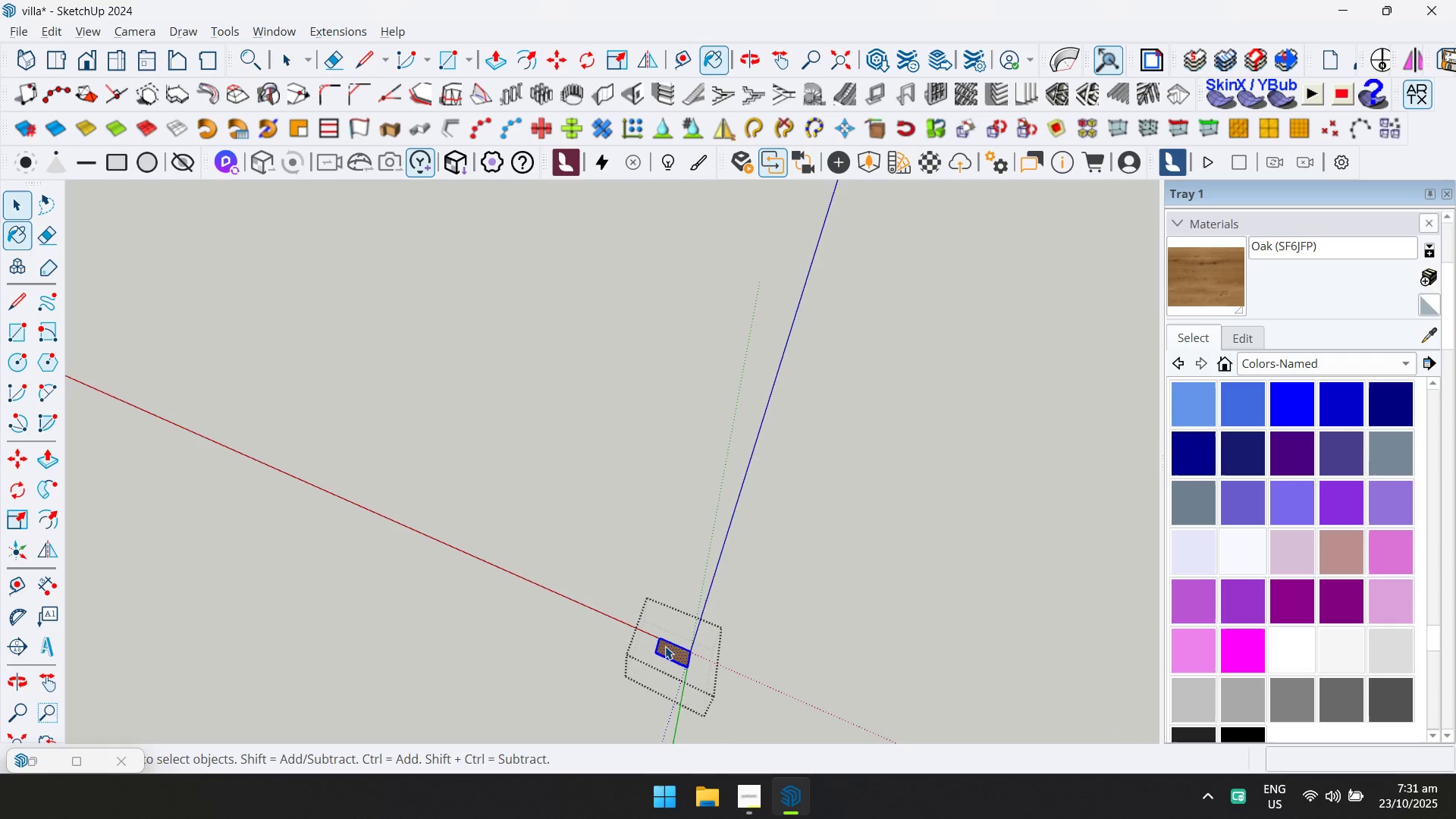 
key(Escape)
 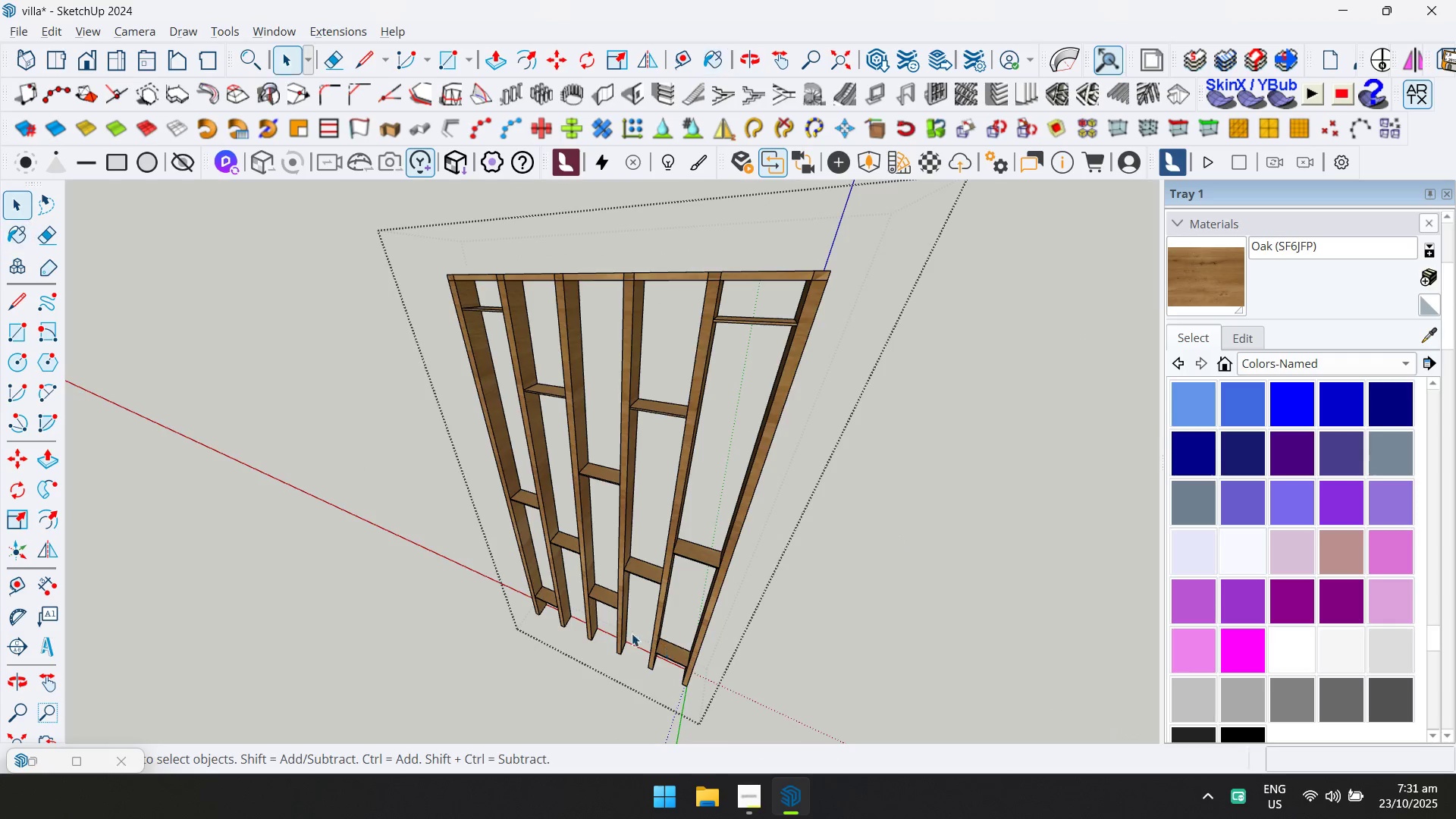 
scroll: coordinate [592, 585], scroll_direction: down, amount: 5.0
 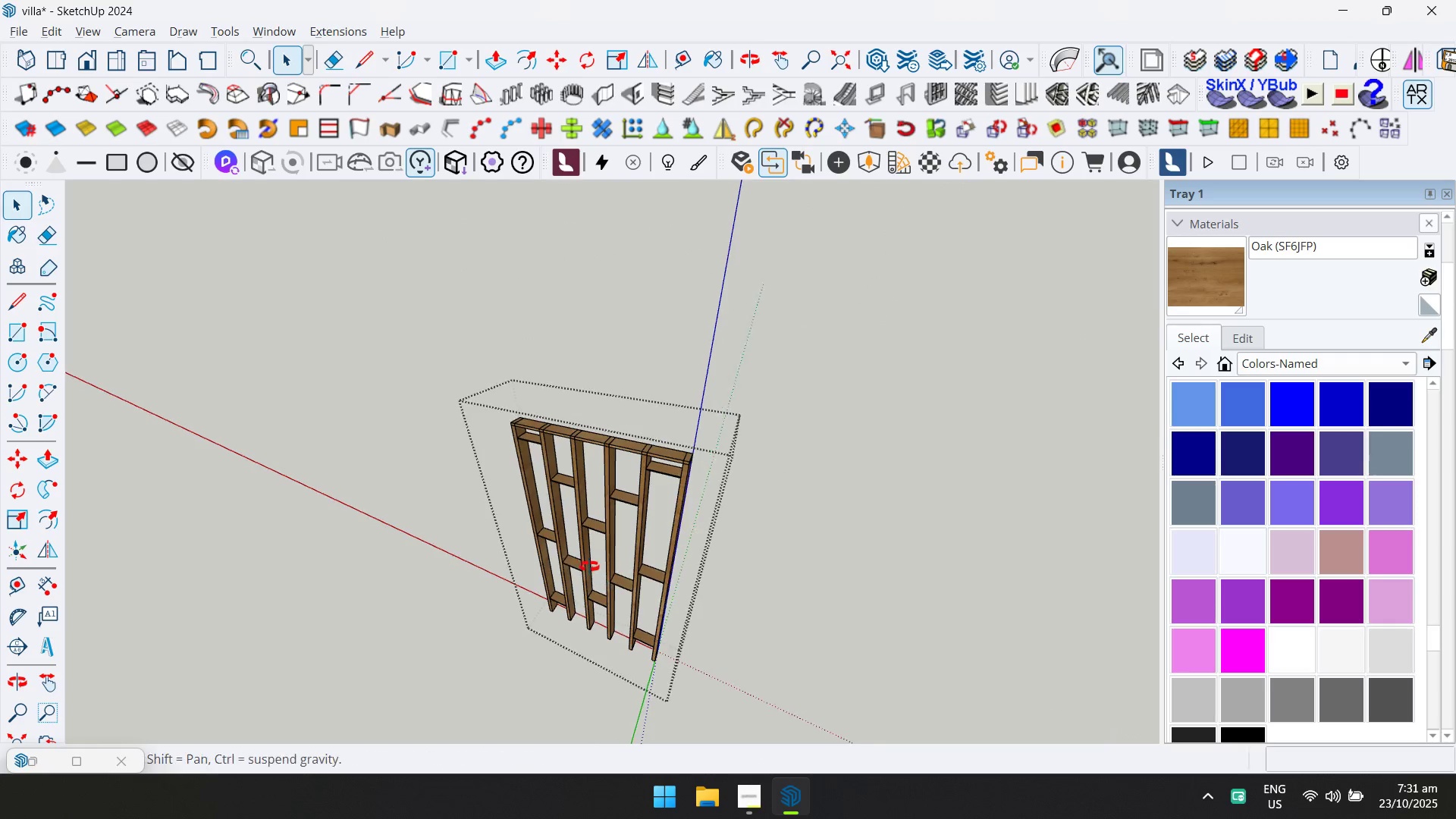 
key(Escape)
 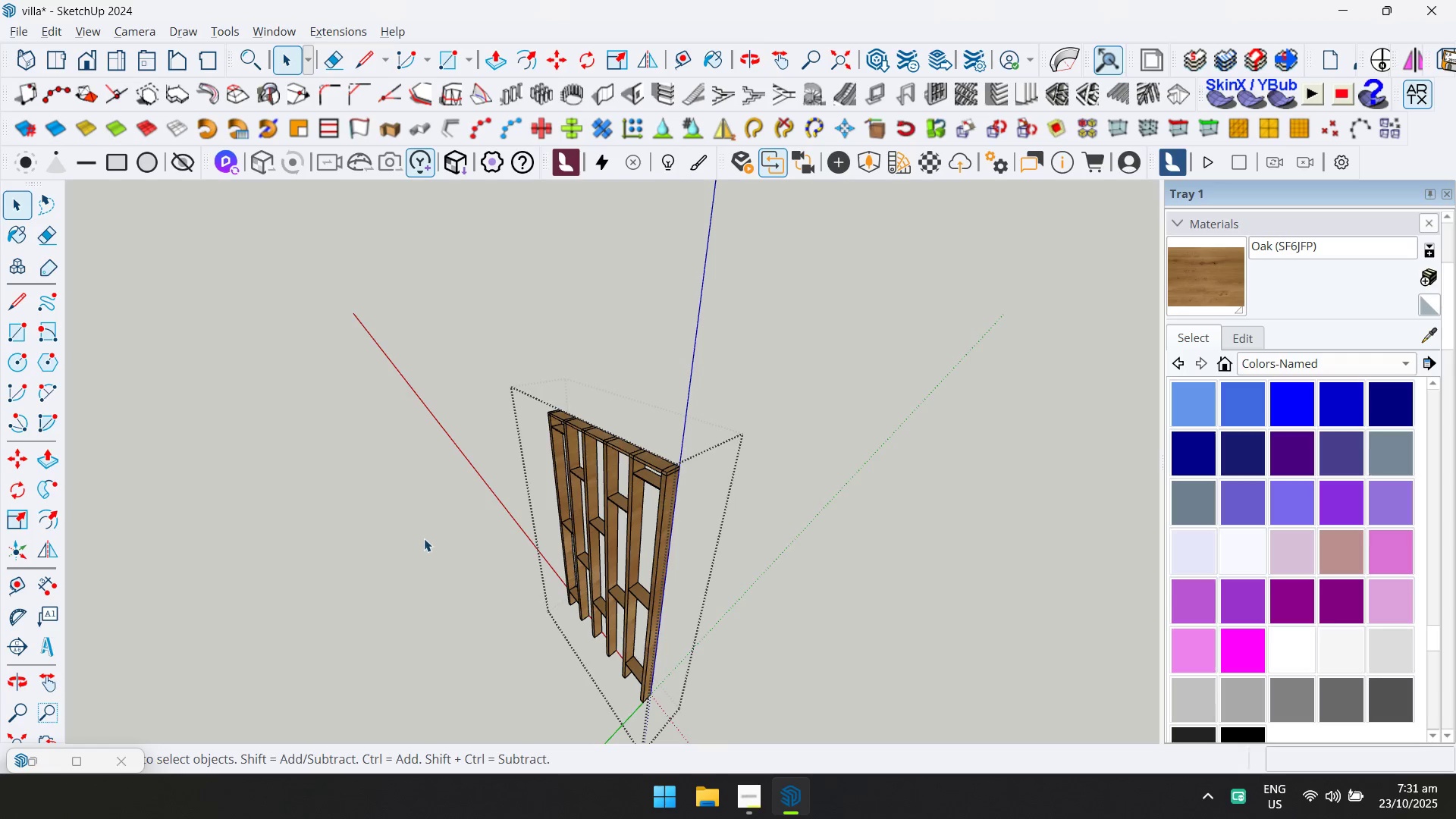 
key(Escape)
 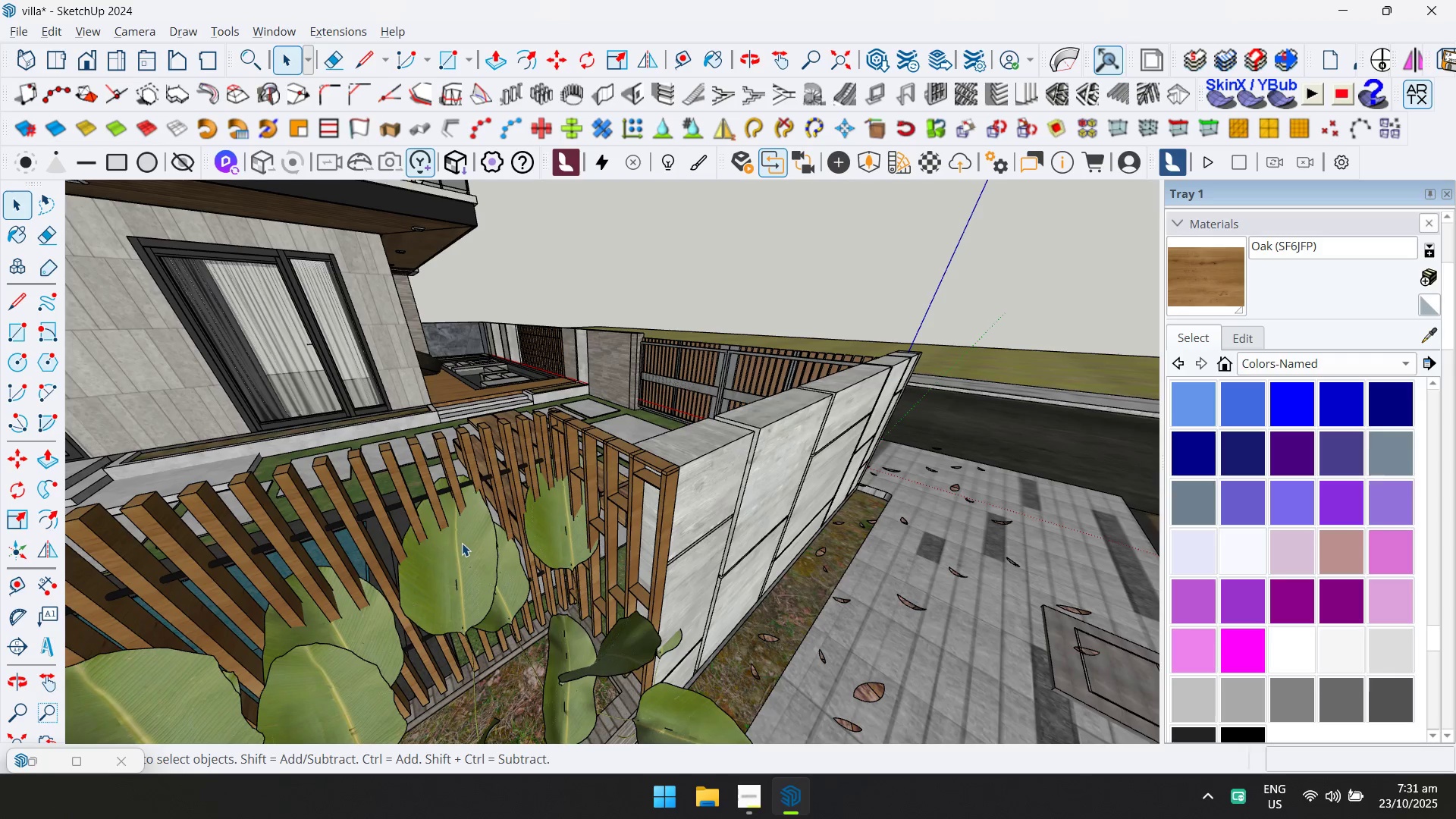 
scroll: coordinate [488, 547], scroll_direction: down, amount: 4.0
 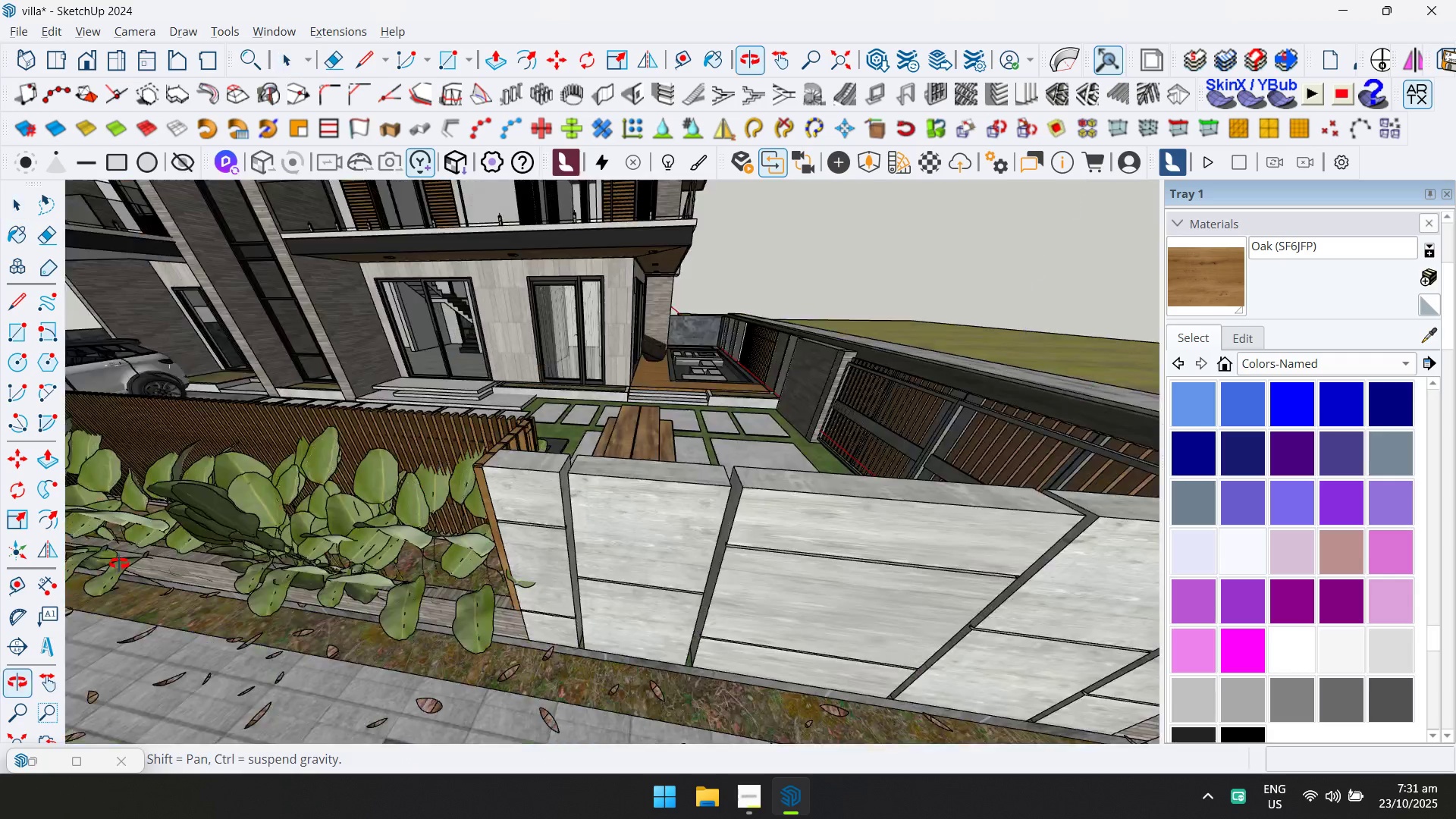 
hold_key(key=ShiftLeft, duration=0.45)
 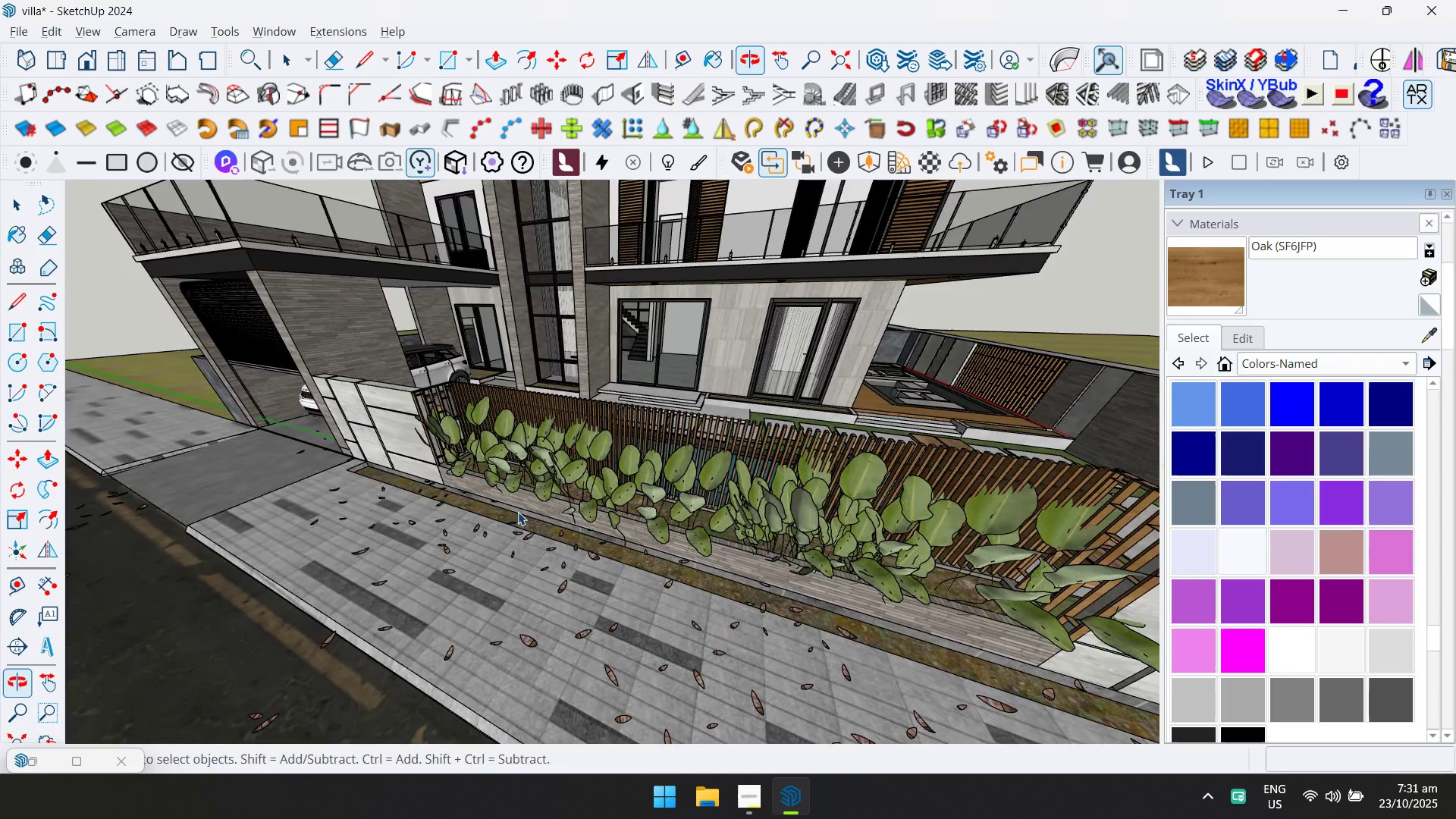 
scroll: coordinate [421, 391], scroll_direction: up, amount: 8.0
 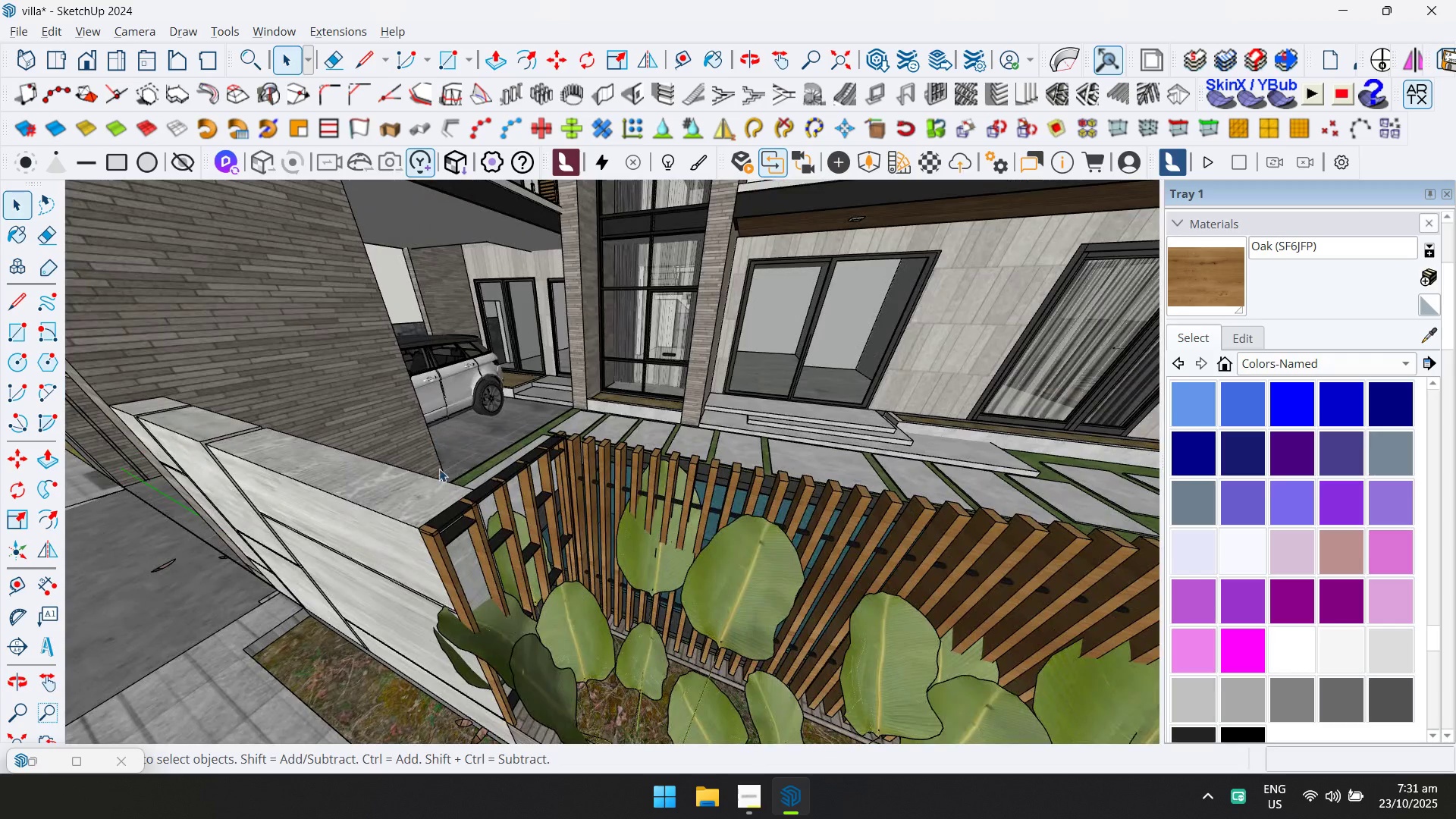 
key(CapsLock)
 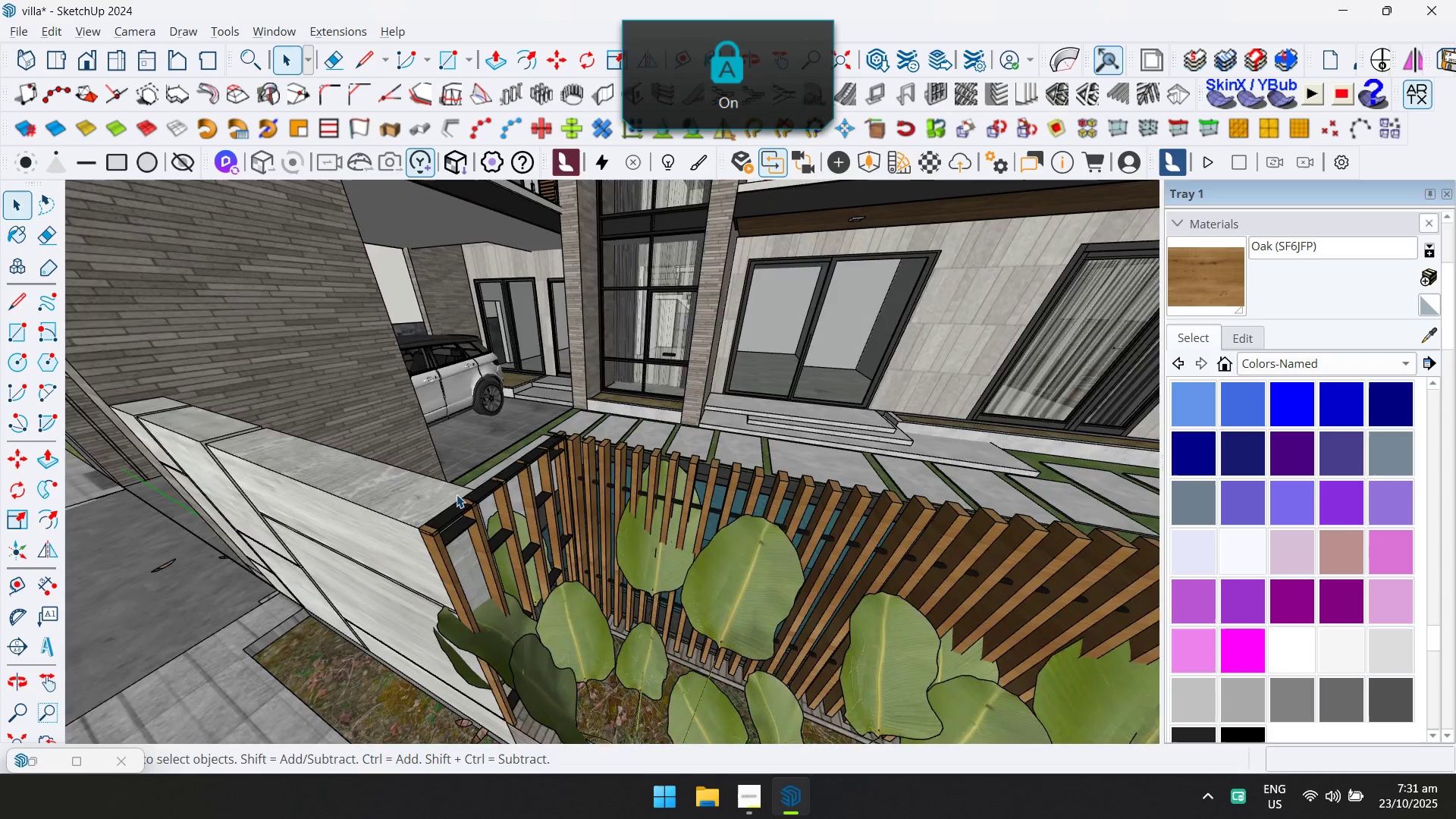 
scroll: coordinate [459, 494], scroll_direction: up, amount: 4.0
 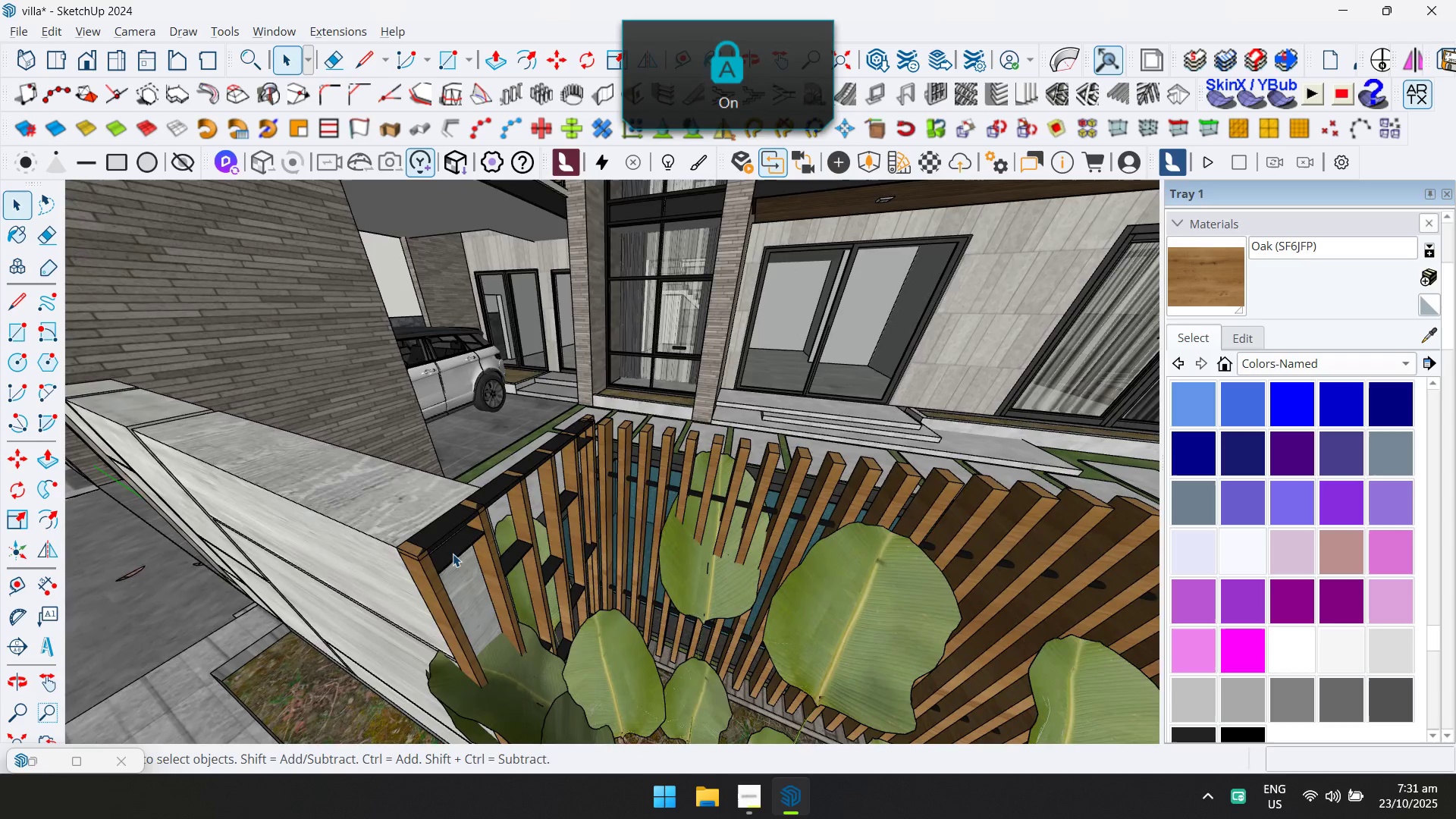 
double_click([453, 554])
 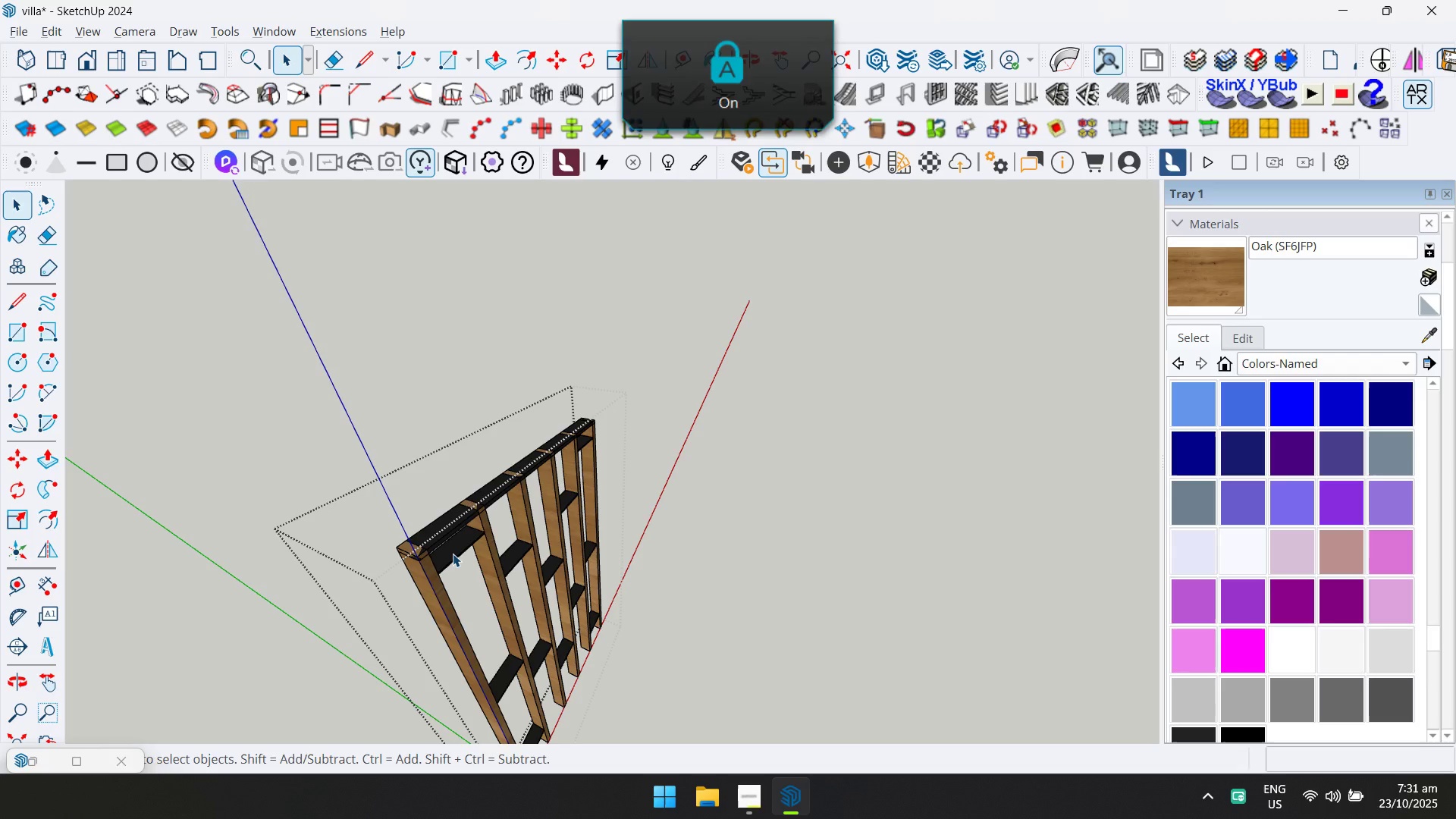 
triple_click([453, 554])
 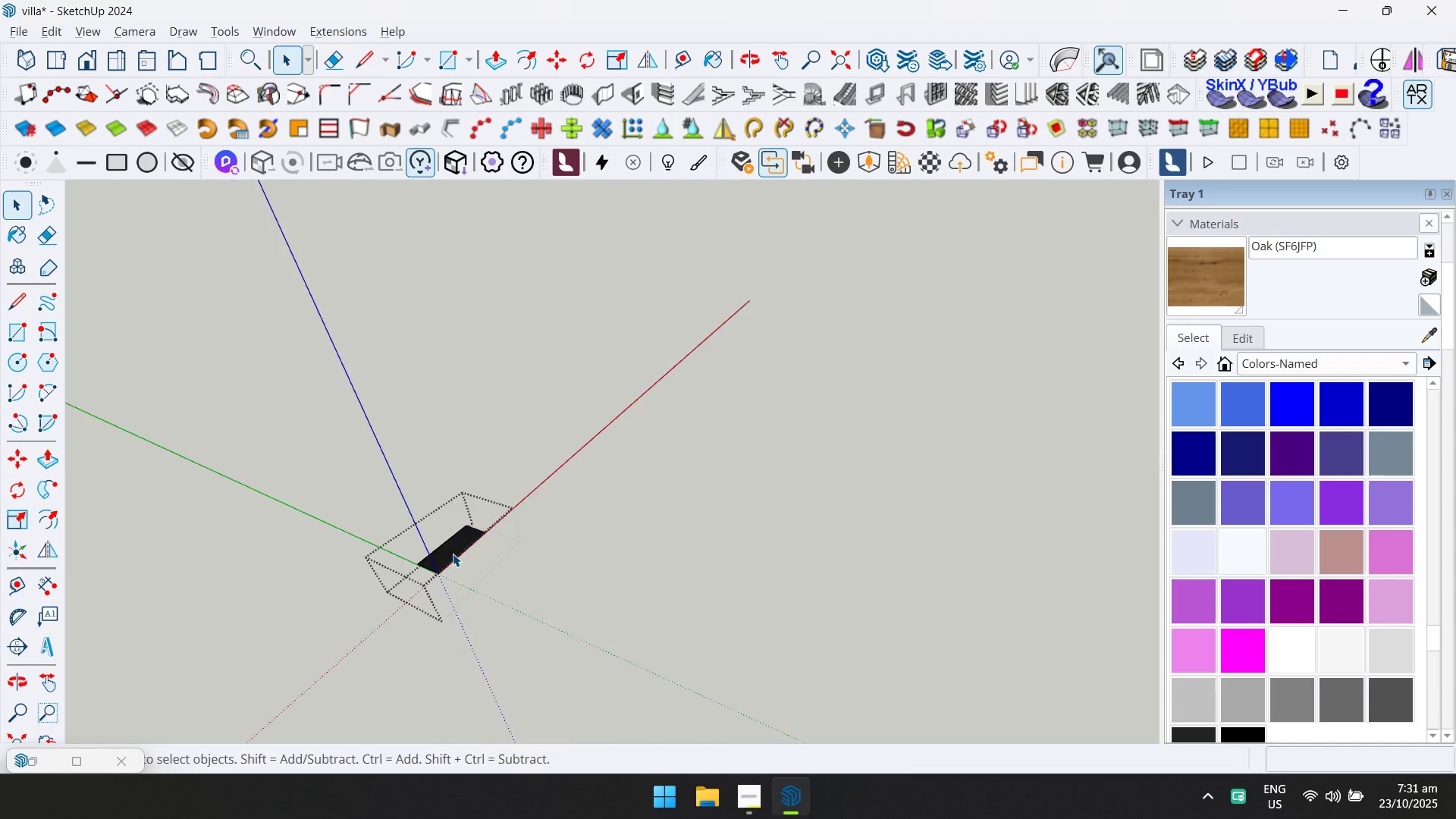 
triple_click([453, 554])
 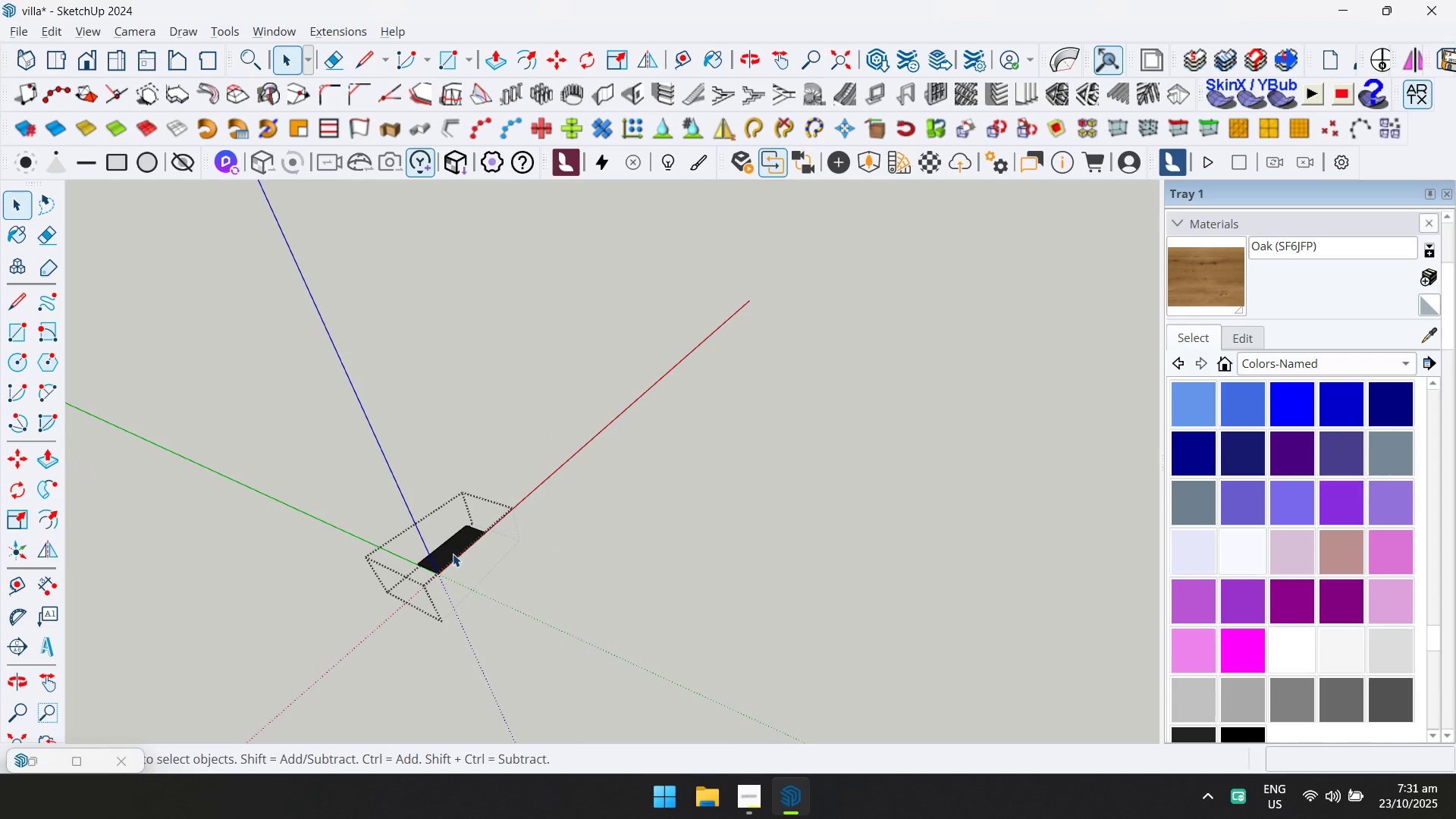 
key(Control+ControlLeft)
 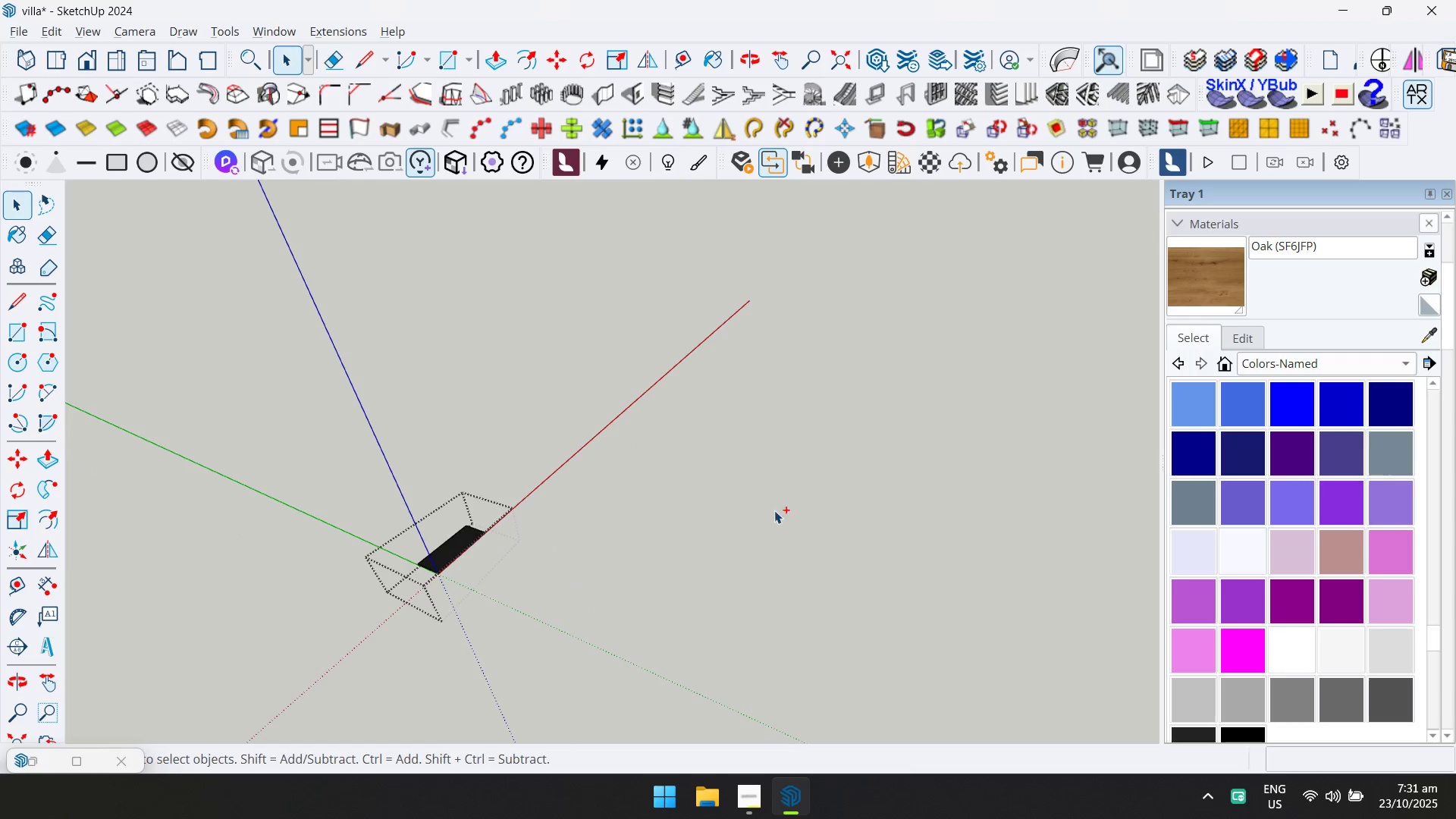 
key(Control+A)
 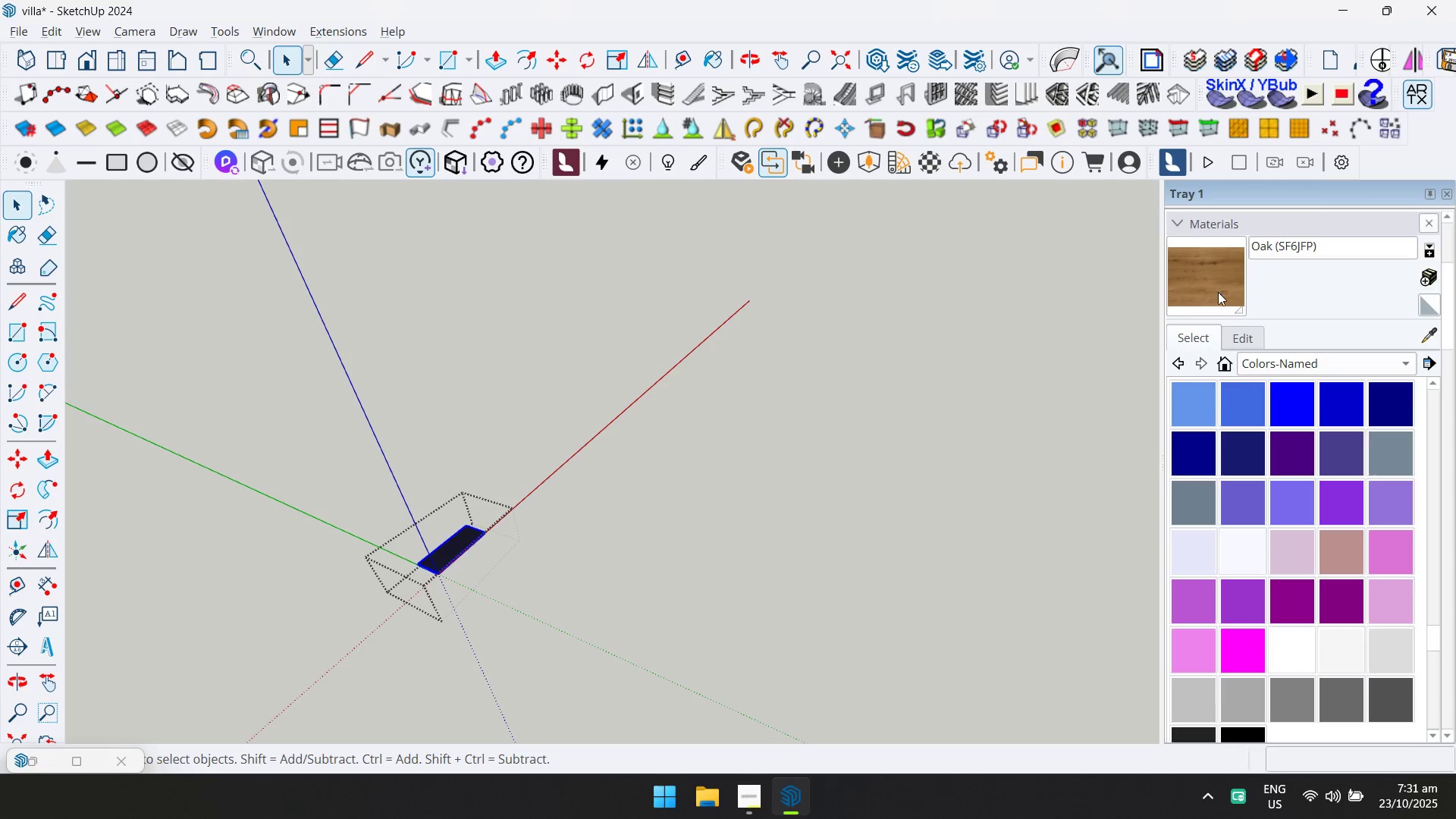 
left_click([1215, 287])
 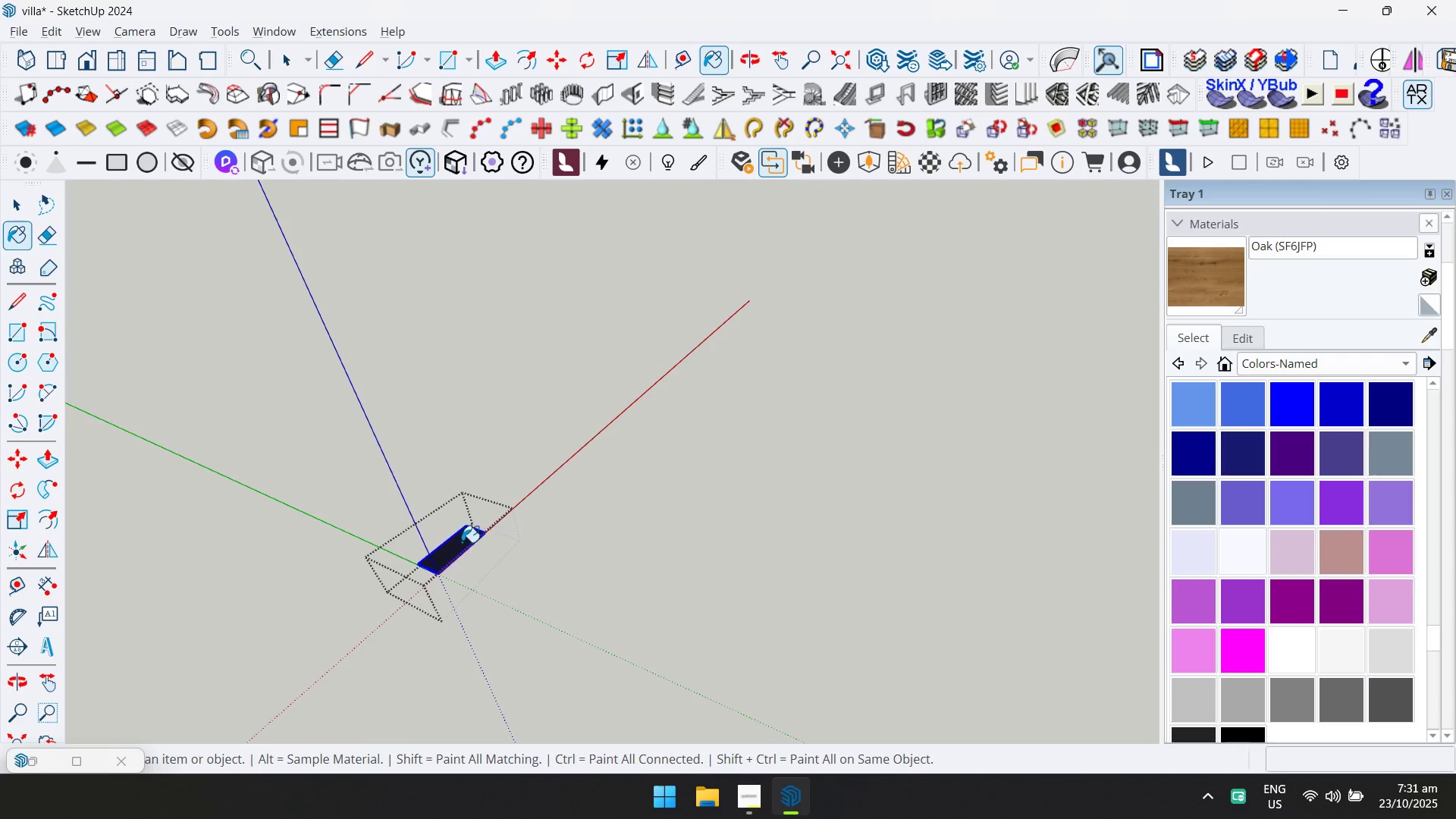 
left_click([460, 542])
 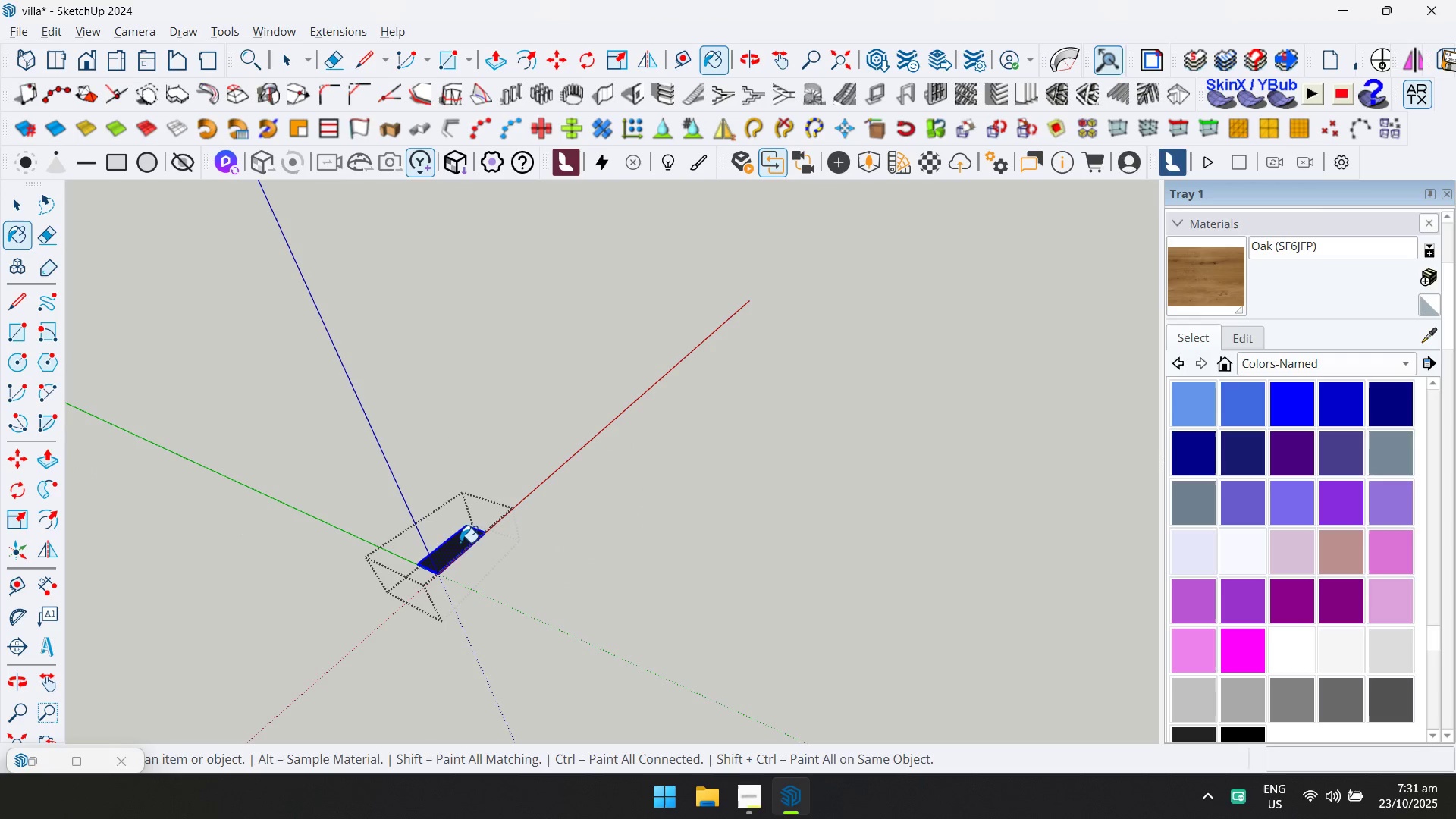 
key(Escape)
 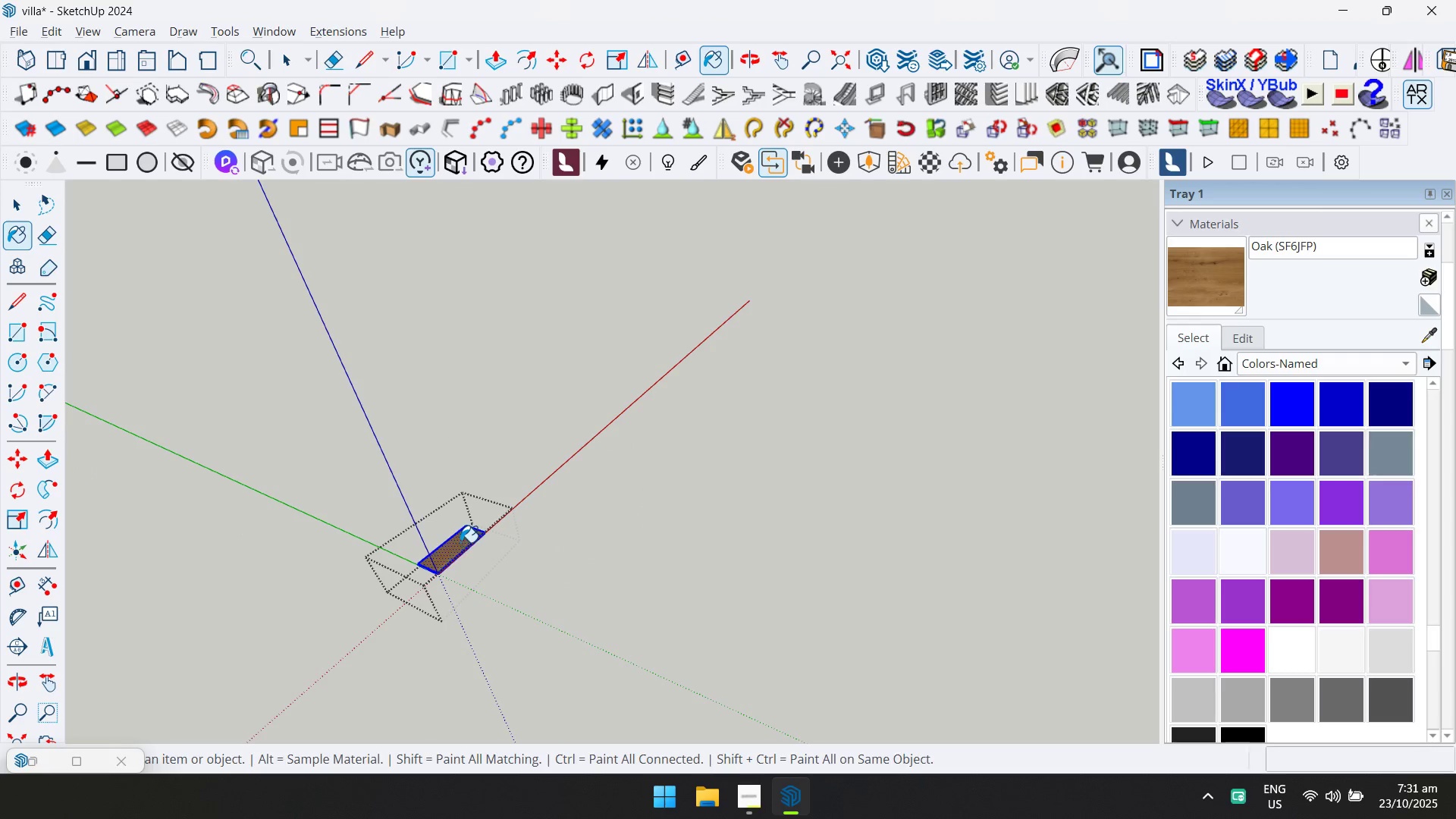 
key(Space)
 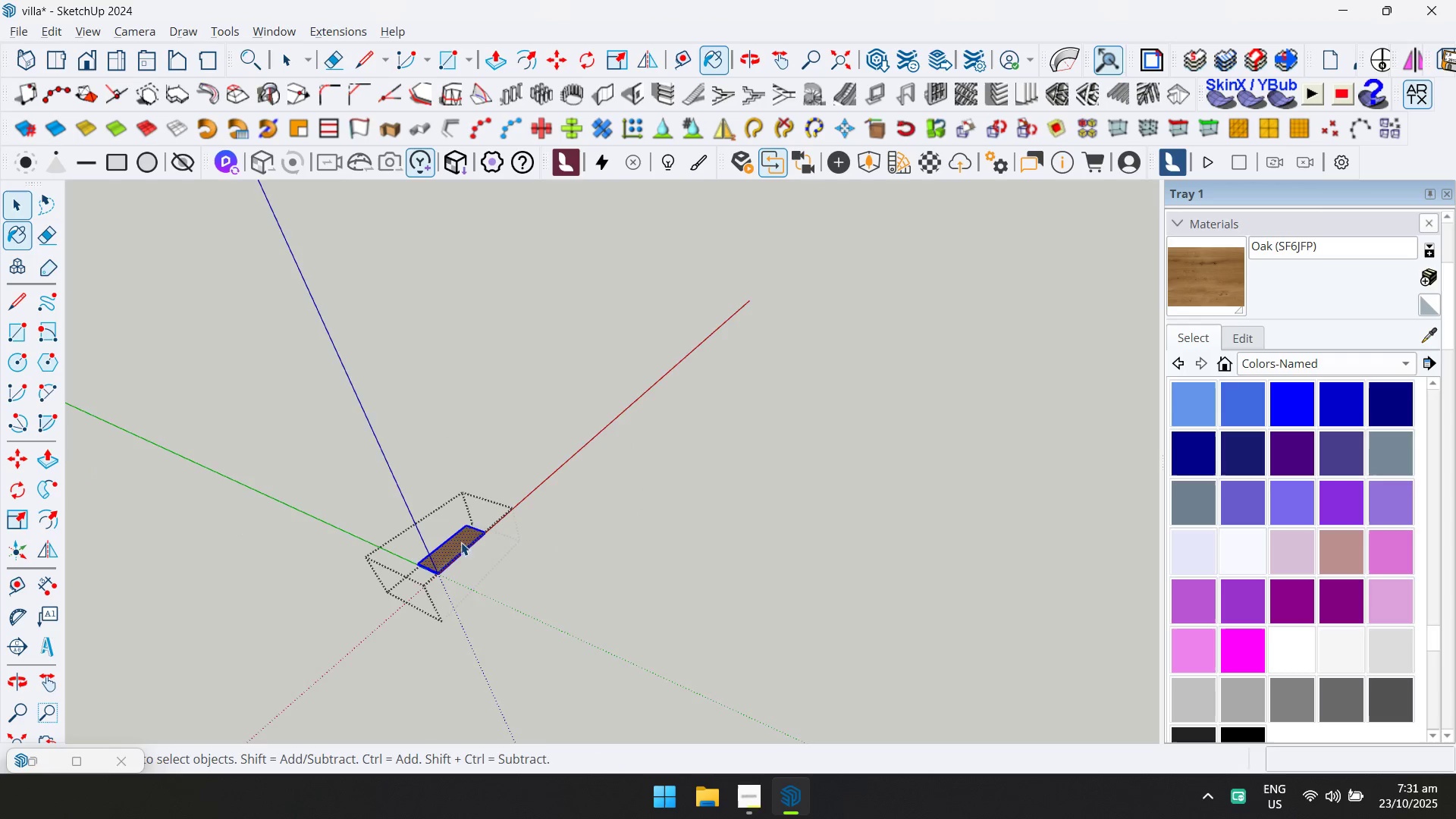 
key(Escape)
 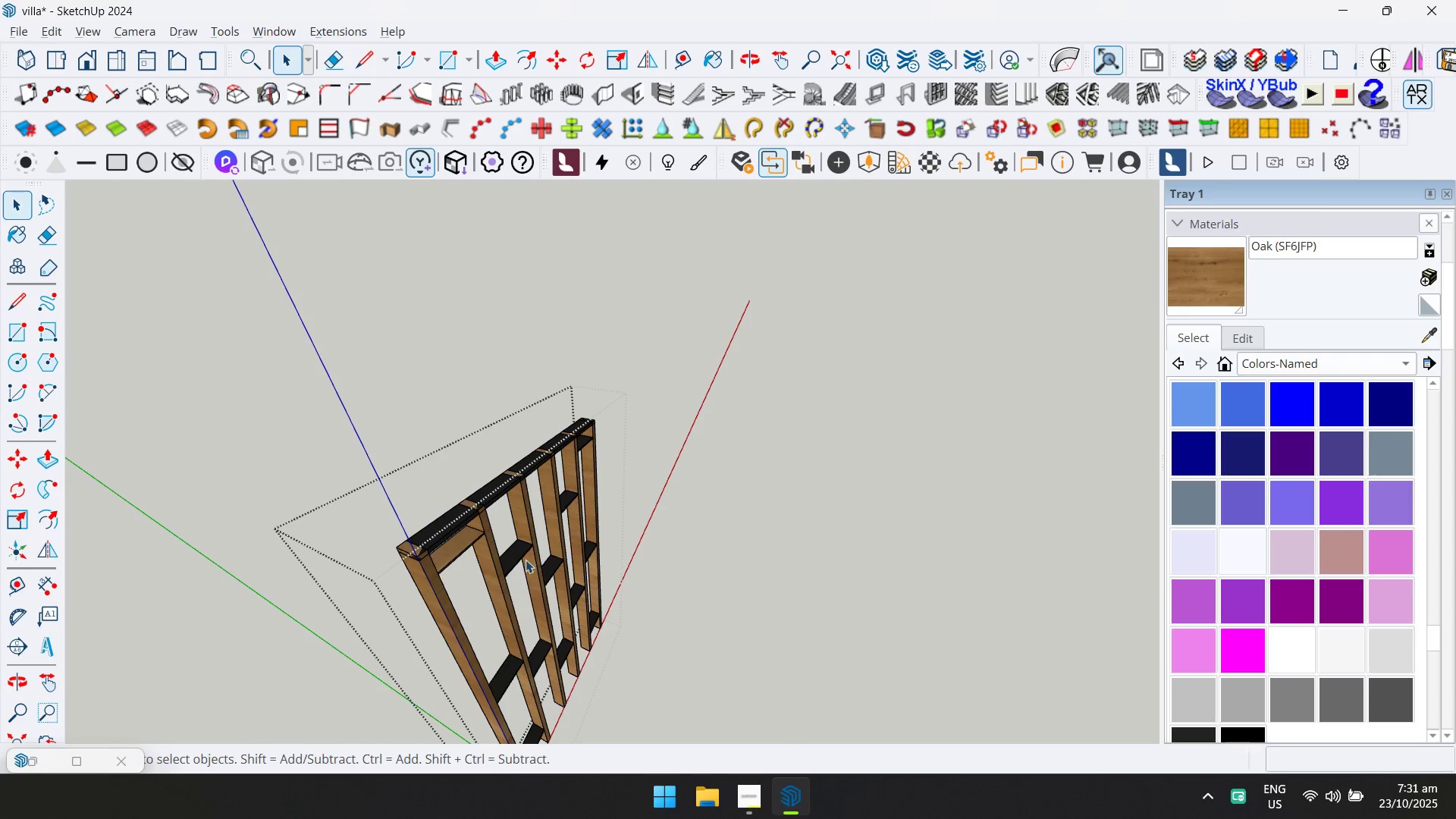 
left_click([520, 557])
 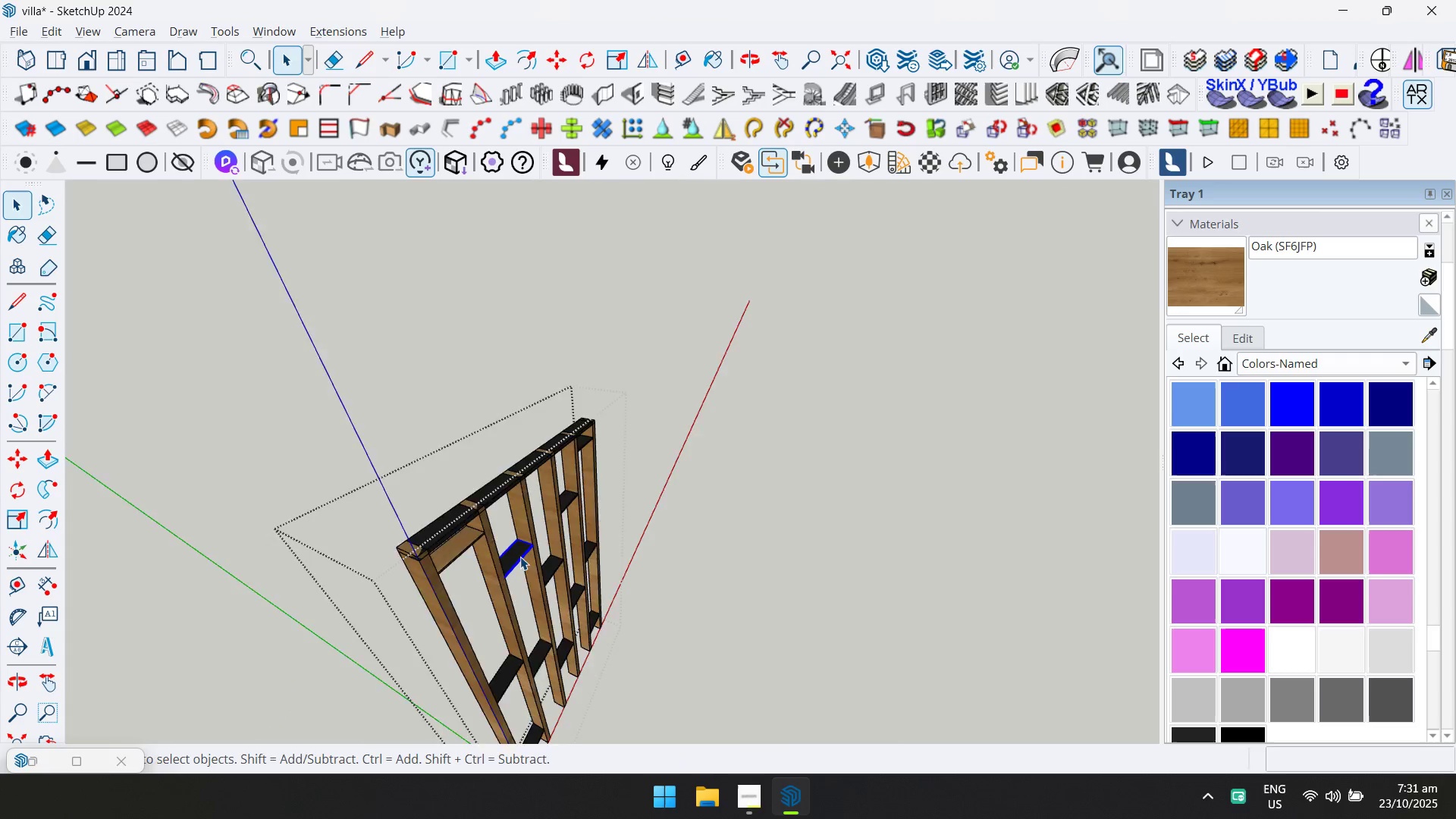 
key(Control+ControlLeft)
 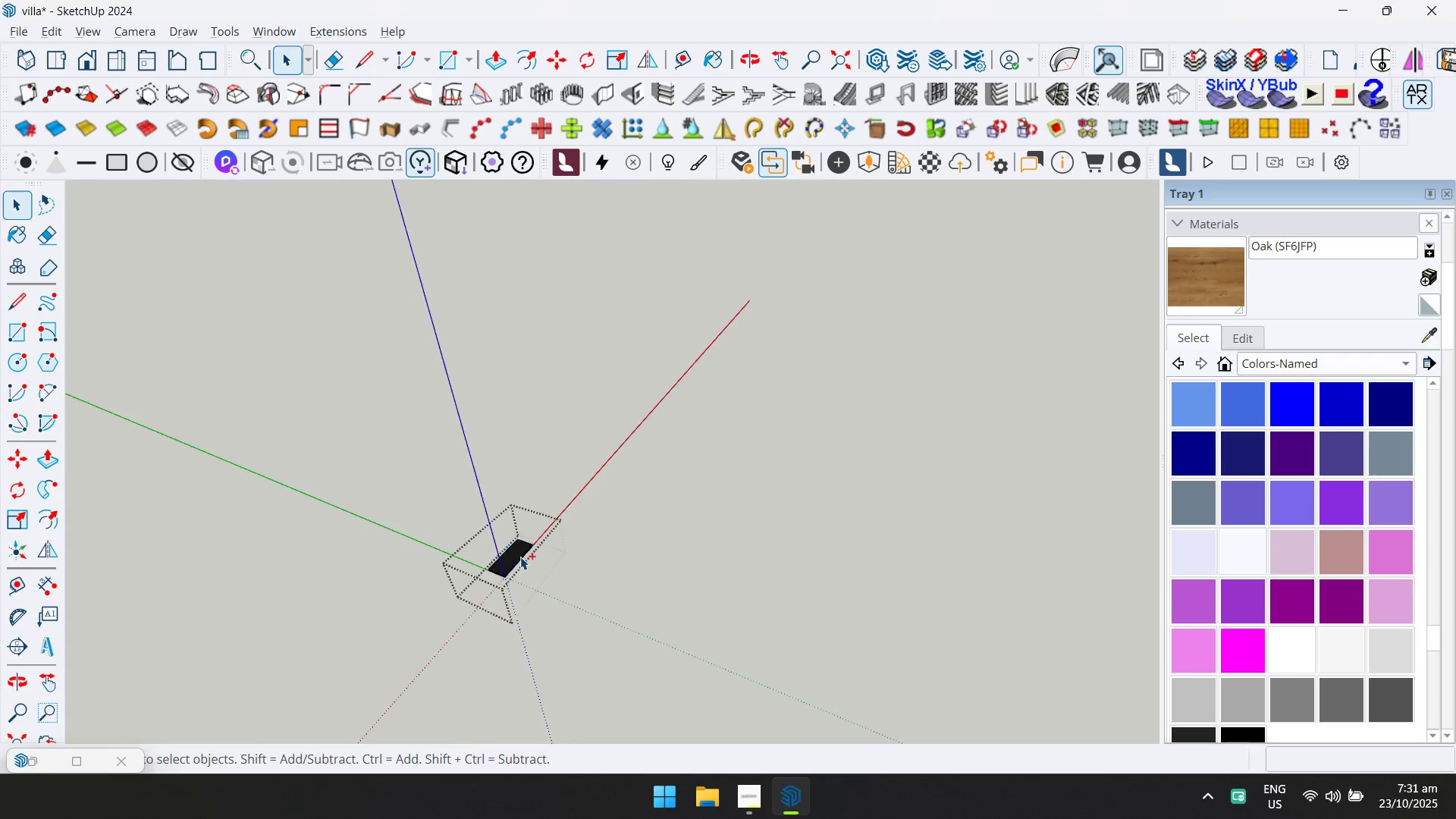 
double_click([520, 557])
 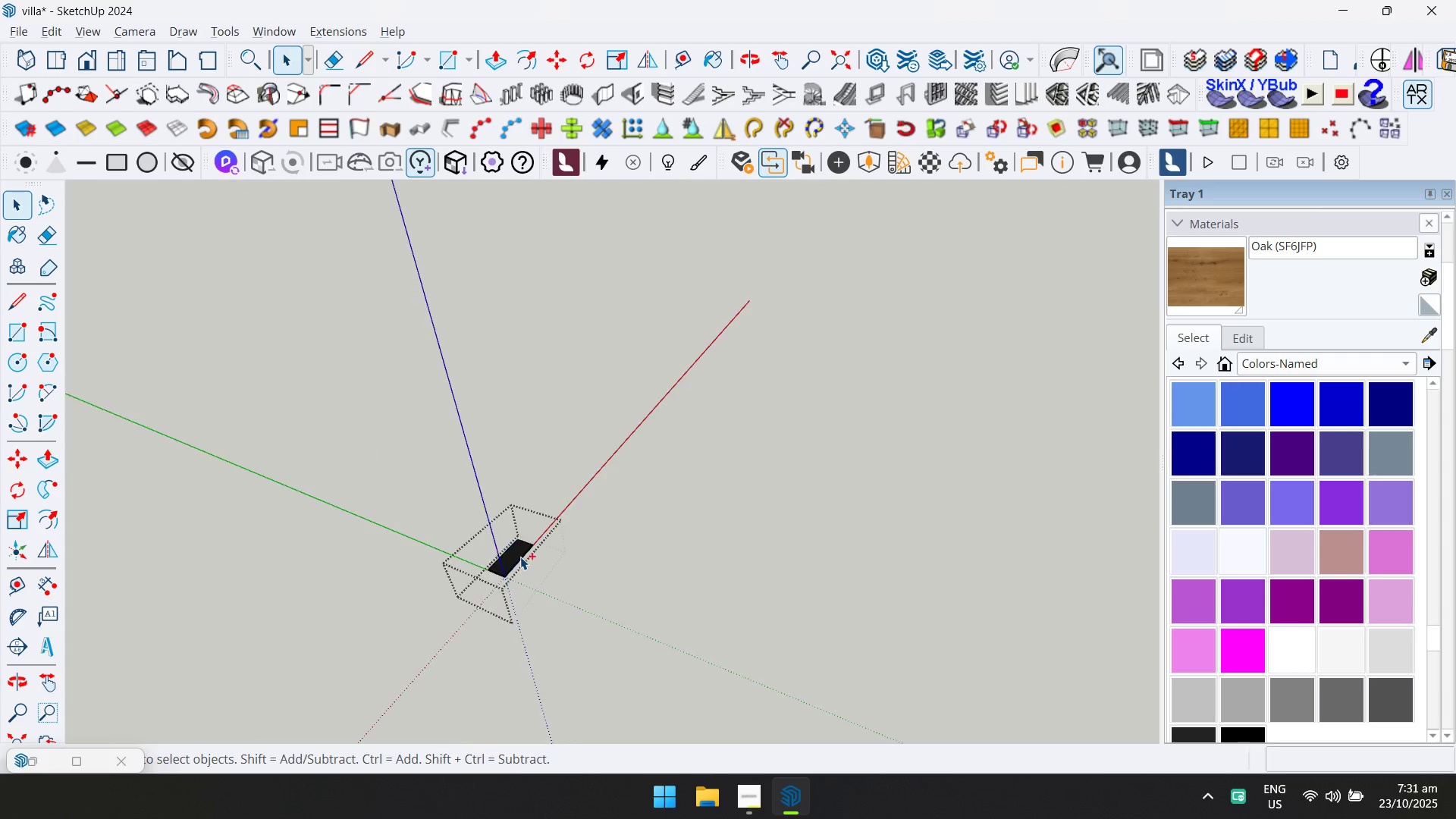 
key(Control+A)
 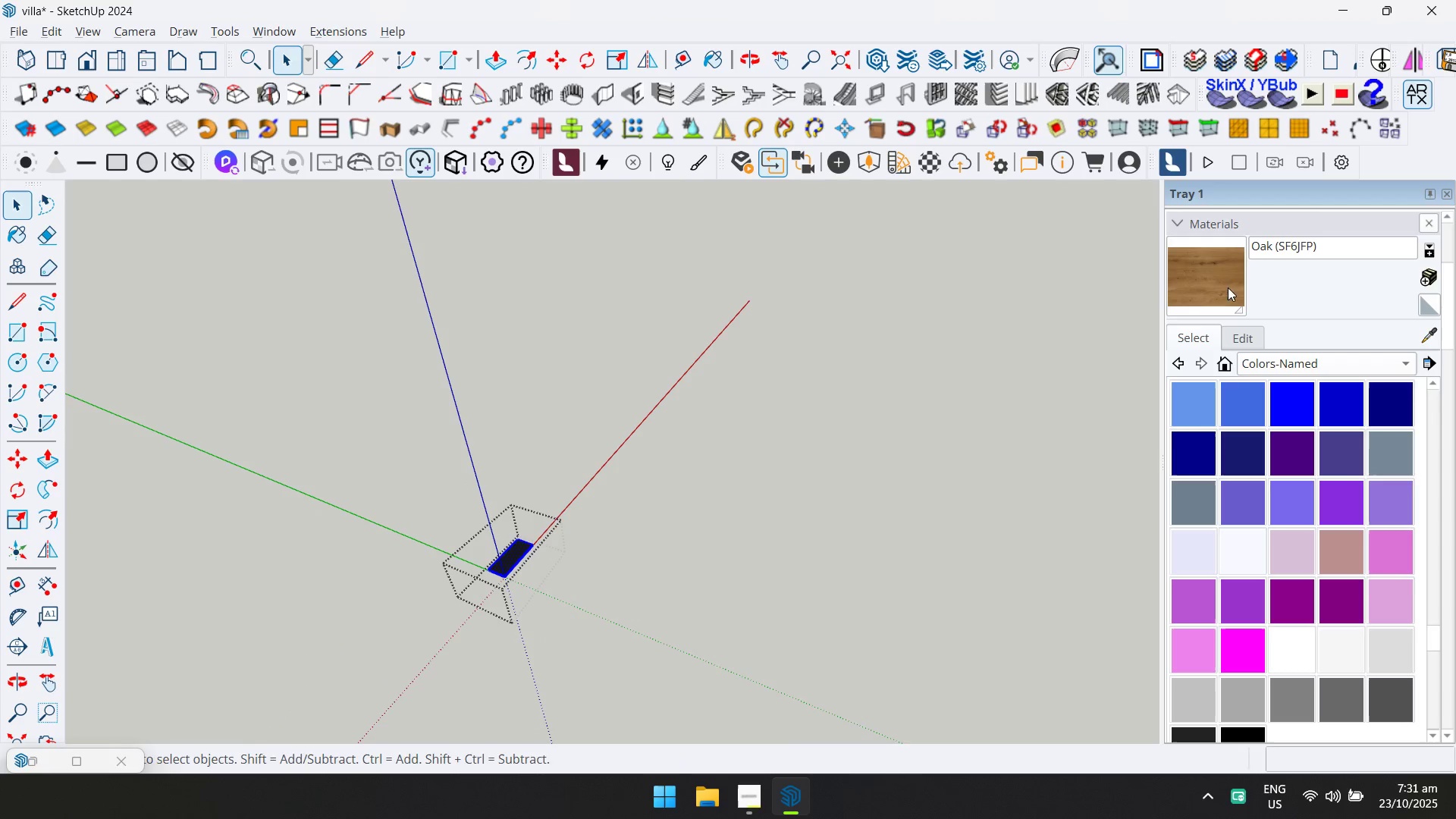 
left_click([1235, 273])
 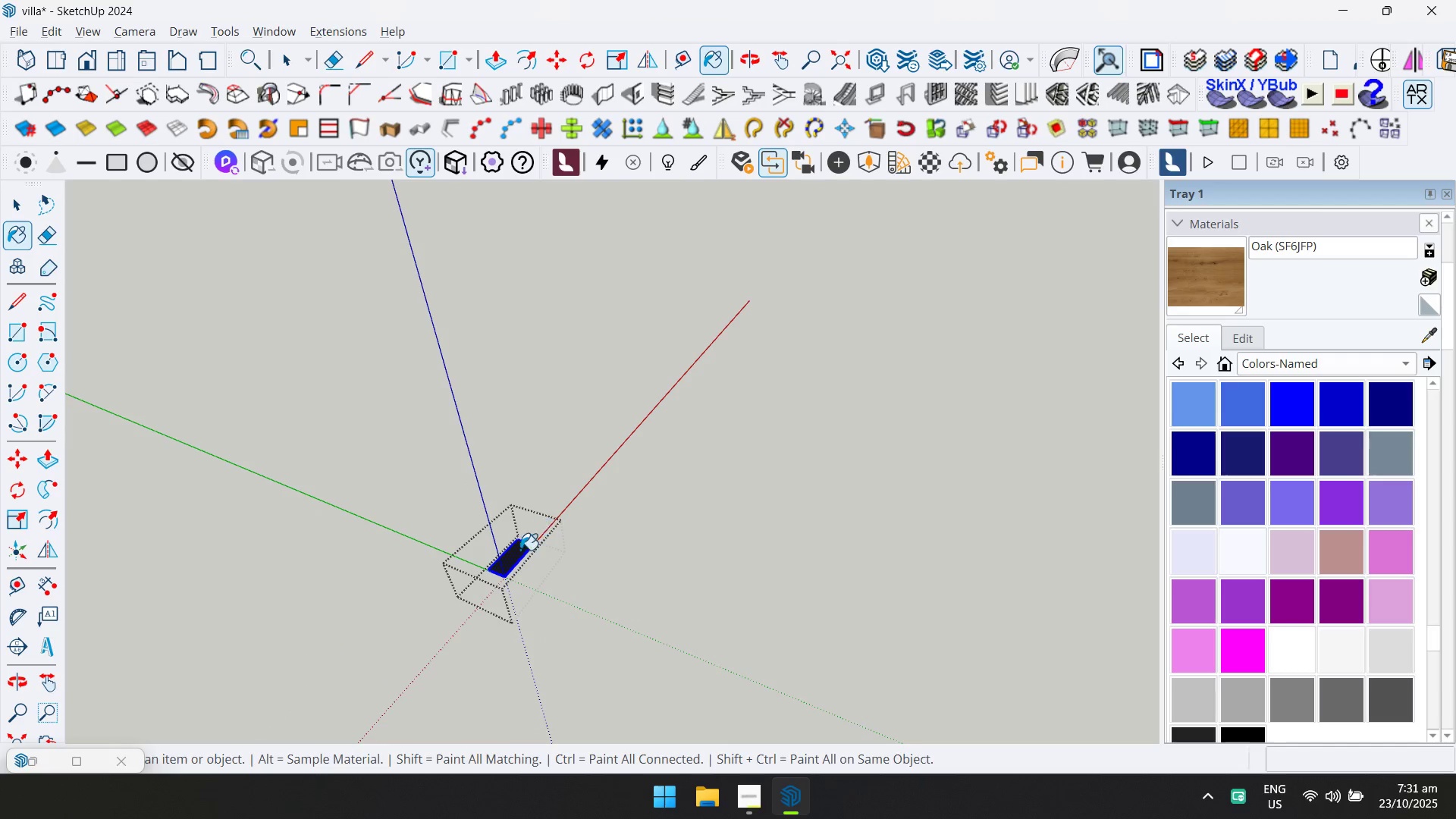 
left_click([515, 556])
 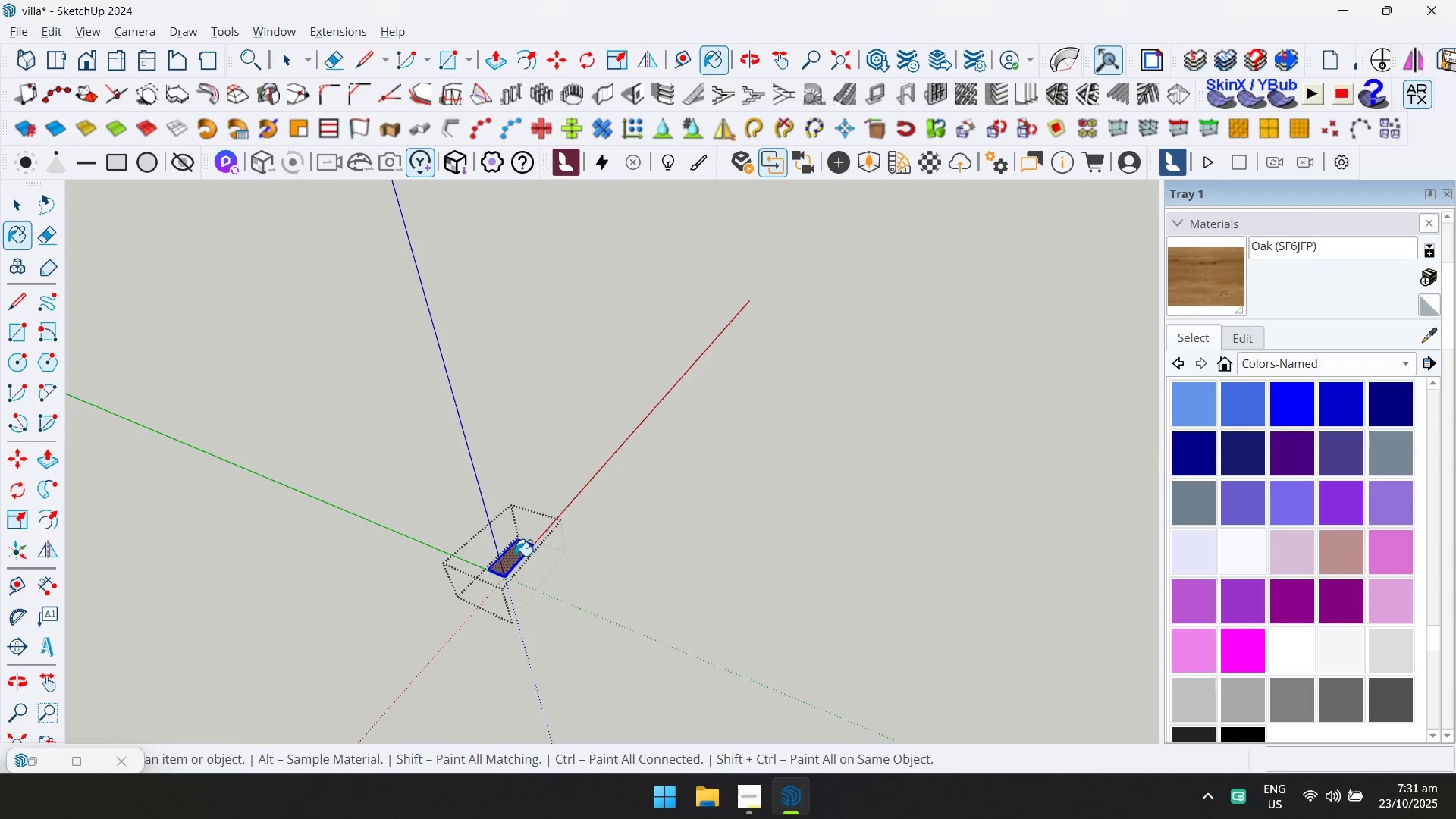 
key(Escape)
 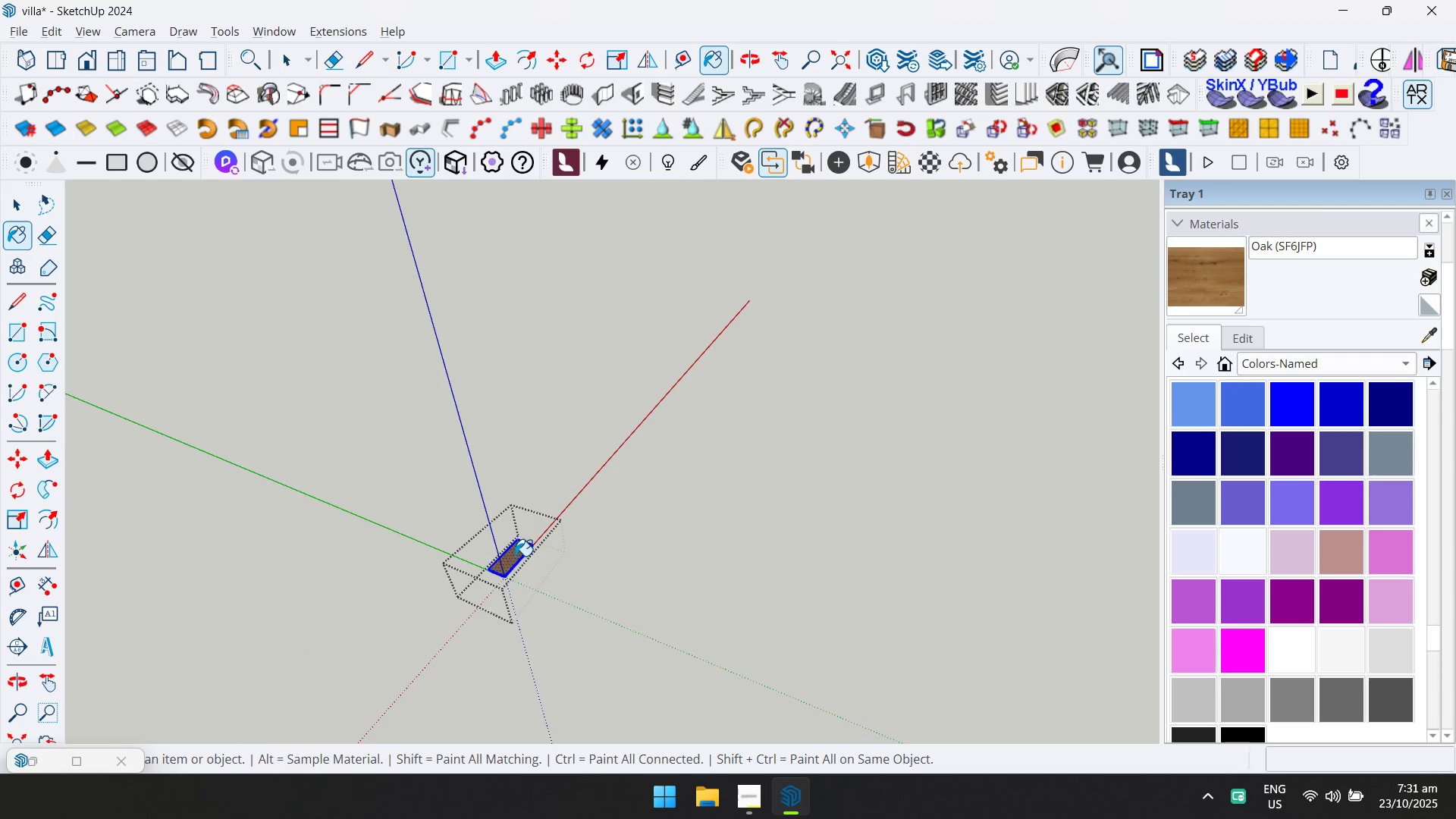 
key(Space)
 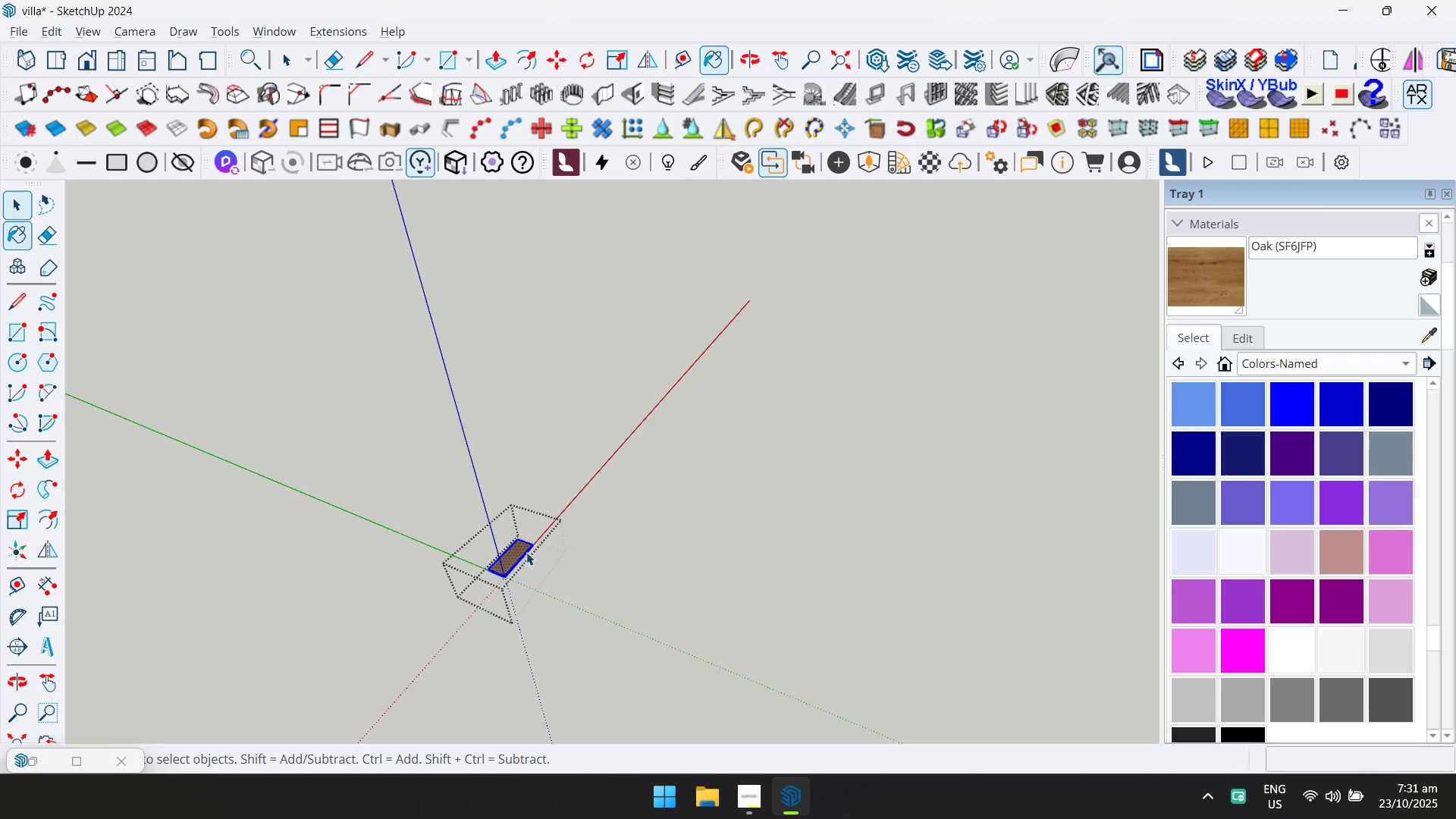 
key(Escape)
 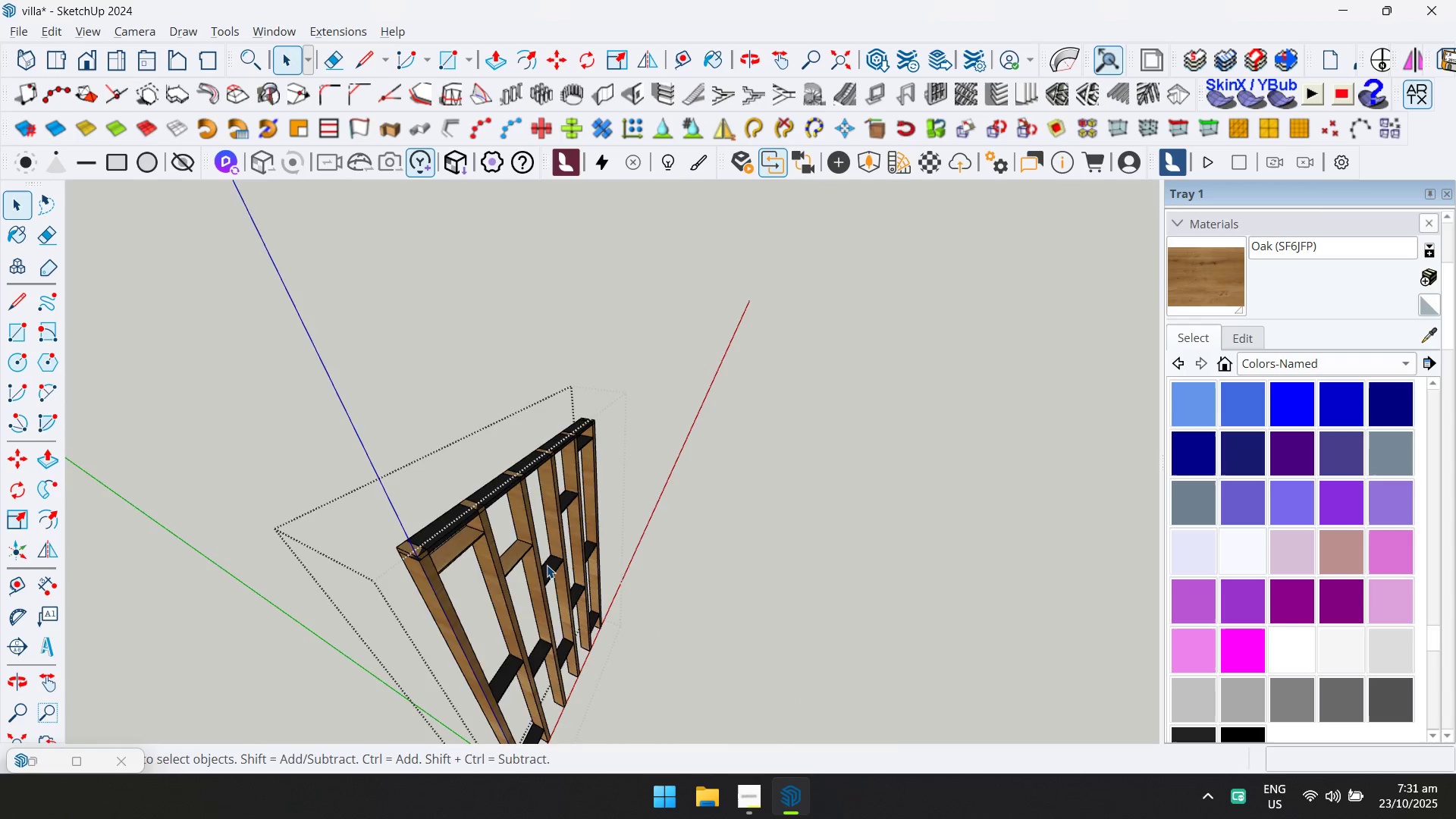 
double_click([547, 565])
 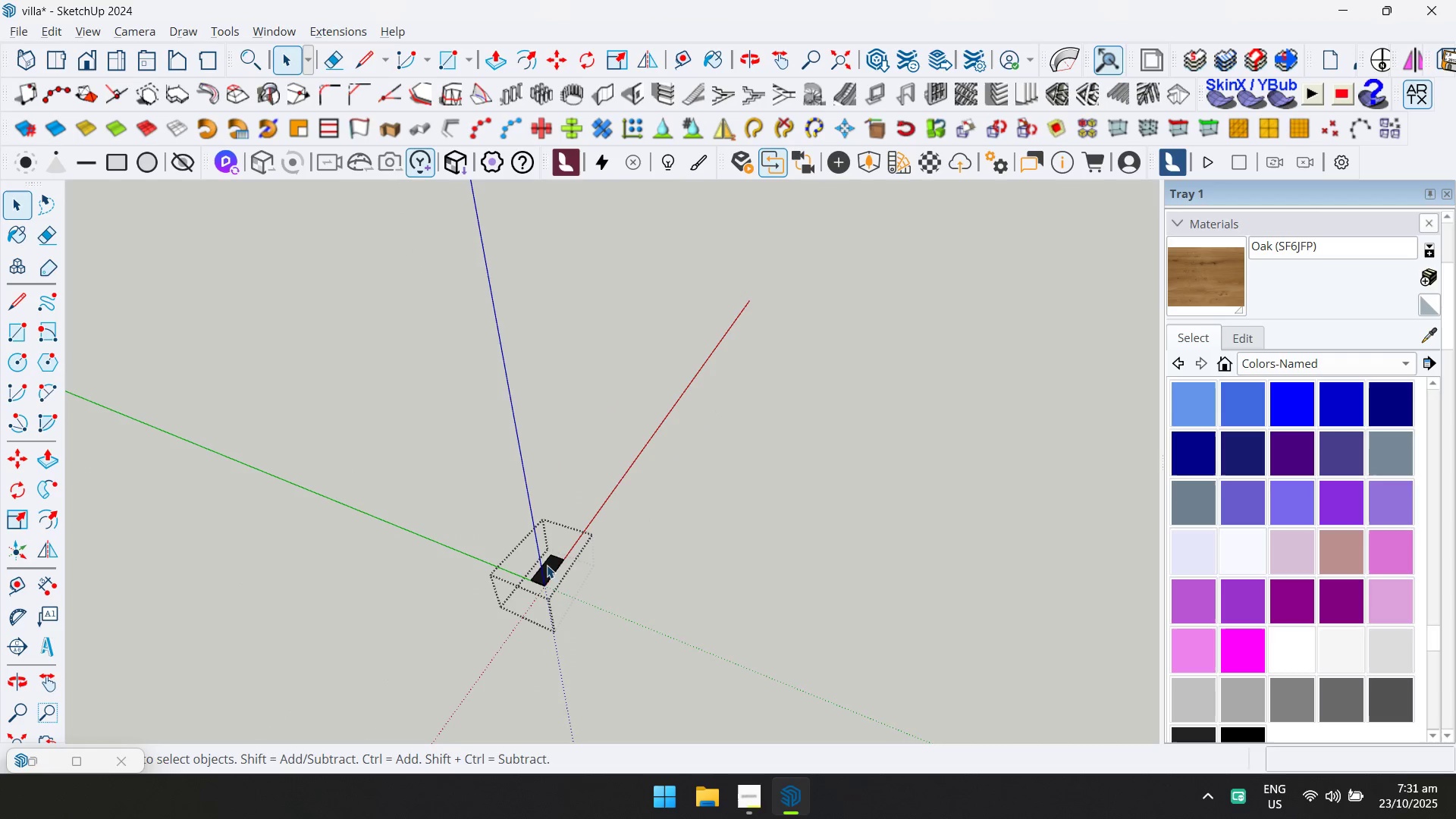 
key(Control+ControlLeft)
 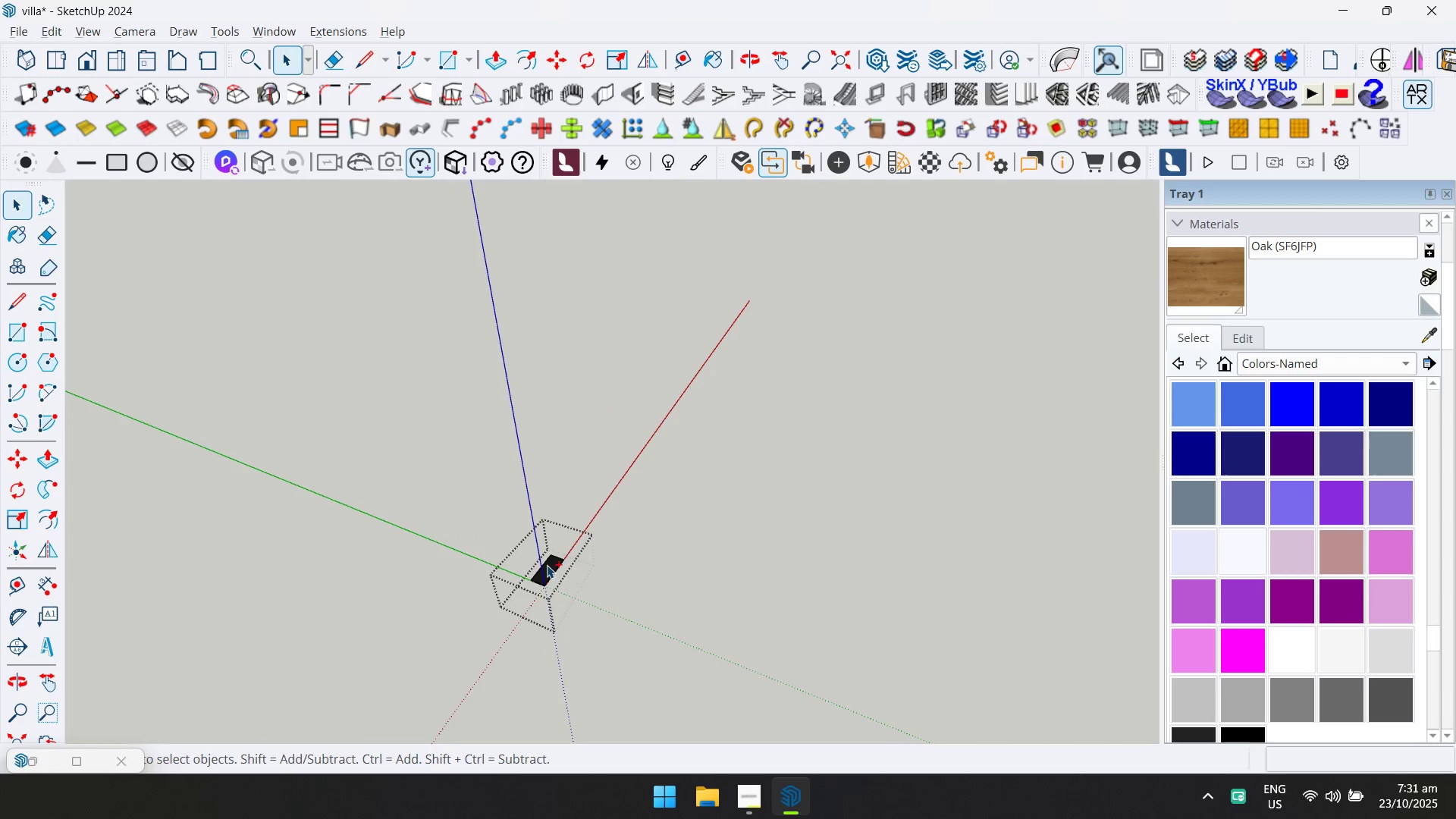 
key(Control+A)
 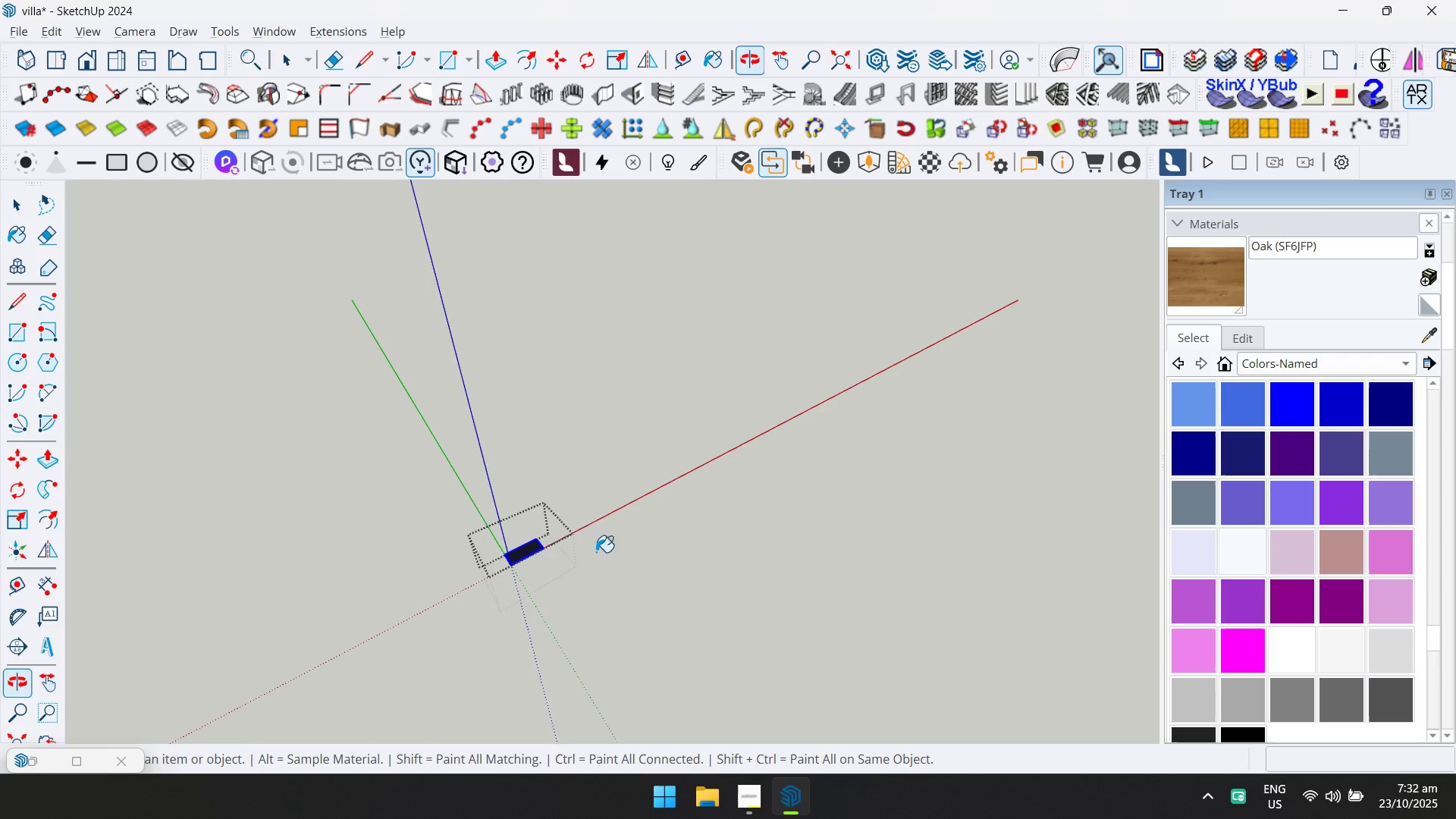 
left_click([517, 550])
 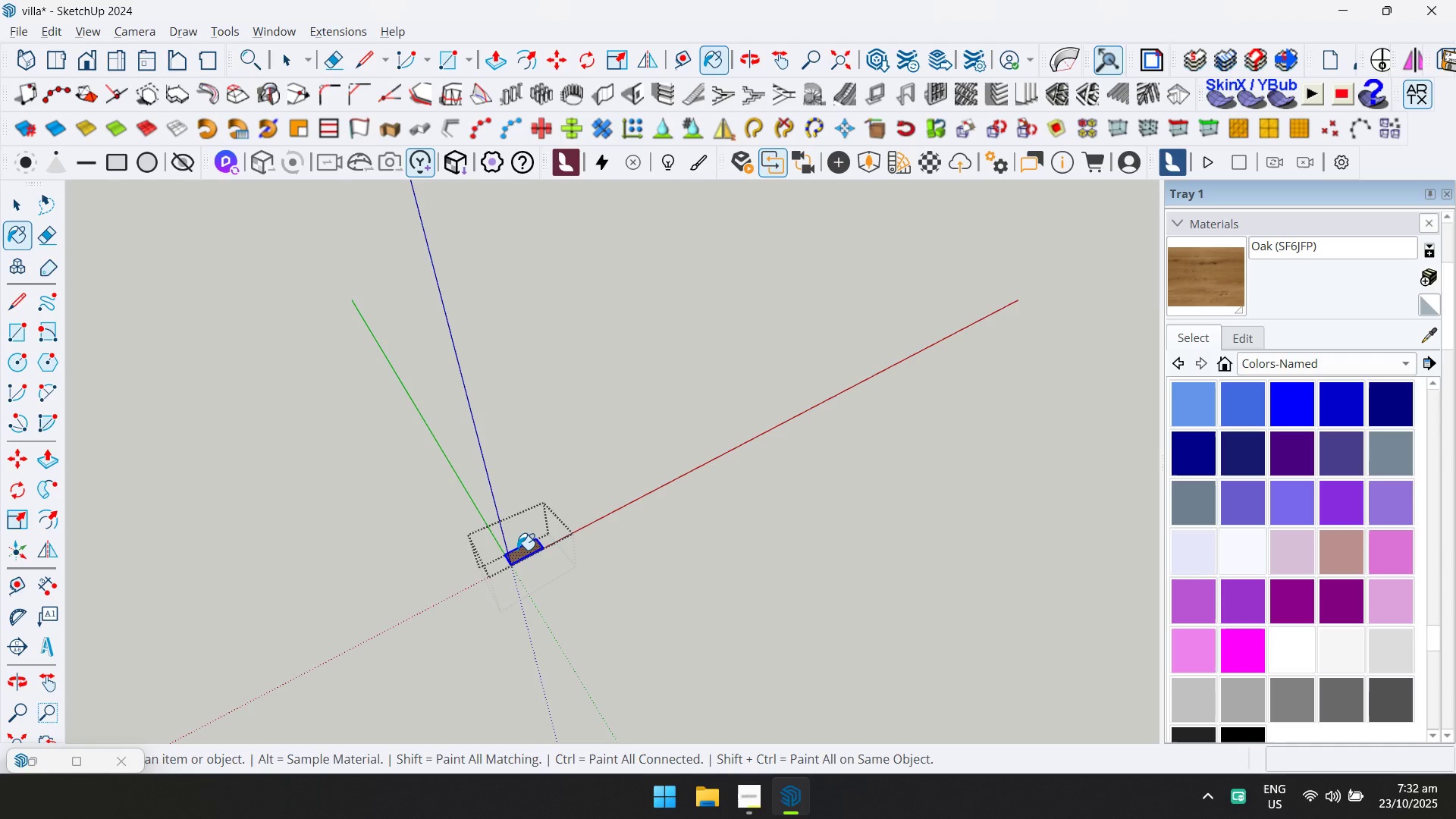 
key(Escape)
 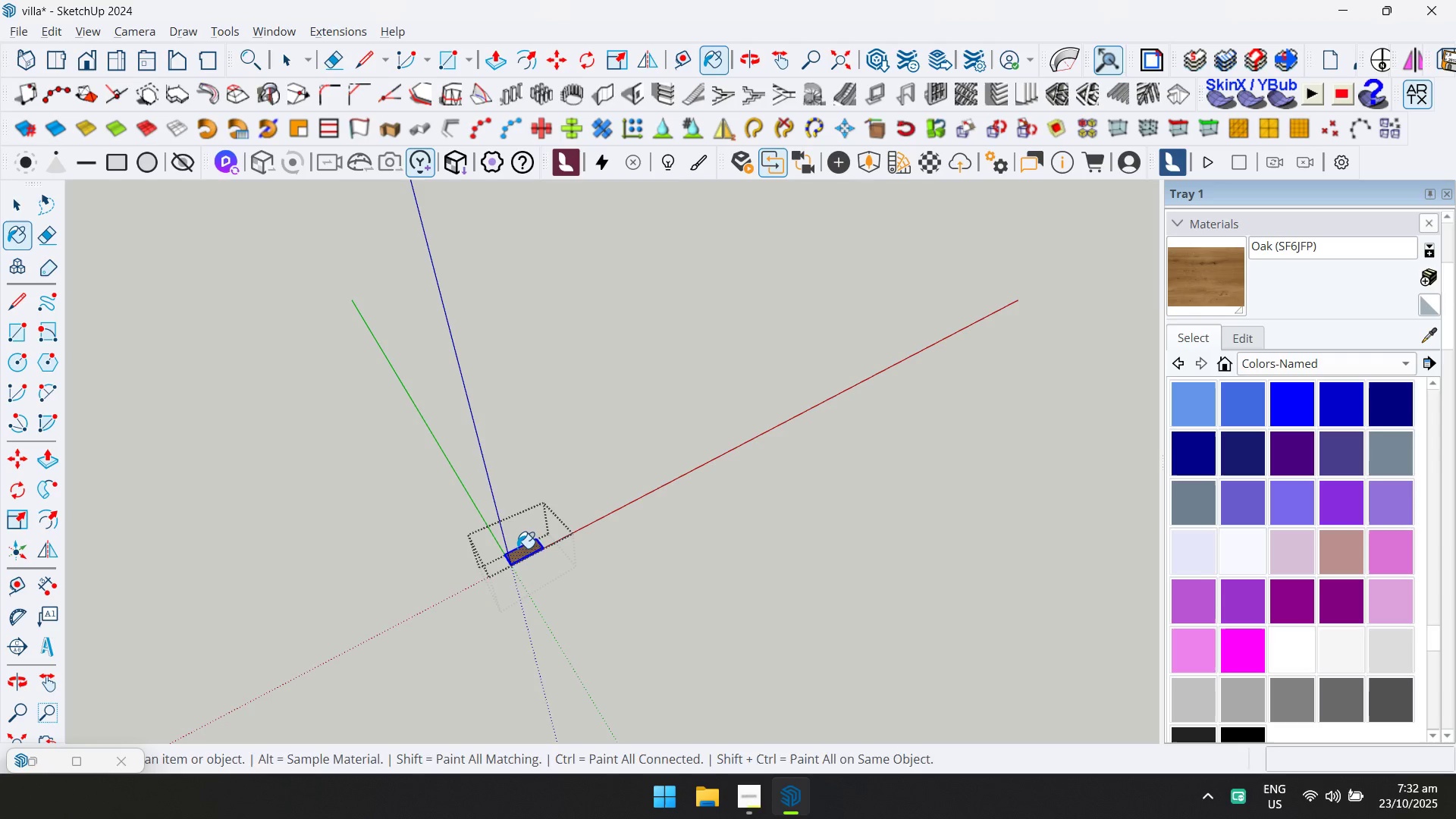 
key(Space)
 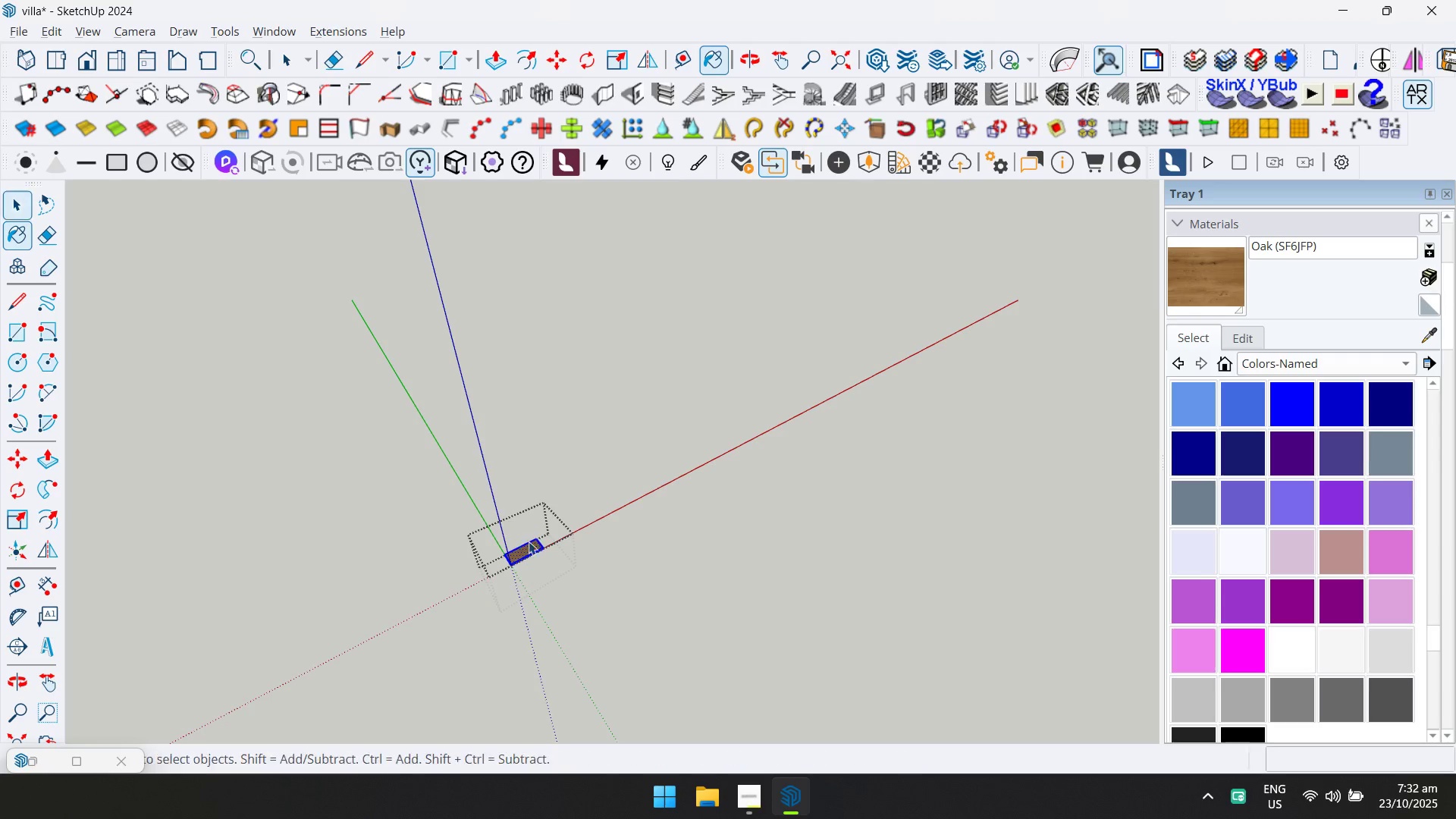 
key(Escape)
 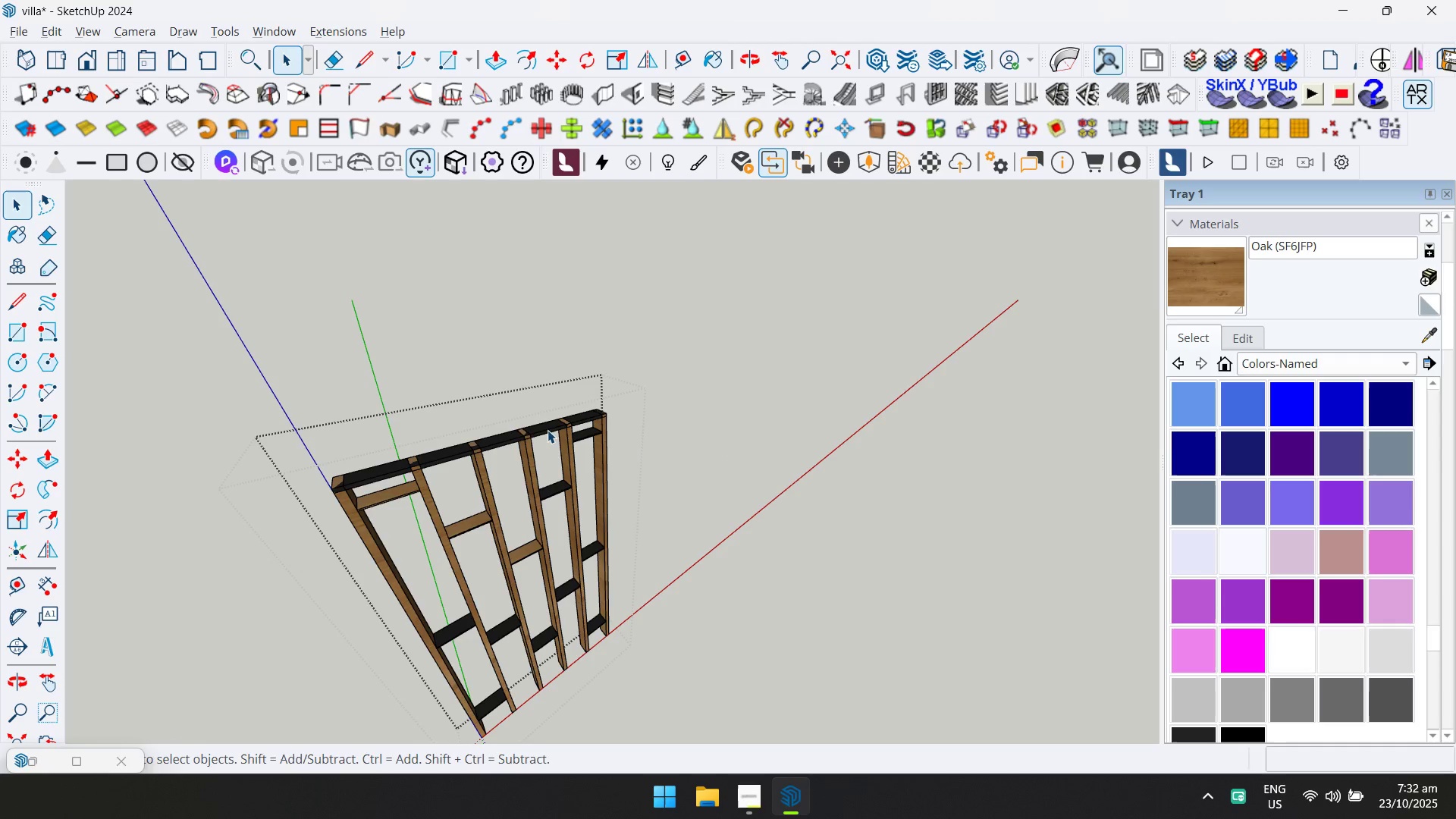 
double_click([548, 430])
 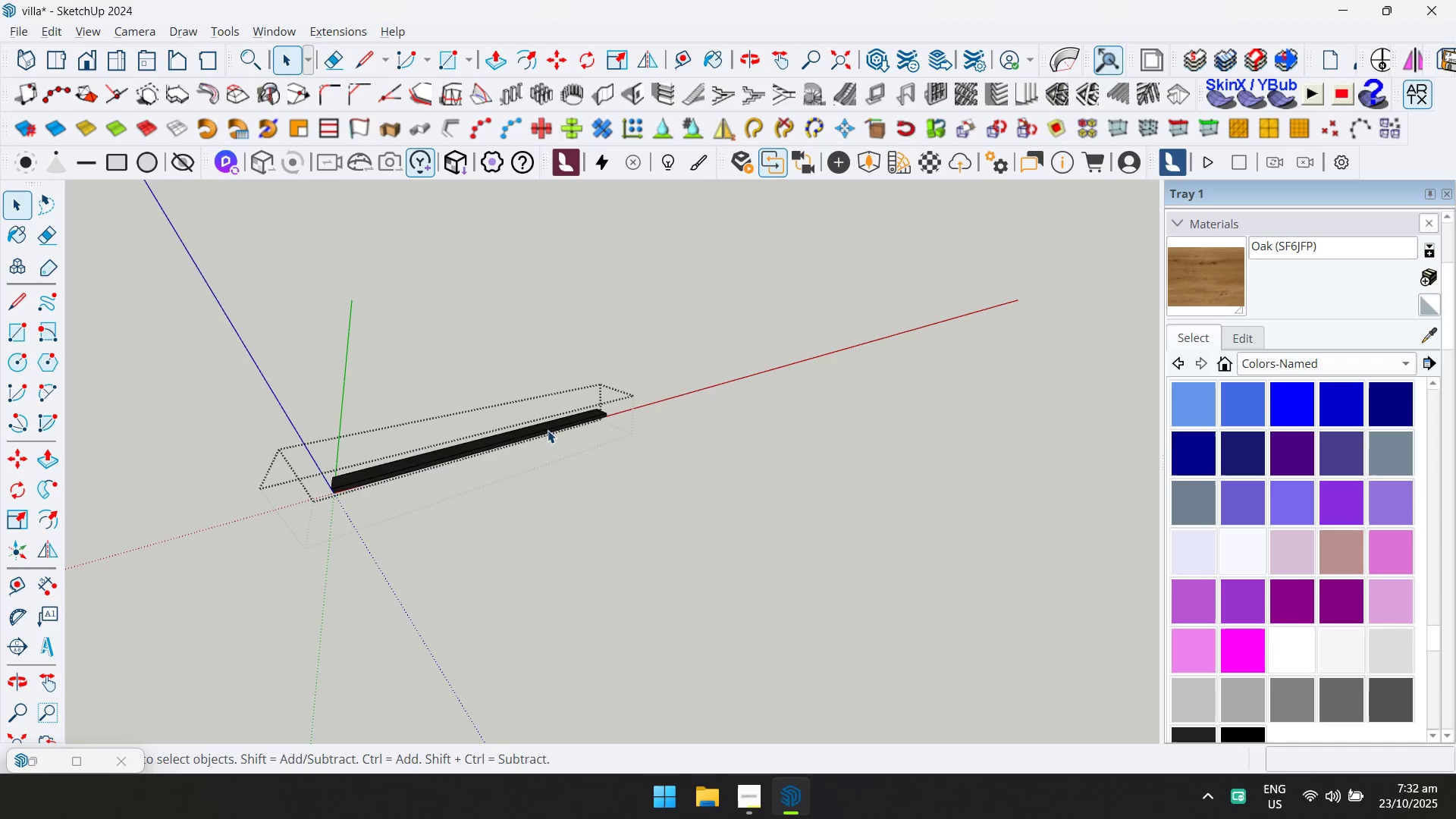 
key(Control+ControlLeft)
 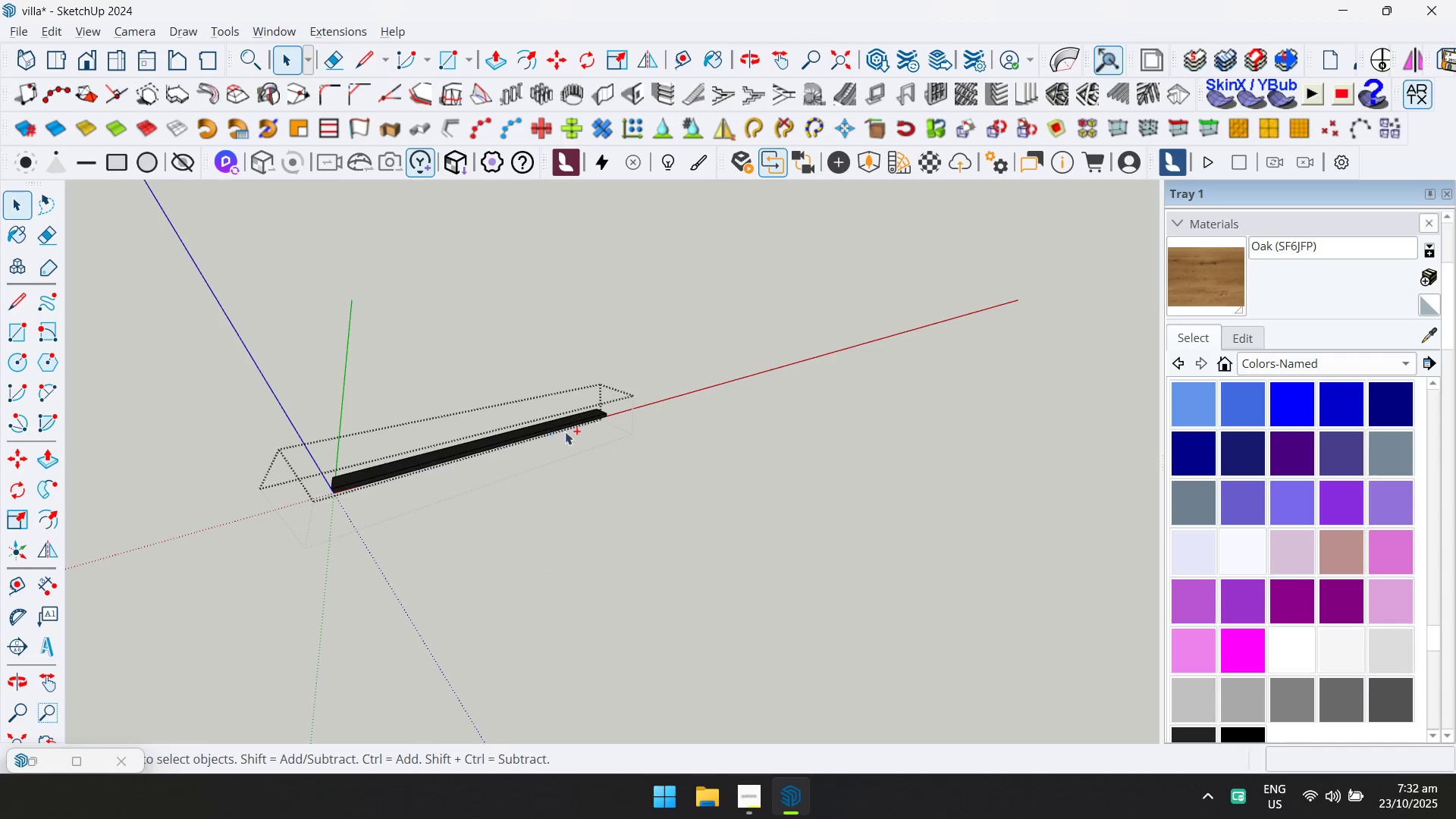 
key(Control+A)
 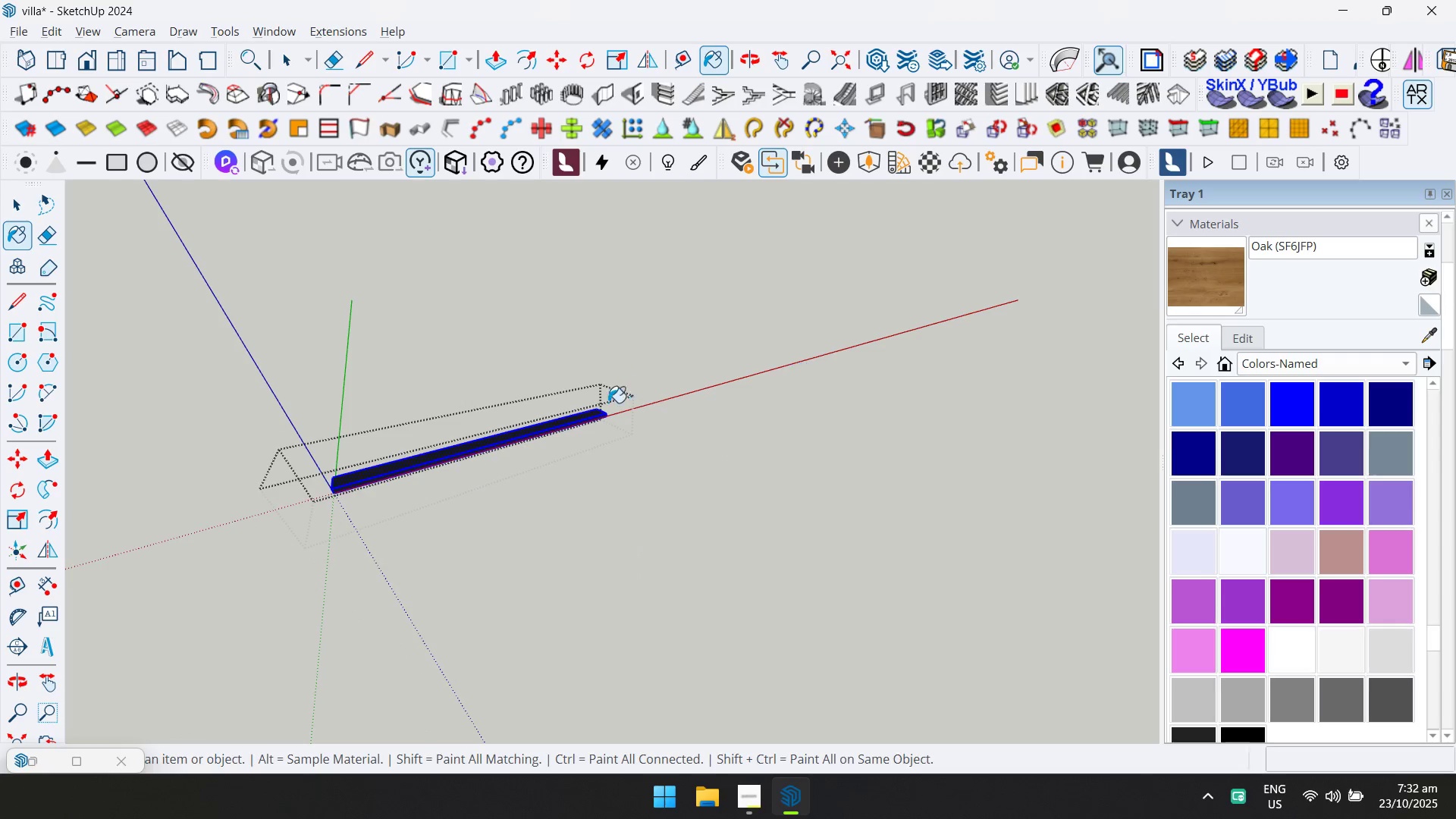 
left_click([562, 418])
 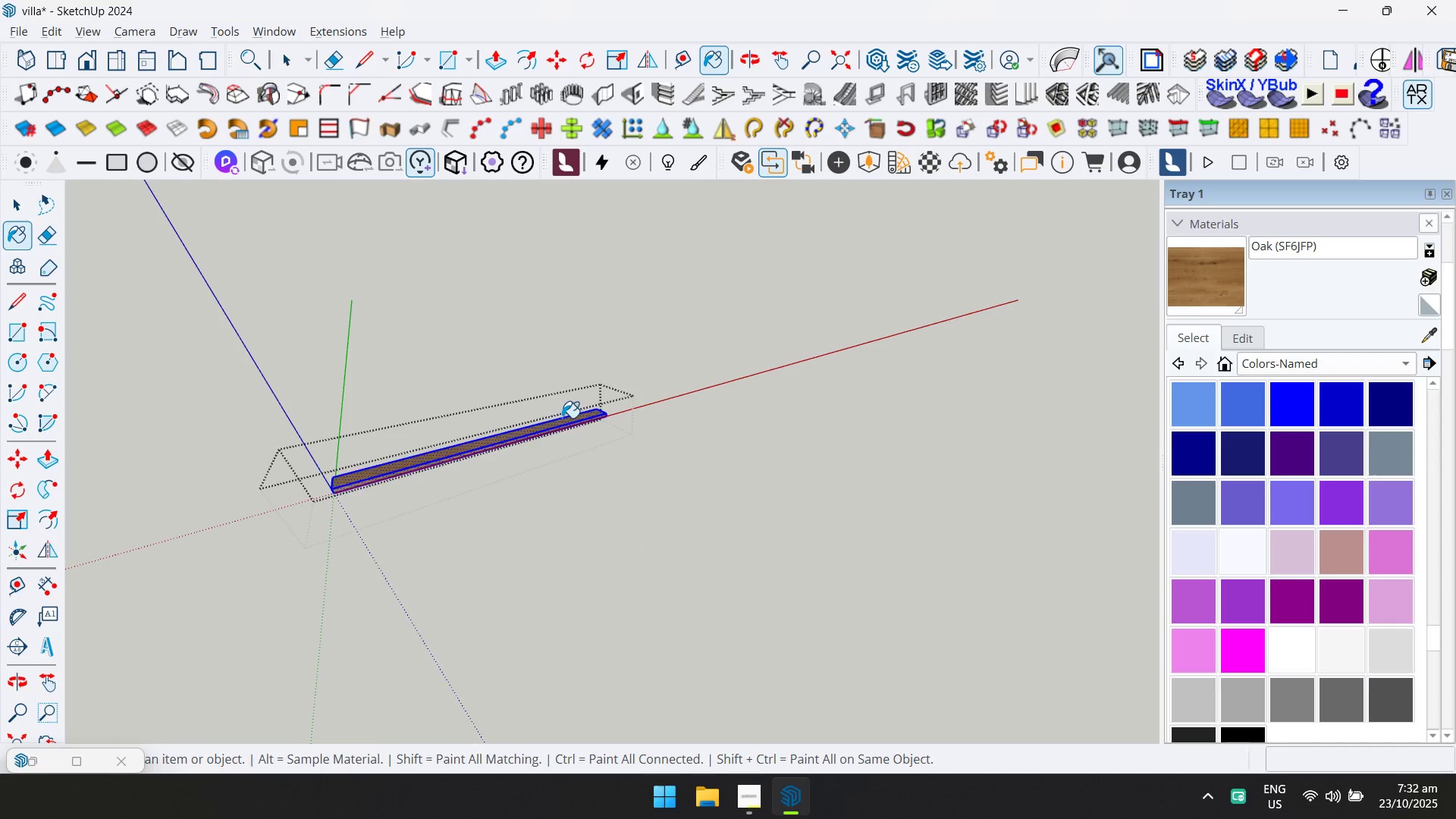 
key(Escape)
 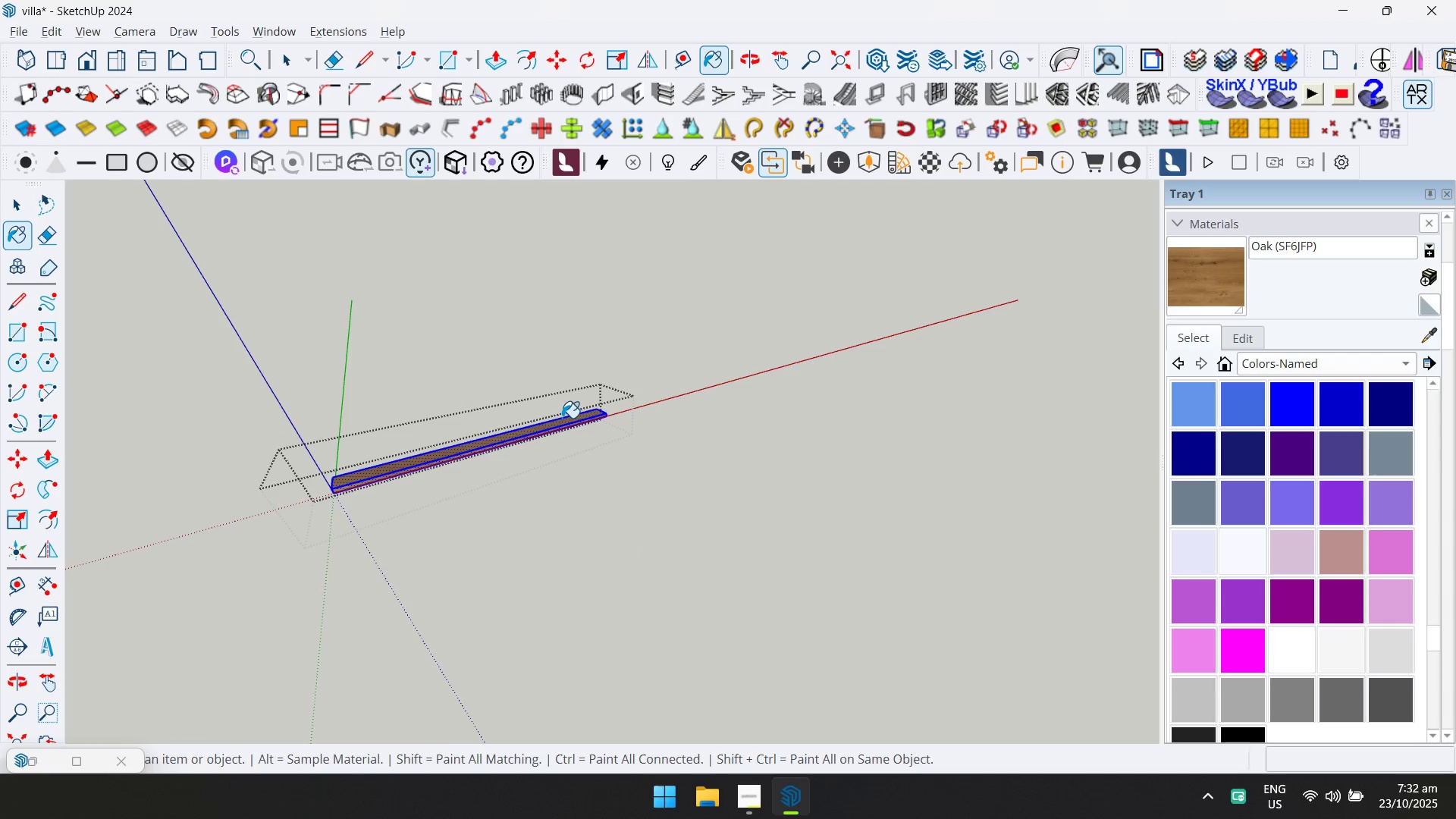 
key(Space)
 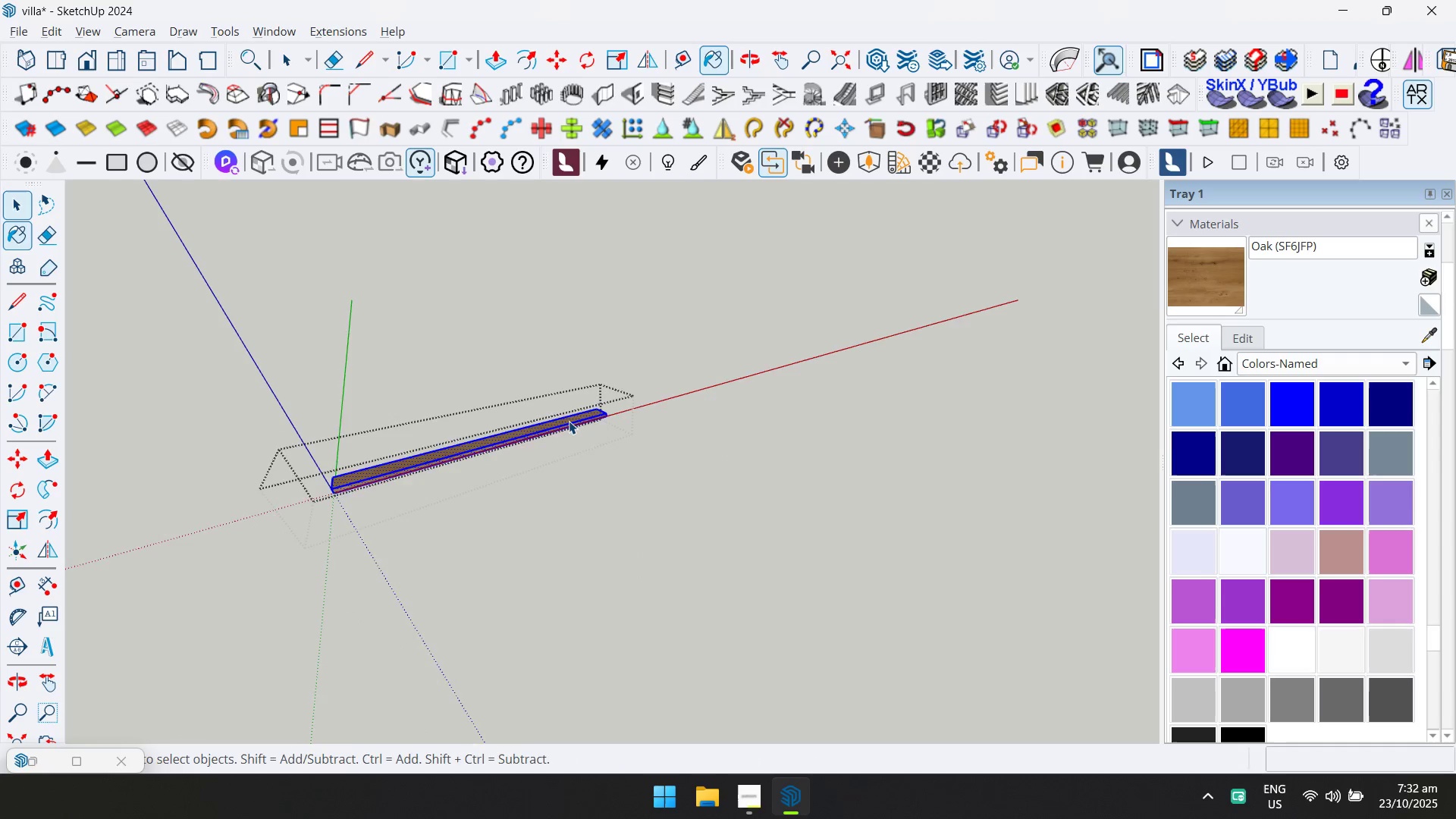 
key(Escape)
 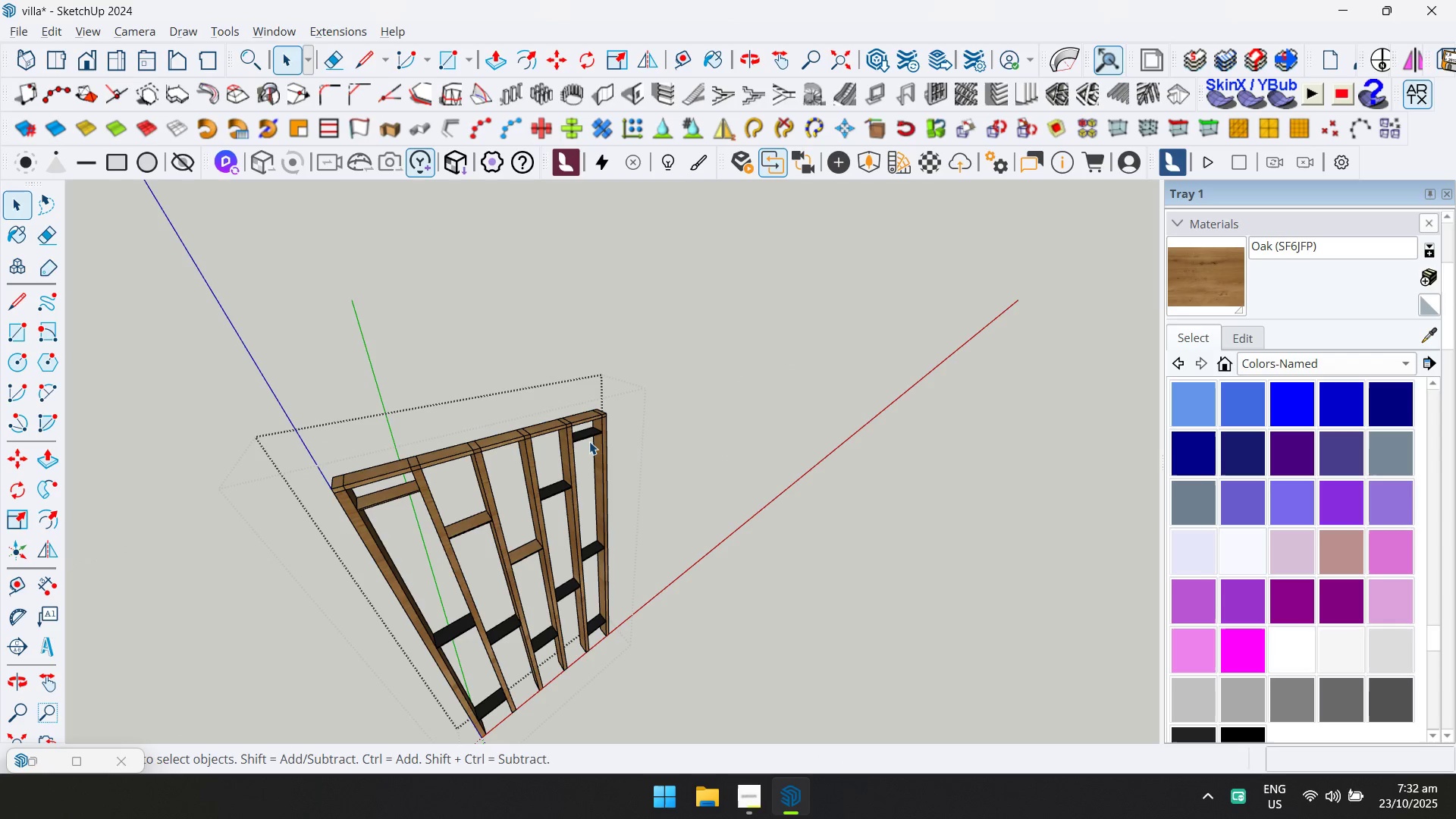 
left_click([589, 435])
 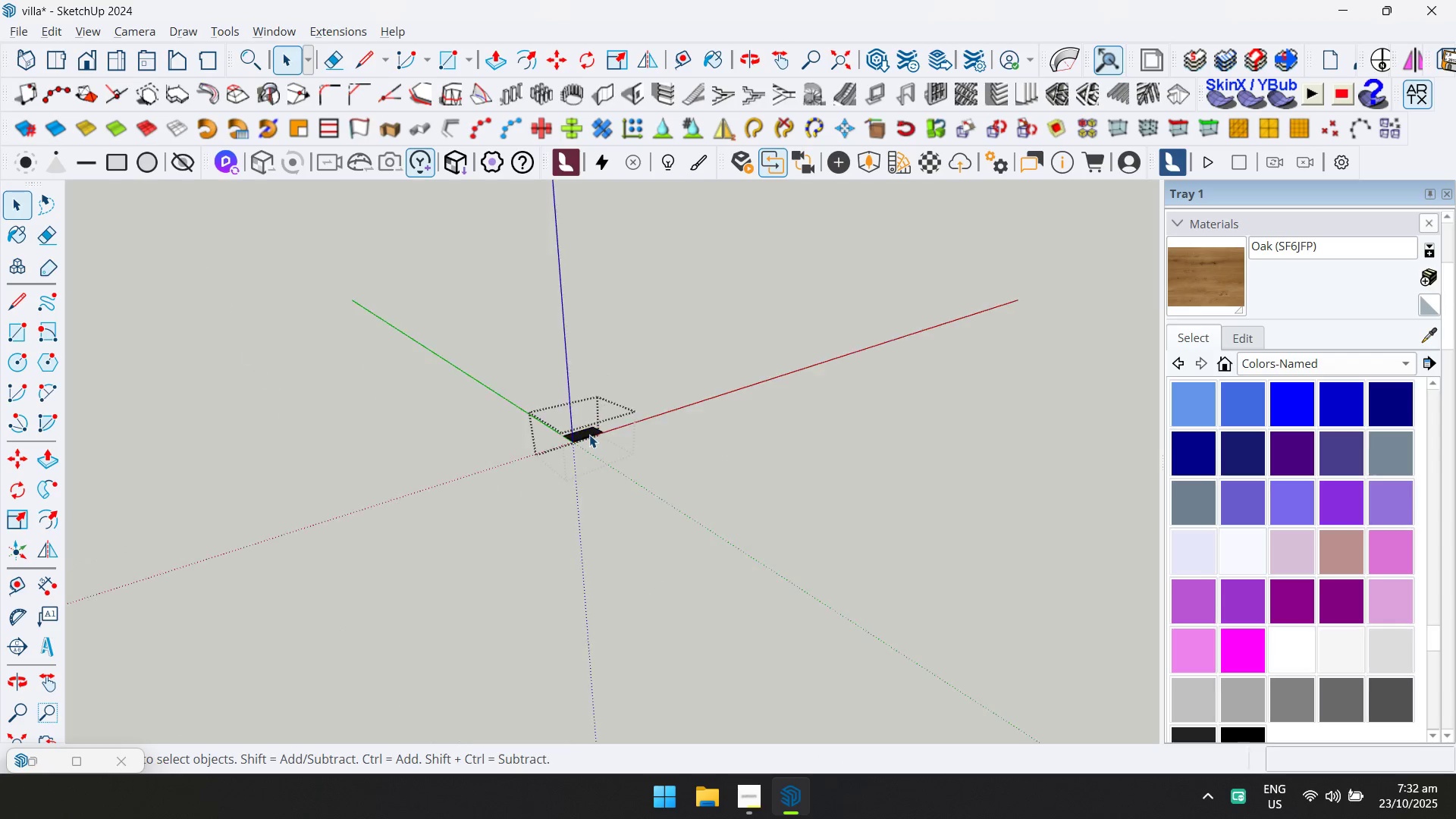 
key(Control+ControlLeft)
 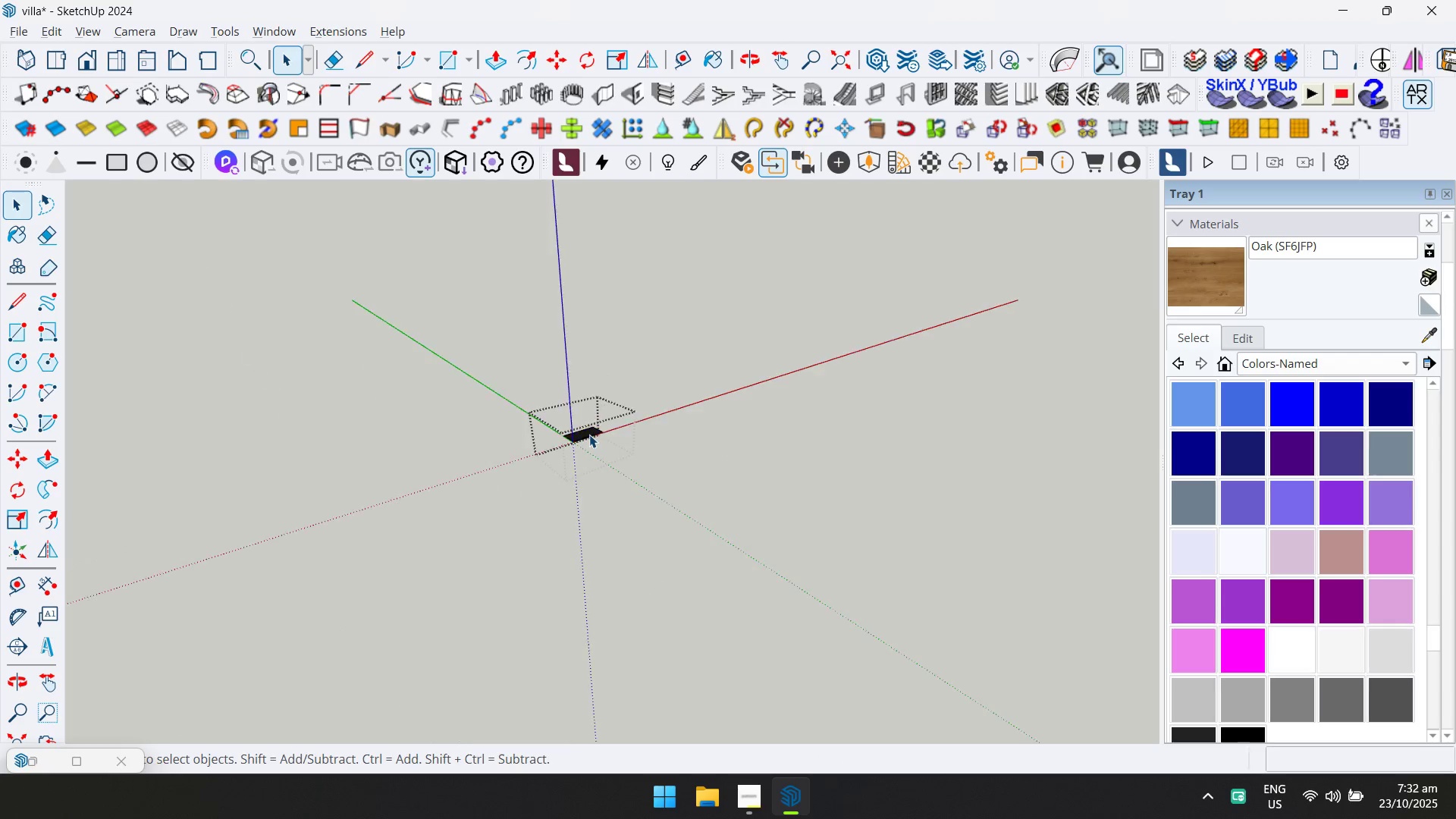 
double_click([589, 435])
 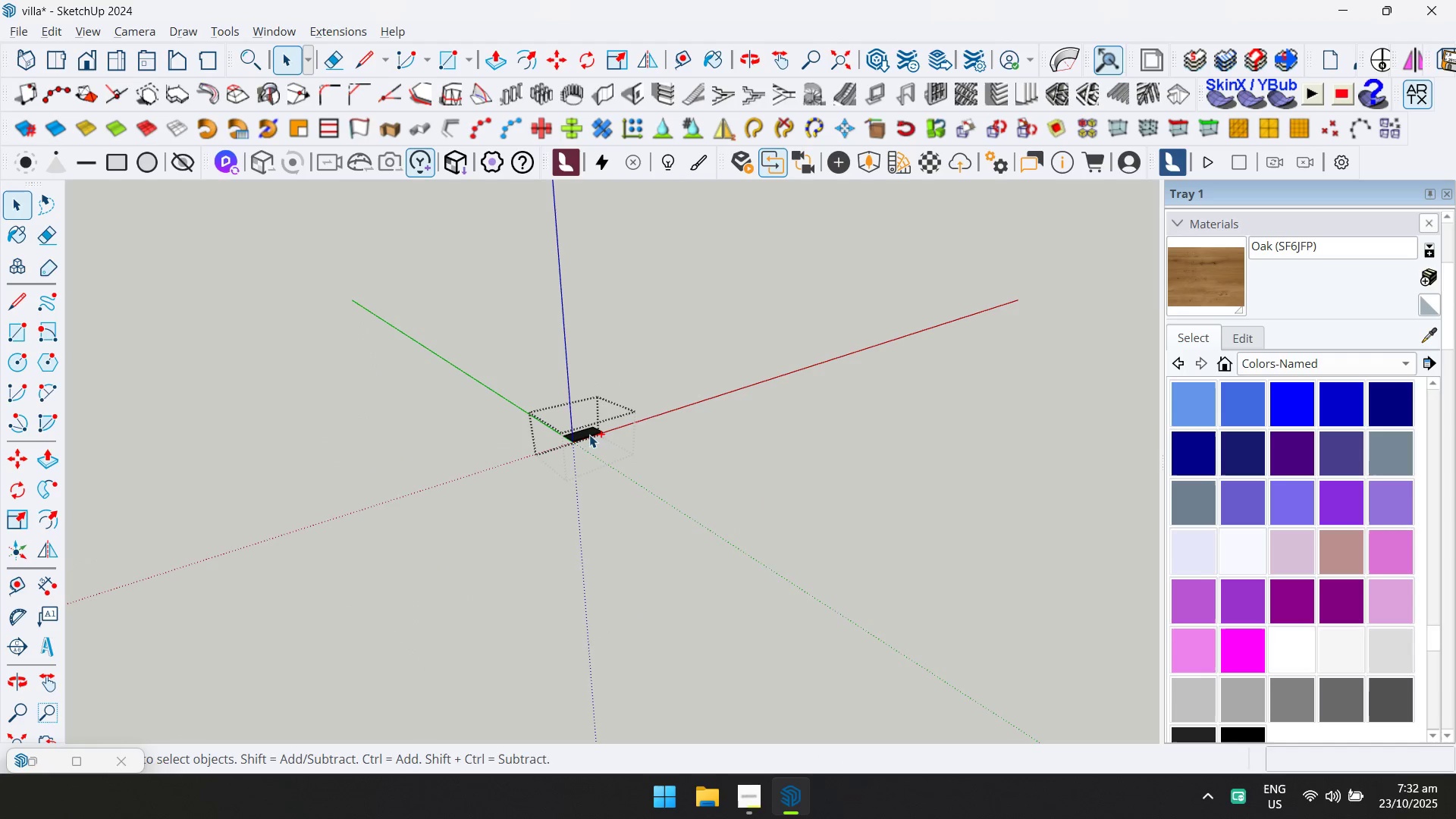 
key(Control+A)
 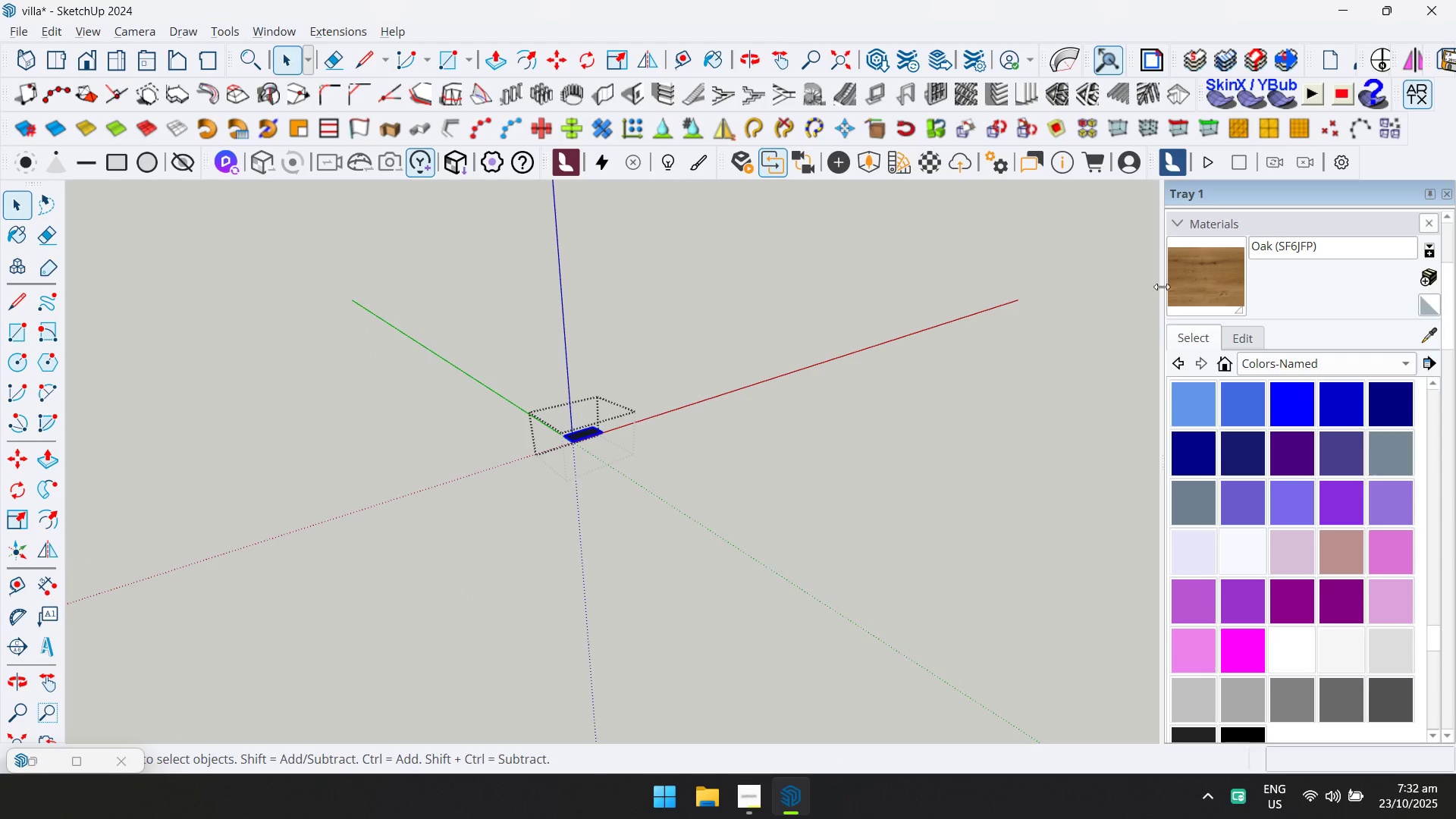 
left_click([1194, 263])
 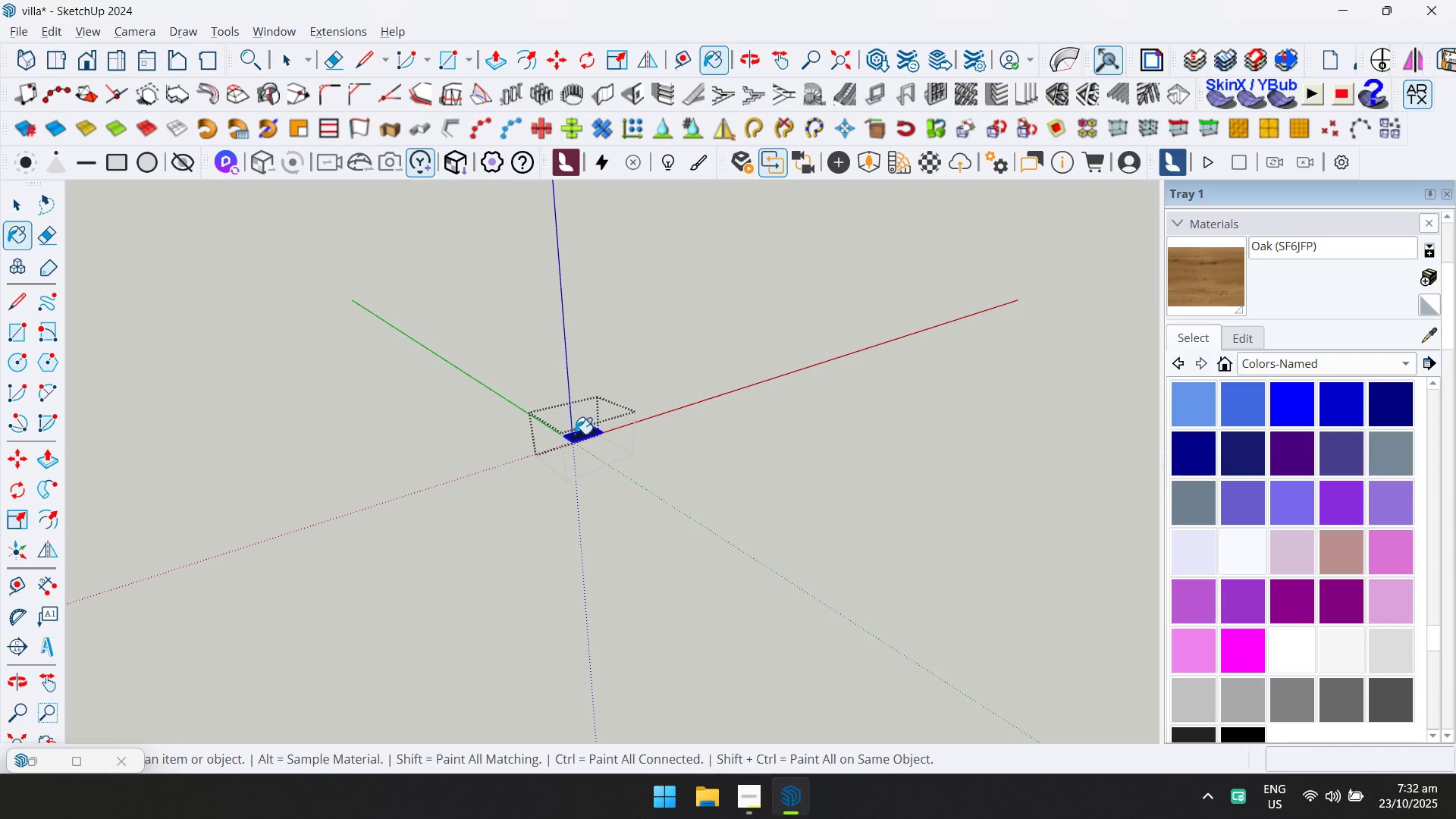 
left_click([576, 435])
 